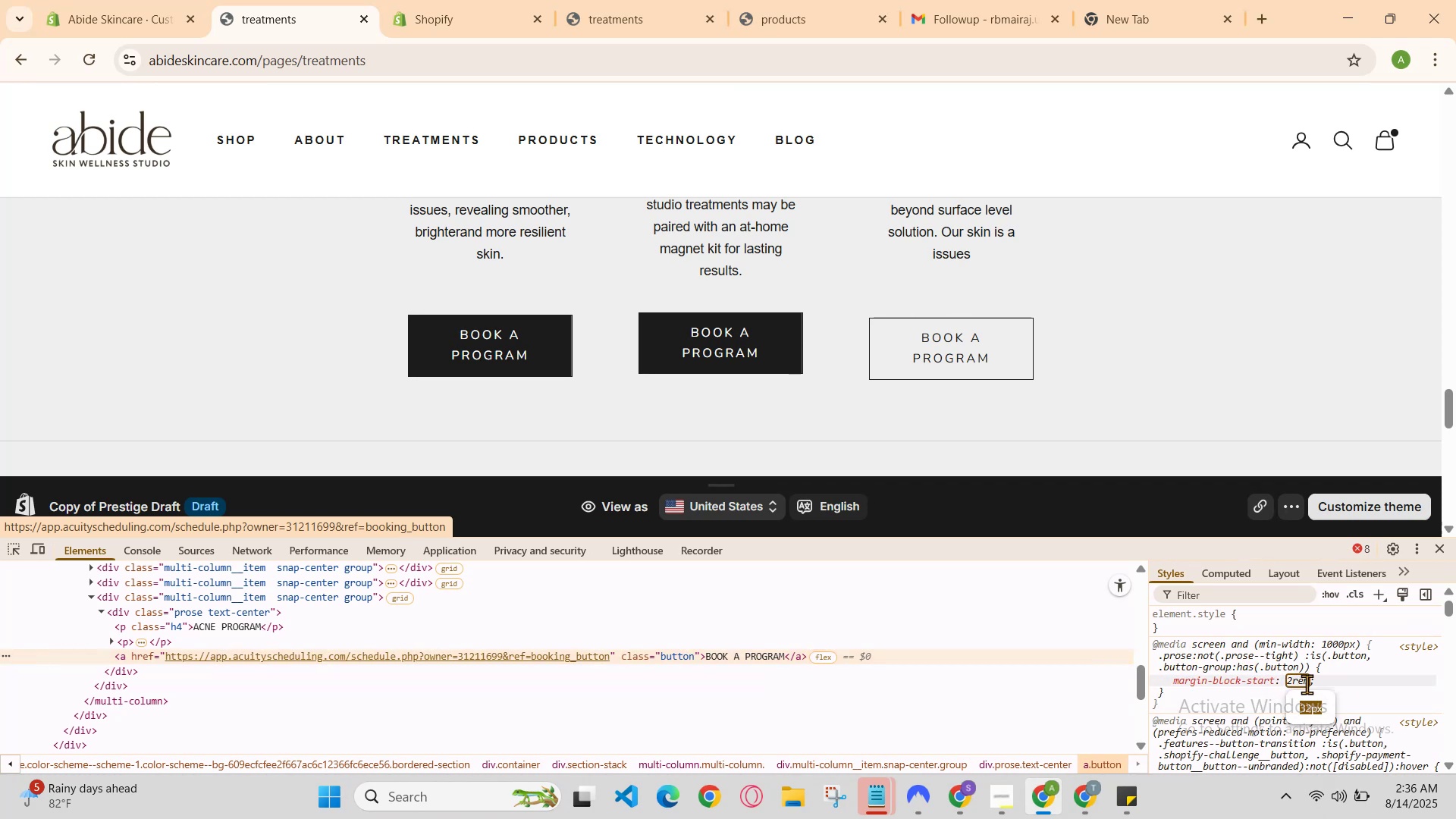 
left_click([1301, 684])
 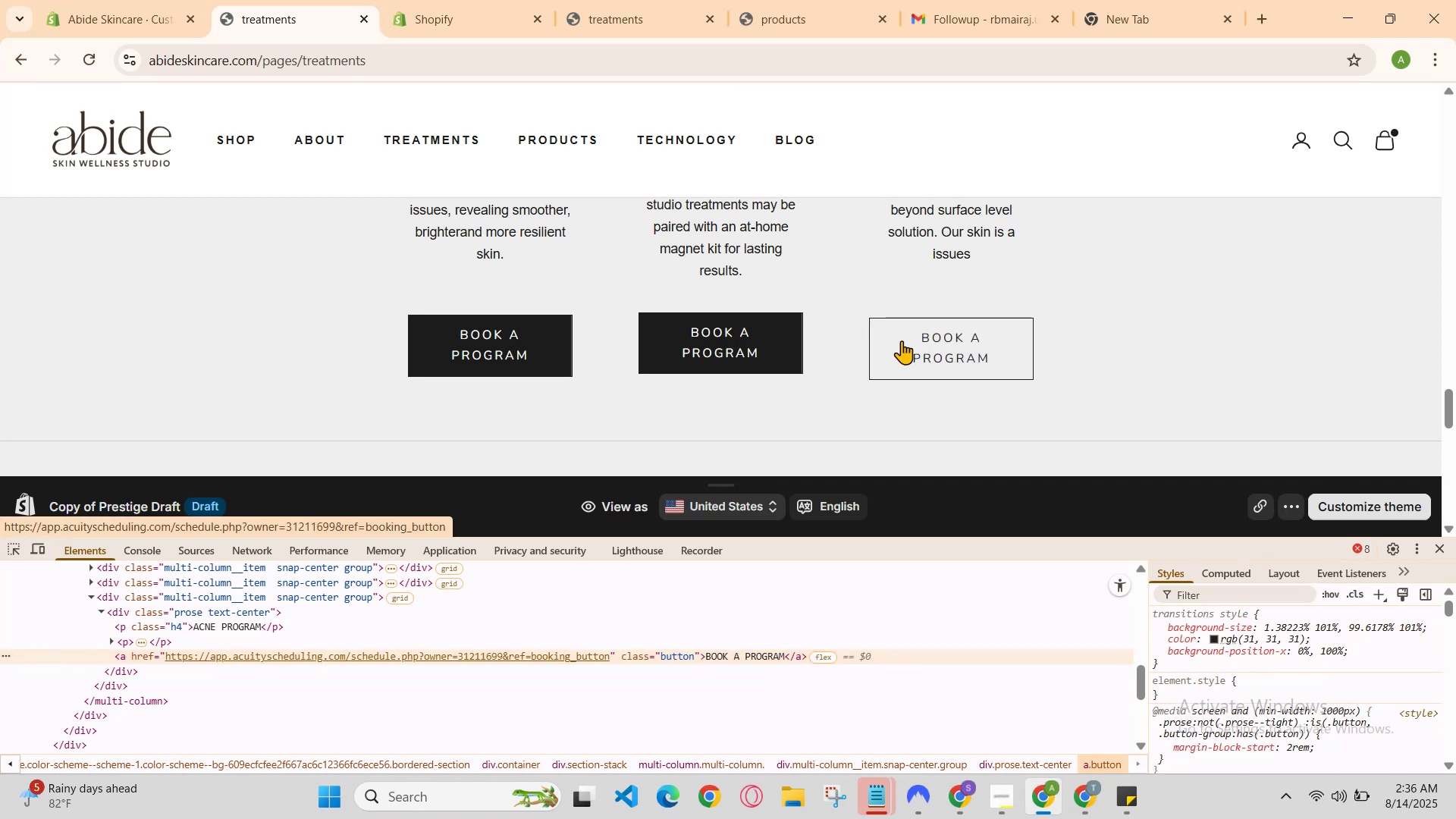 
scroll: coordinate [397, 618], scroll_direction: none, amount: 0.0
 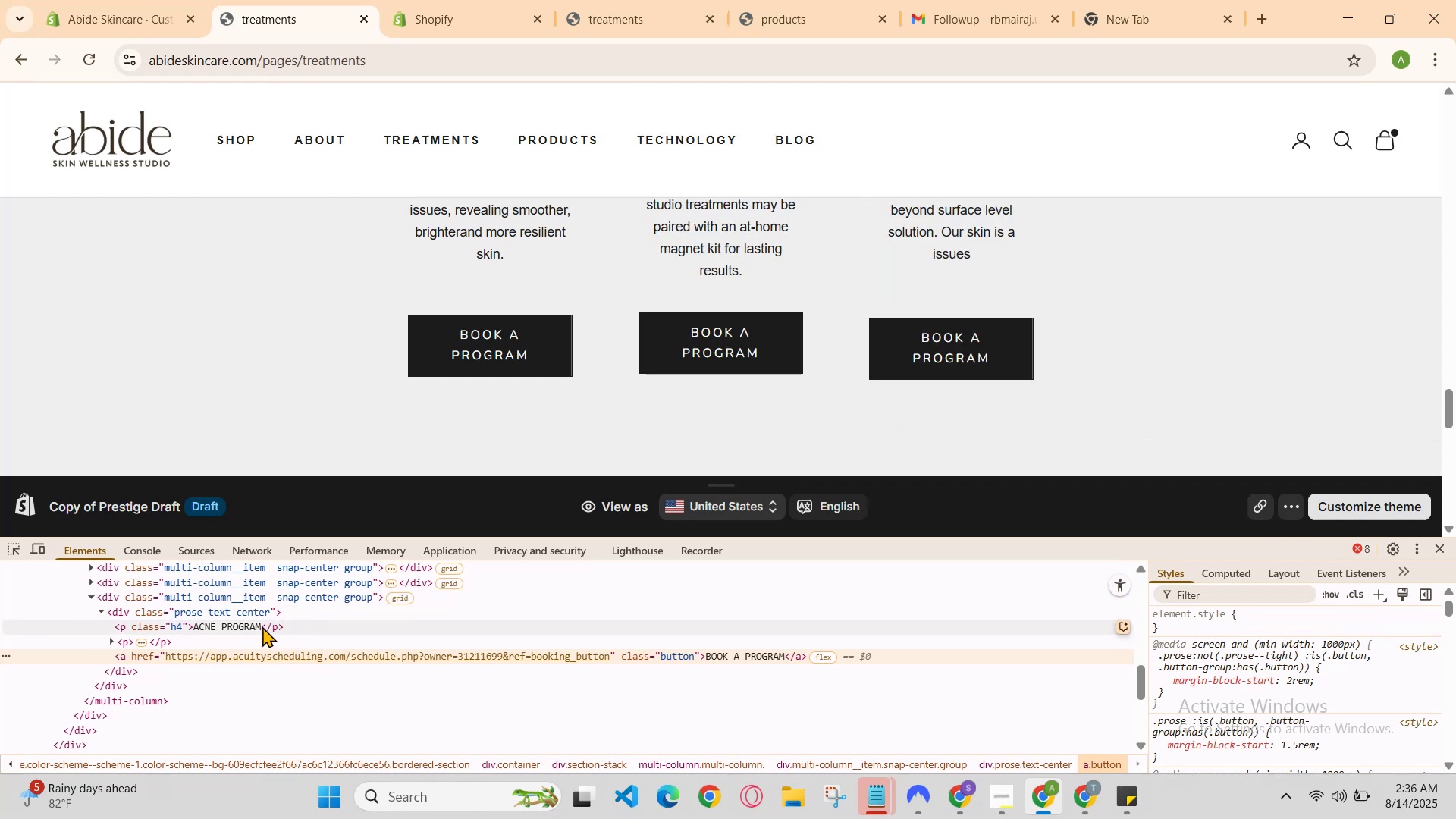 
double_click([231, 610])
 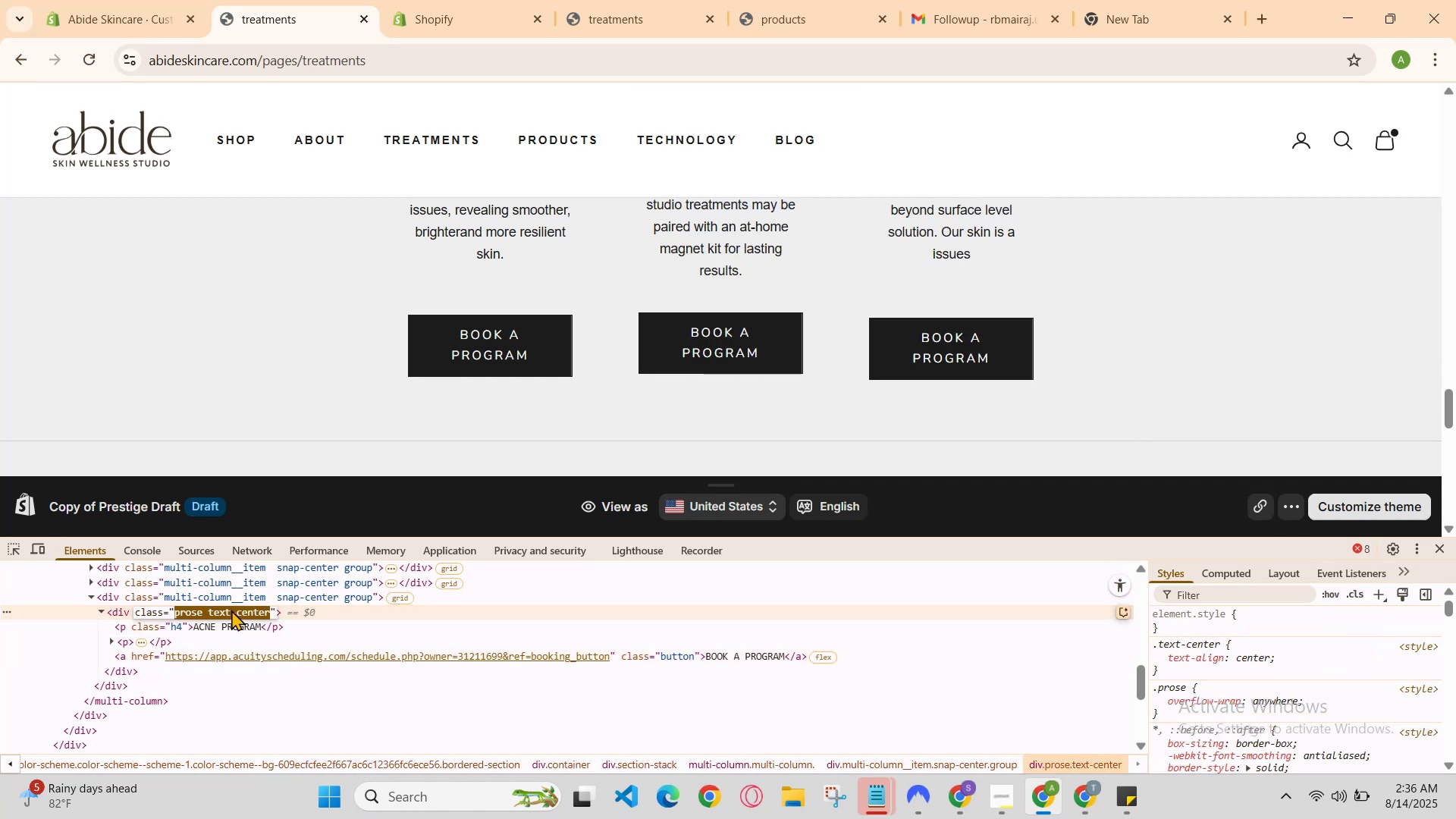 
key(Control+C)
 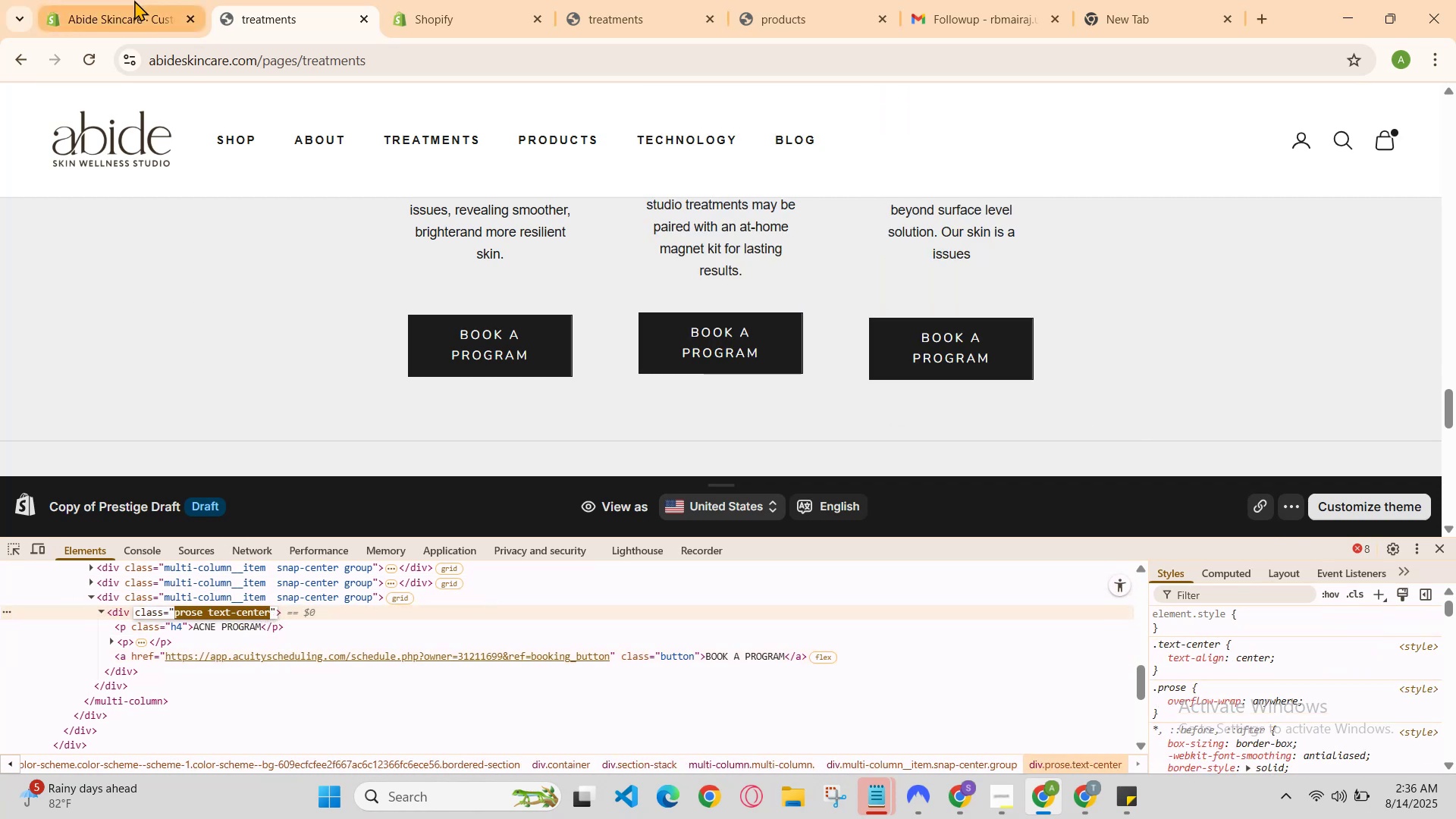 
left_click([134, 0])
 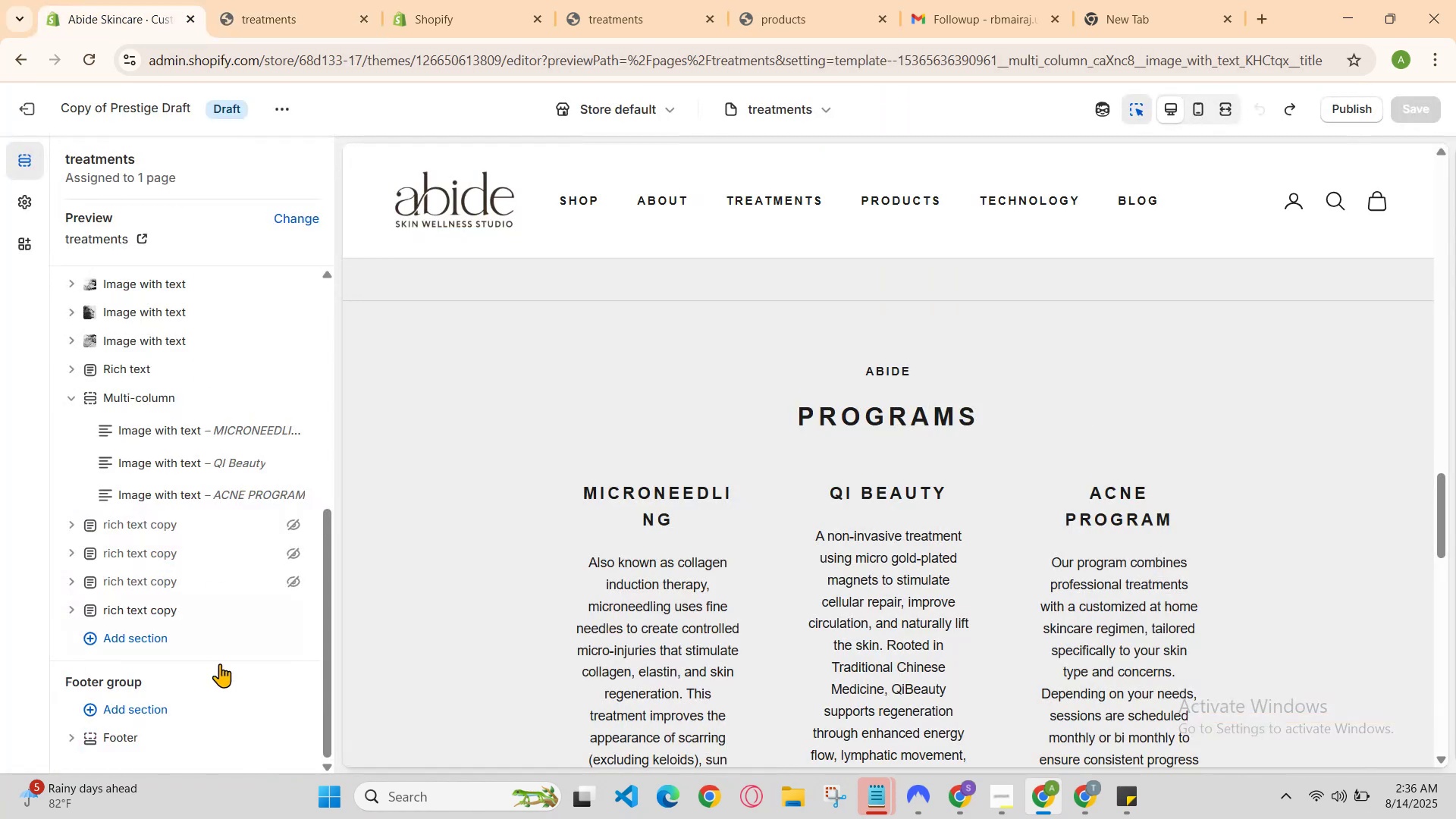 
scroll: coordinate [651, 541], scroll_direction: down, amount: 1.0
 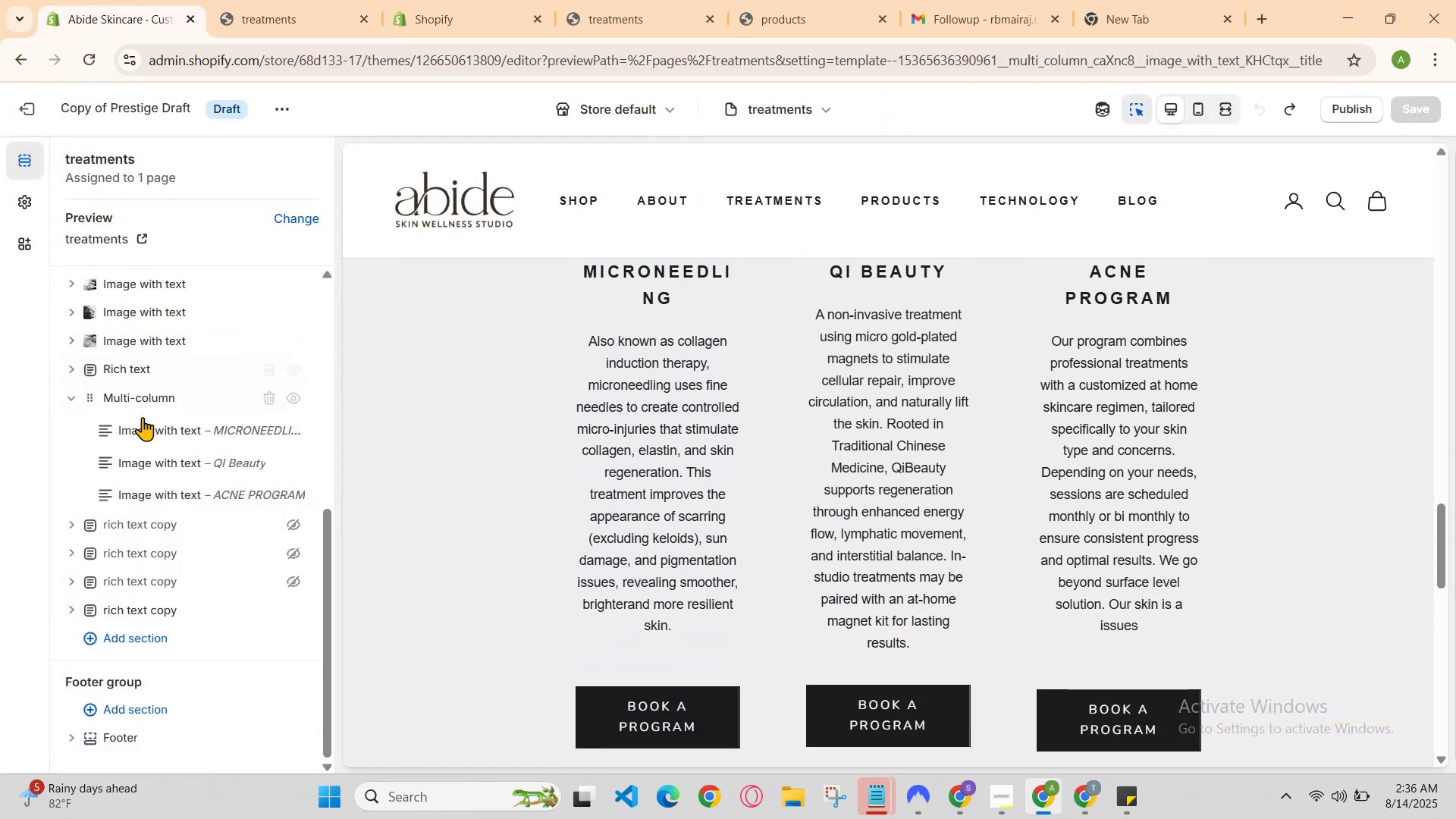 
left_click([147, 428])
 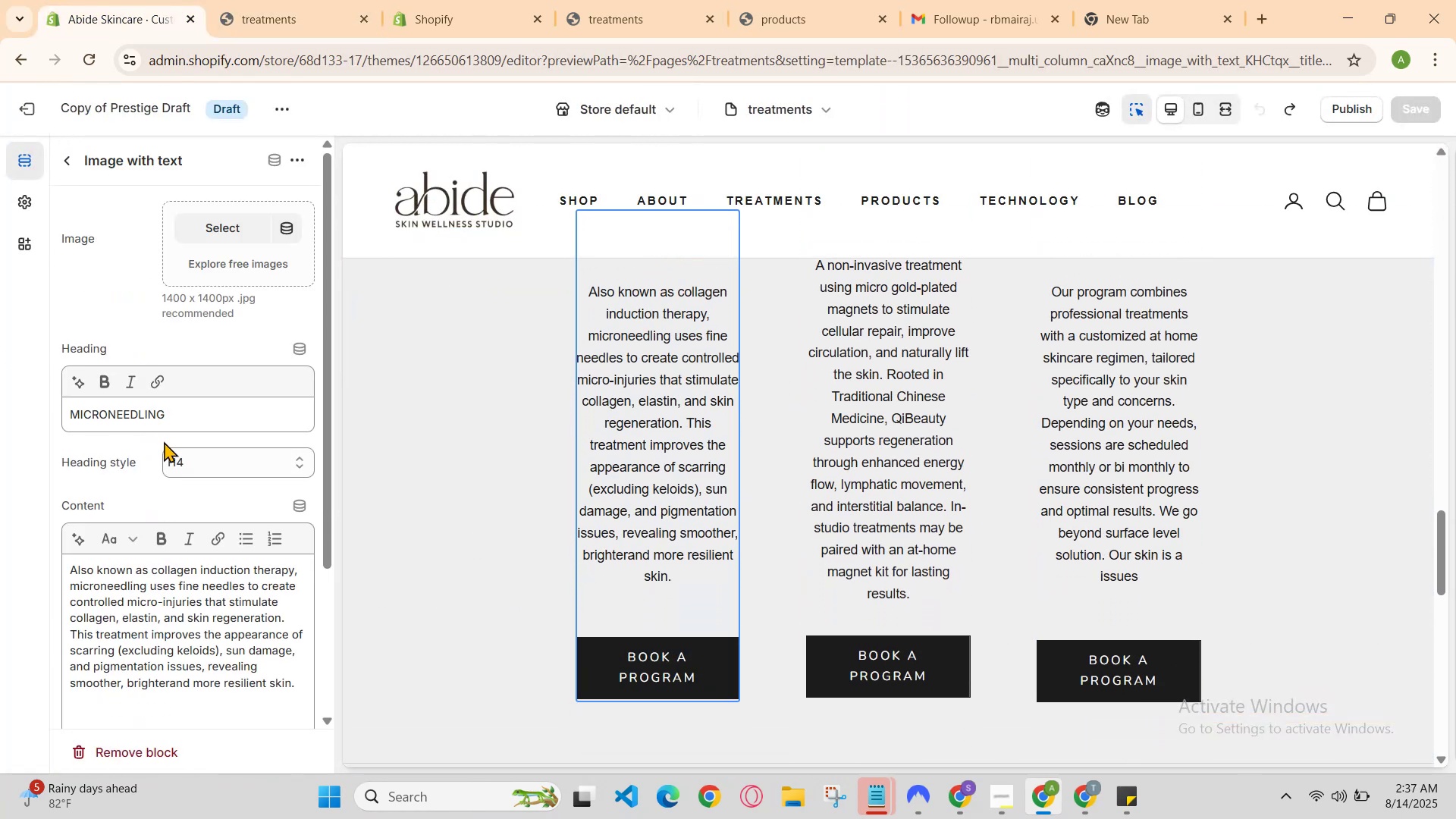 
scroll: coordinate [1053, 657], scroll_direction: down, amount: 1.0
 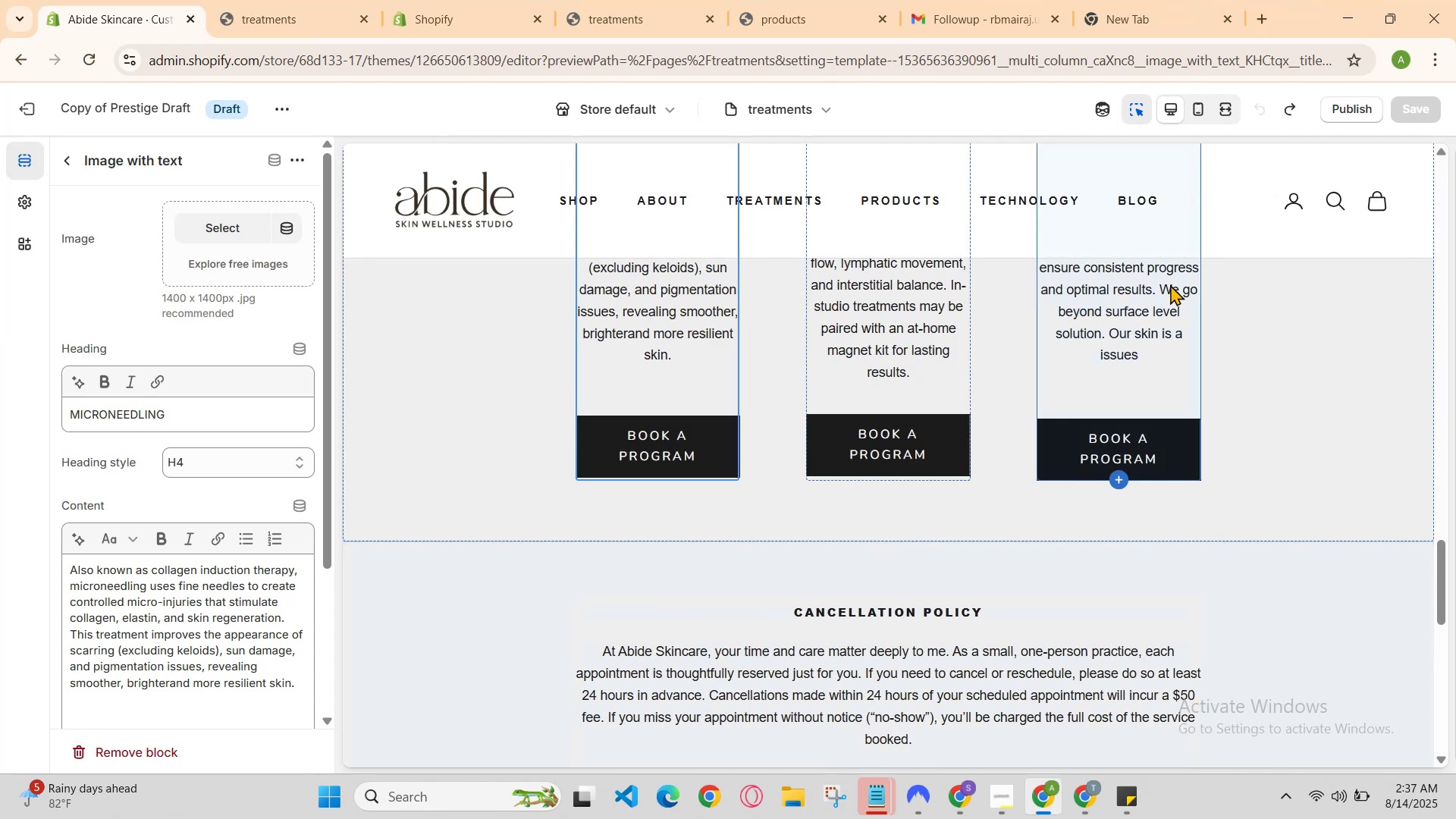 
left_click([1165, 313])
 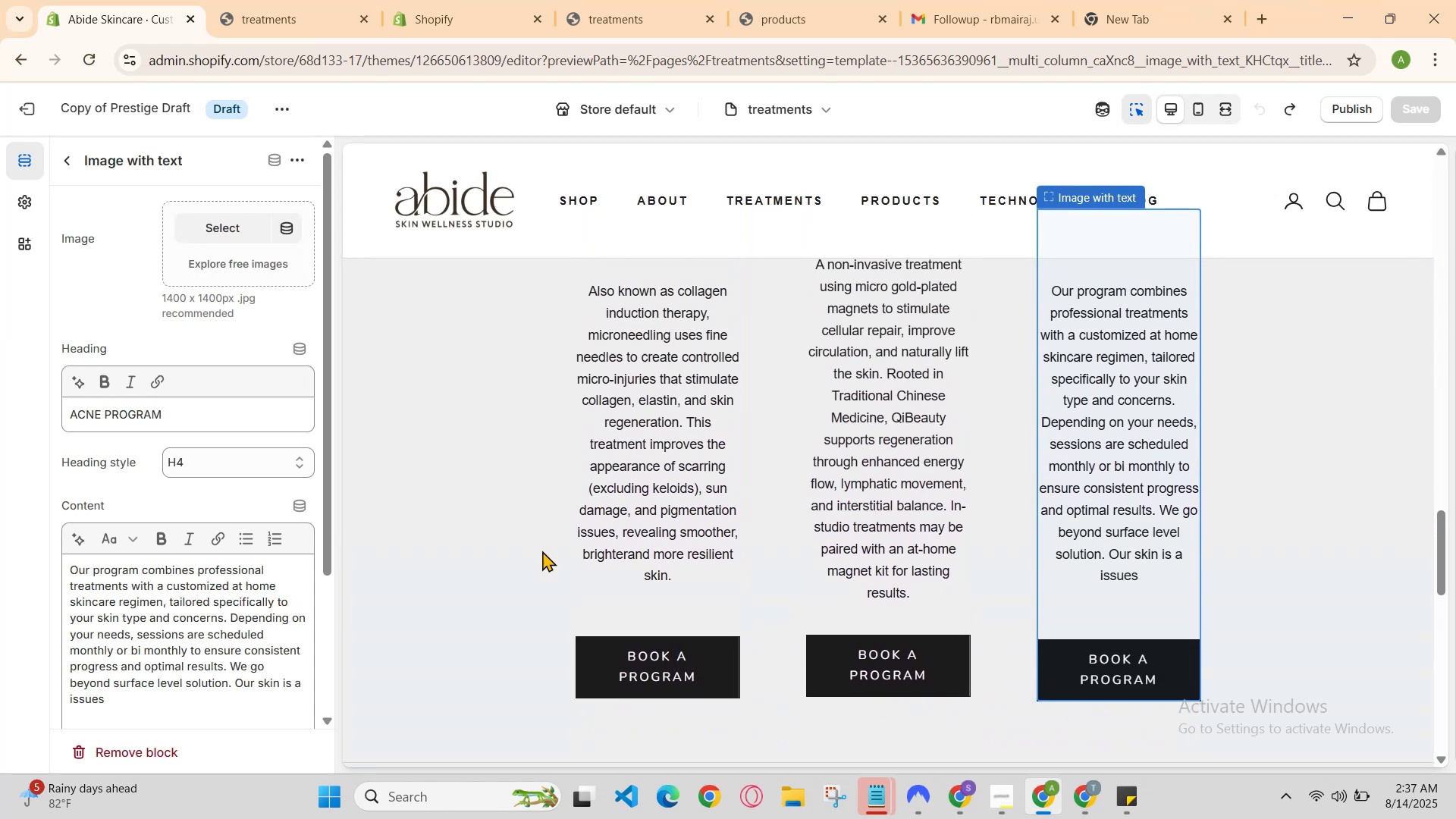 
scroll: coordinate [234, 578], scroll_direction: down, amount: 3.0
 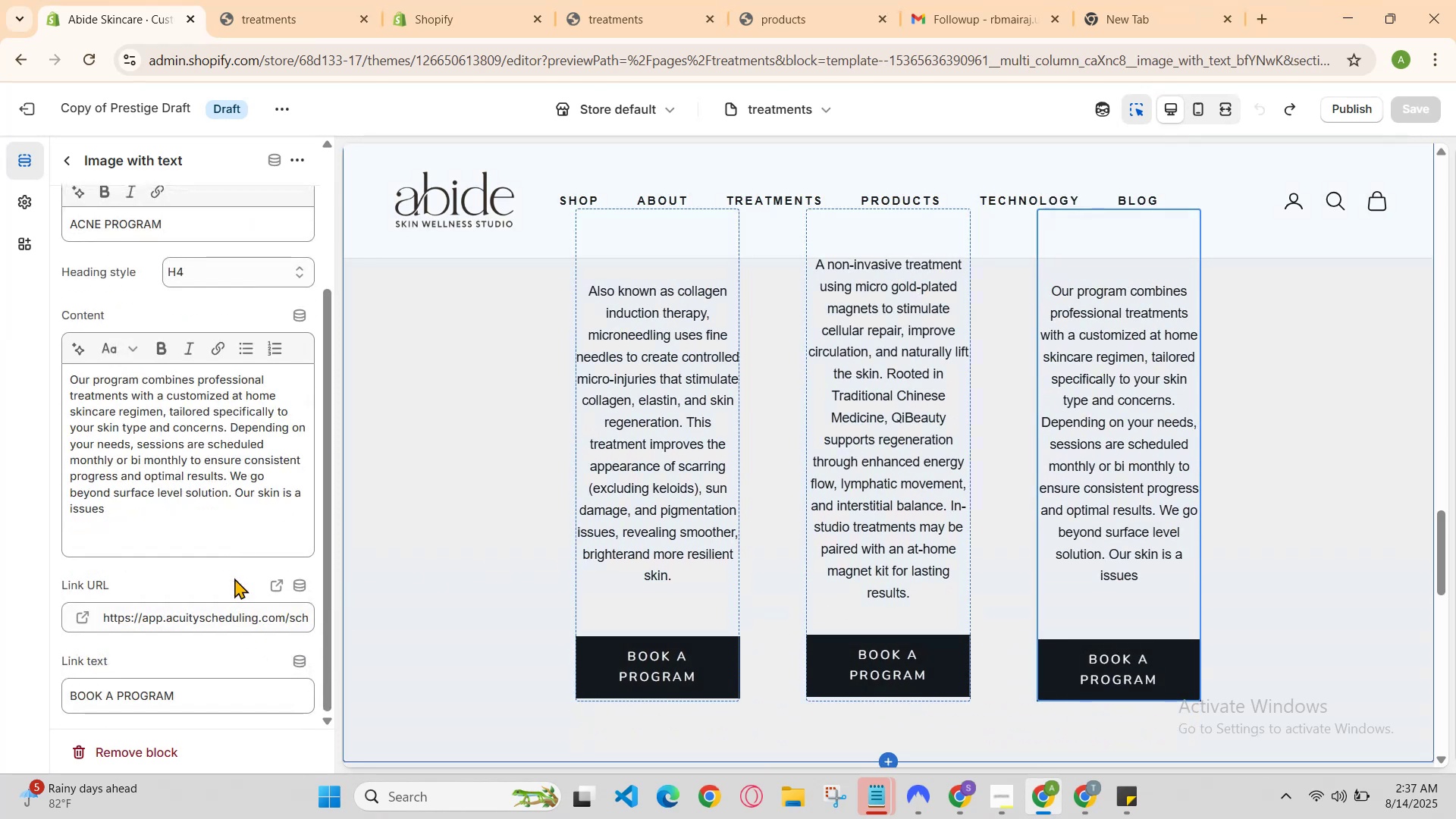 
scroll: coordinate [560, 329], scroll_direction: up, amount: 5.0
 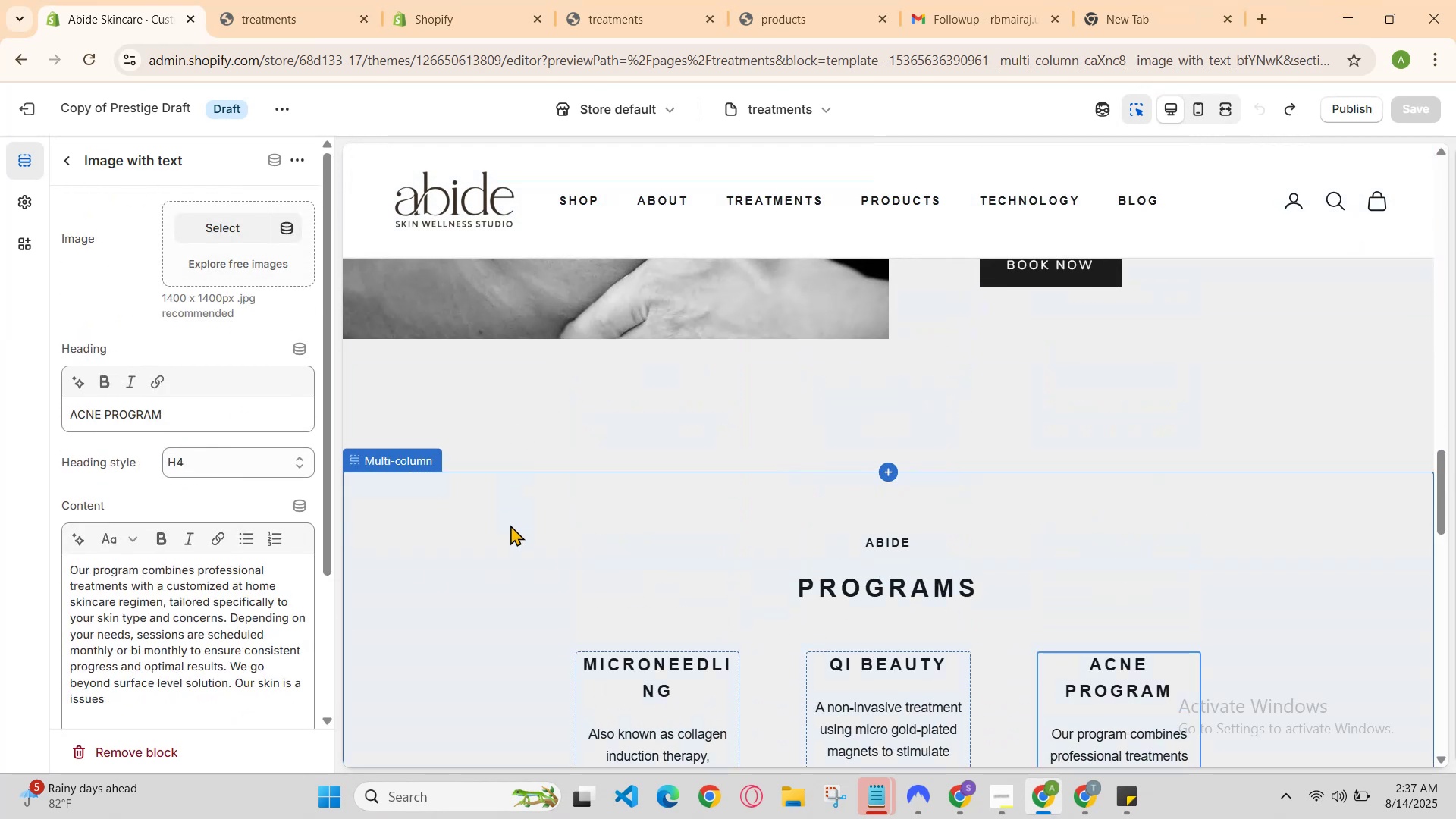 
left_click([510, 526])
 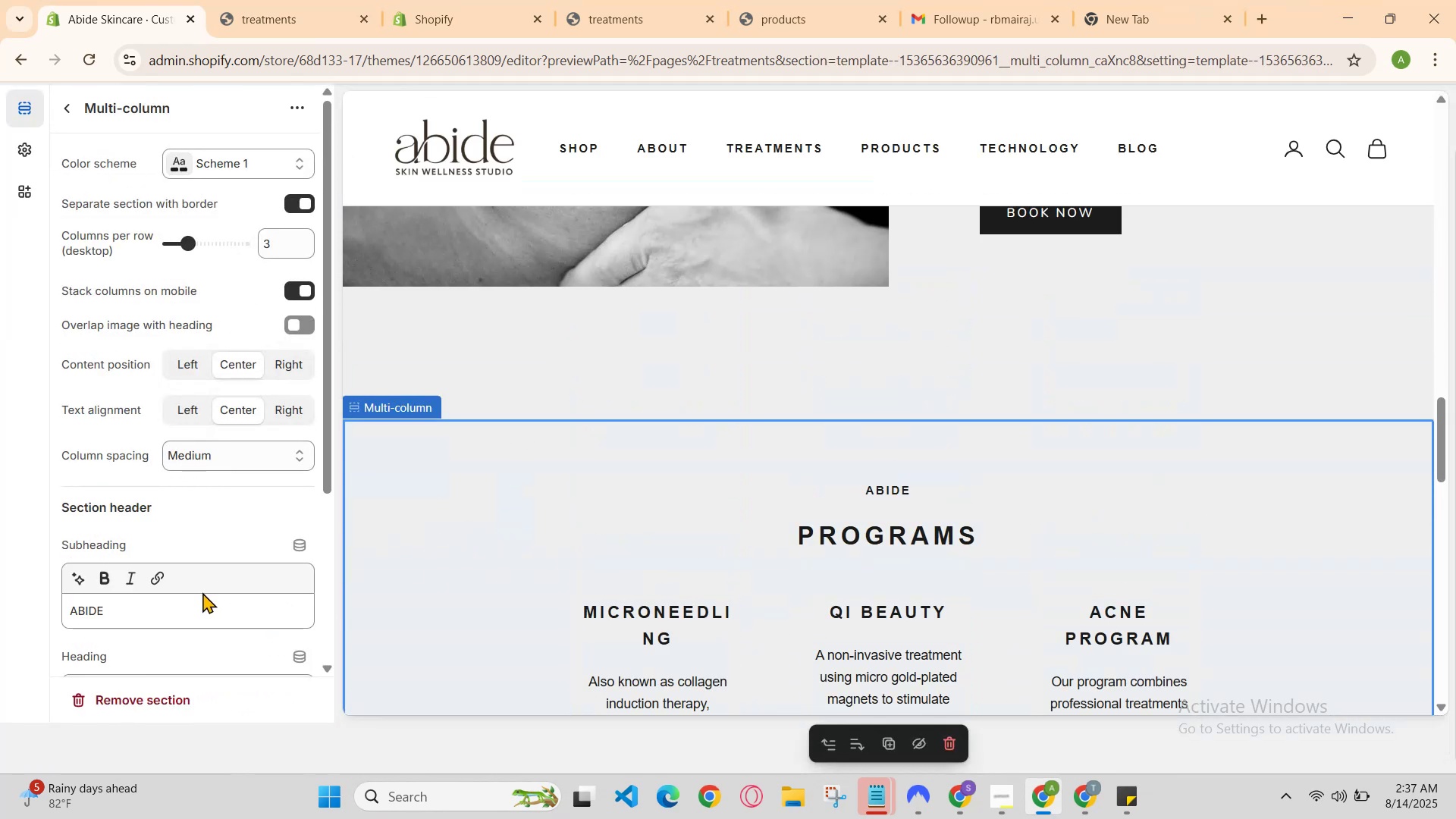 
scroll: coordinate [218, 580], scroll_direction: down, amount: 3.0
 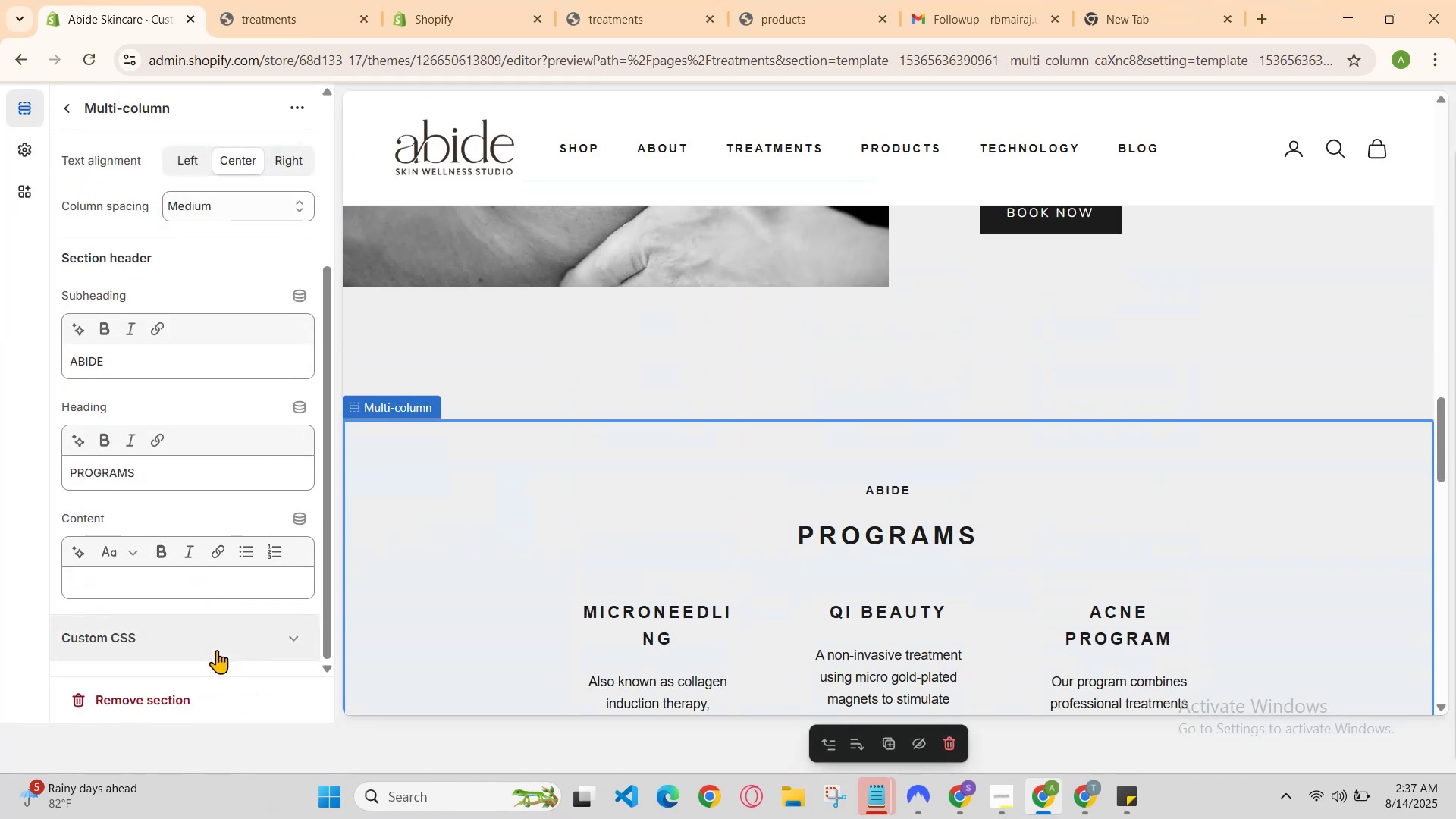 
left_click([217, 650])
 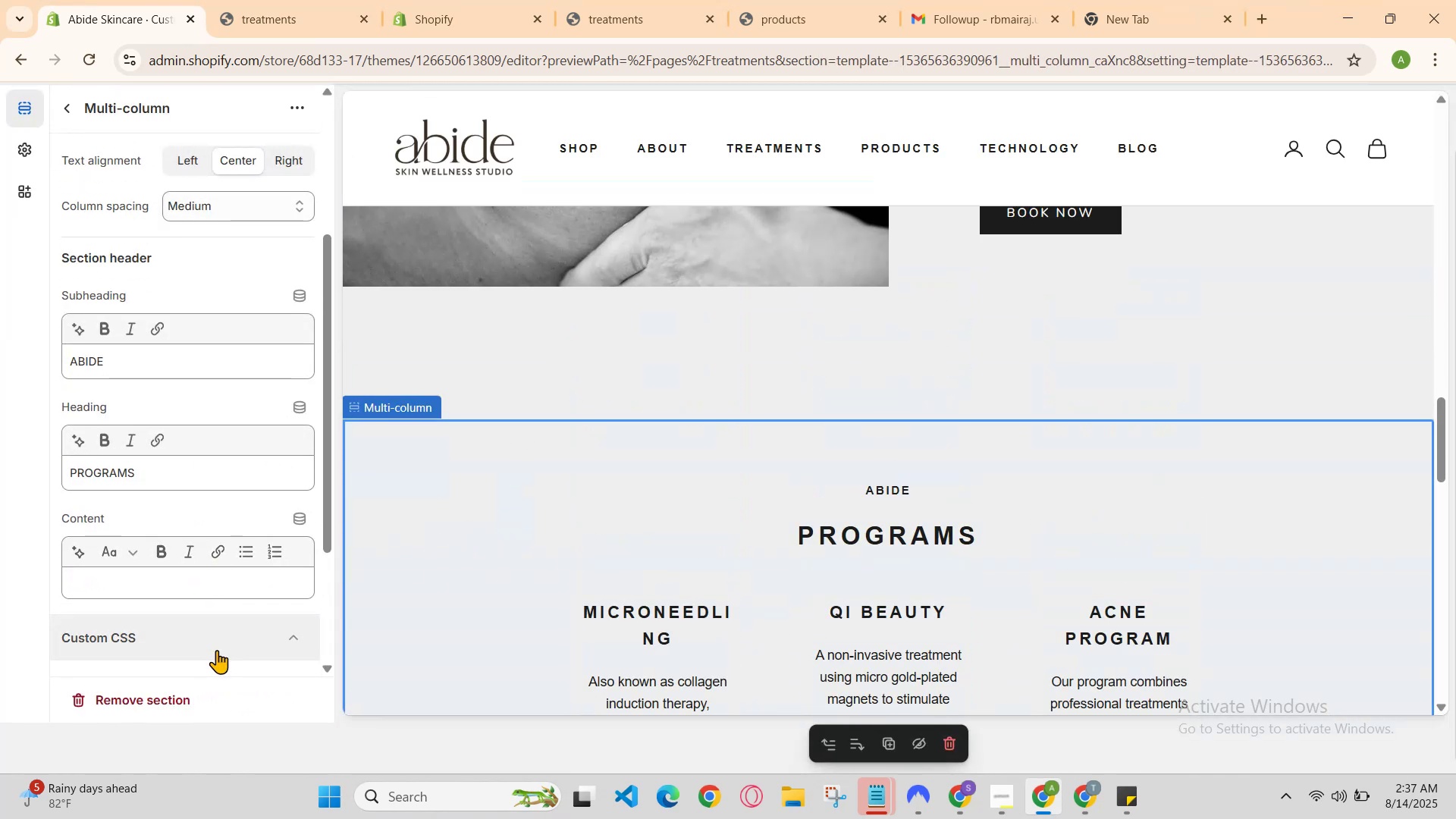 
scroll: coordinate [228, 642], scroll_direction: down, amount: 1.0
 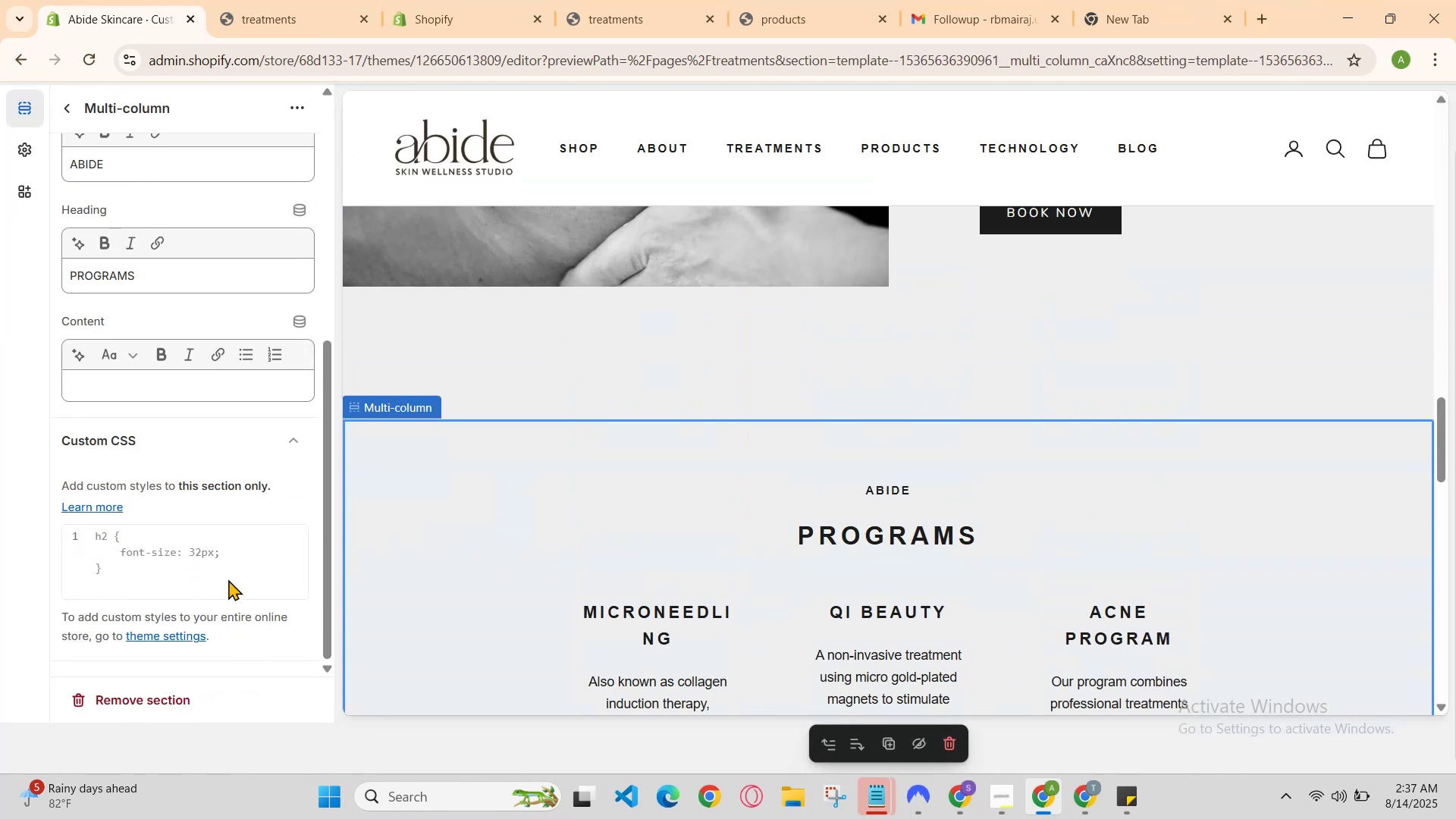 
left_click([221, 559])
 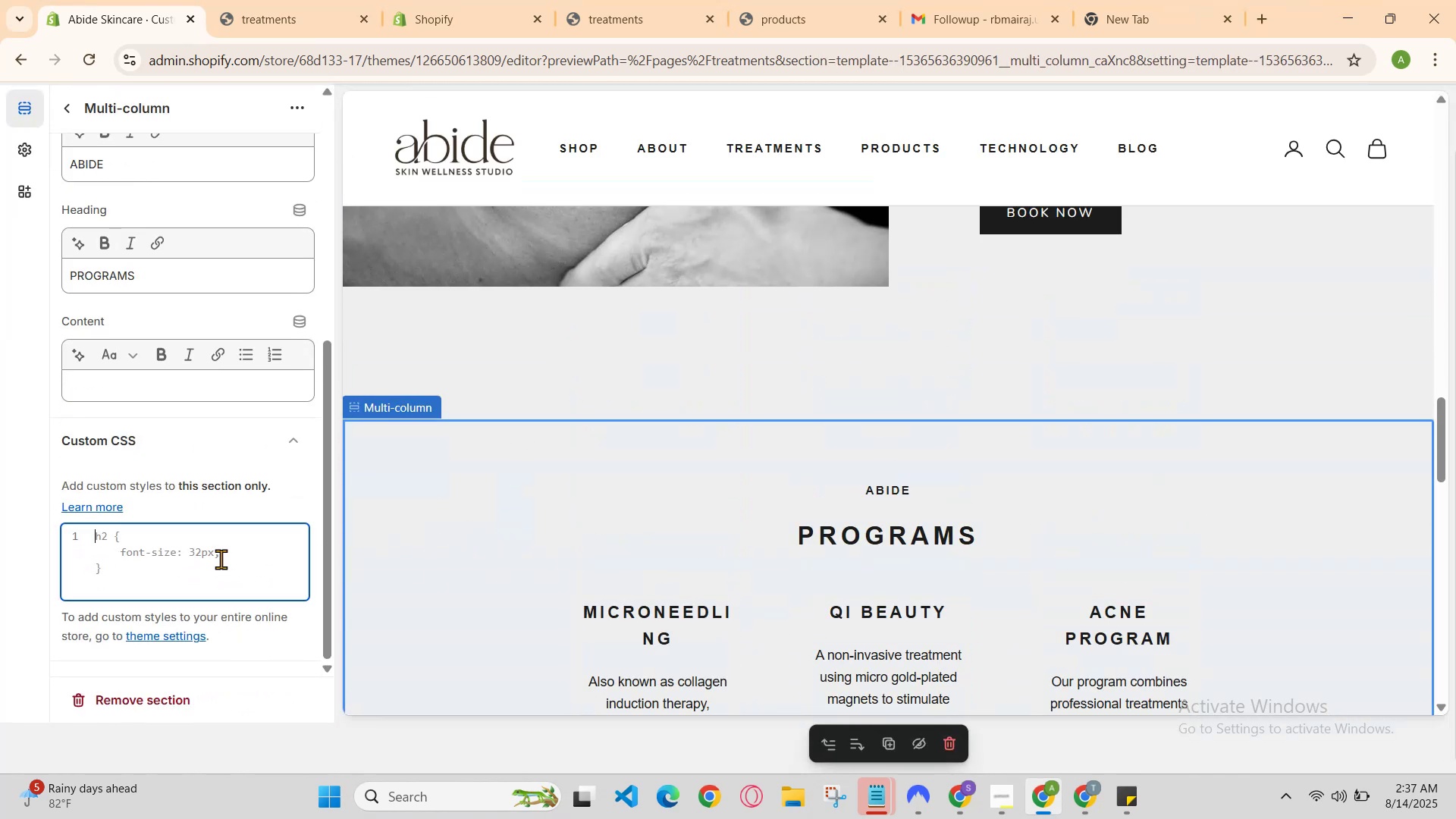 
key(Control+V)
 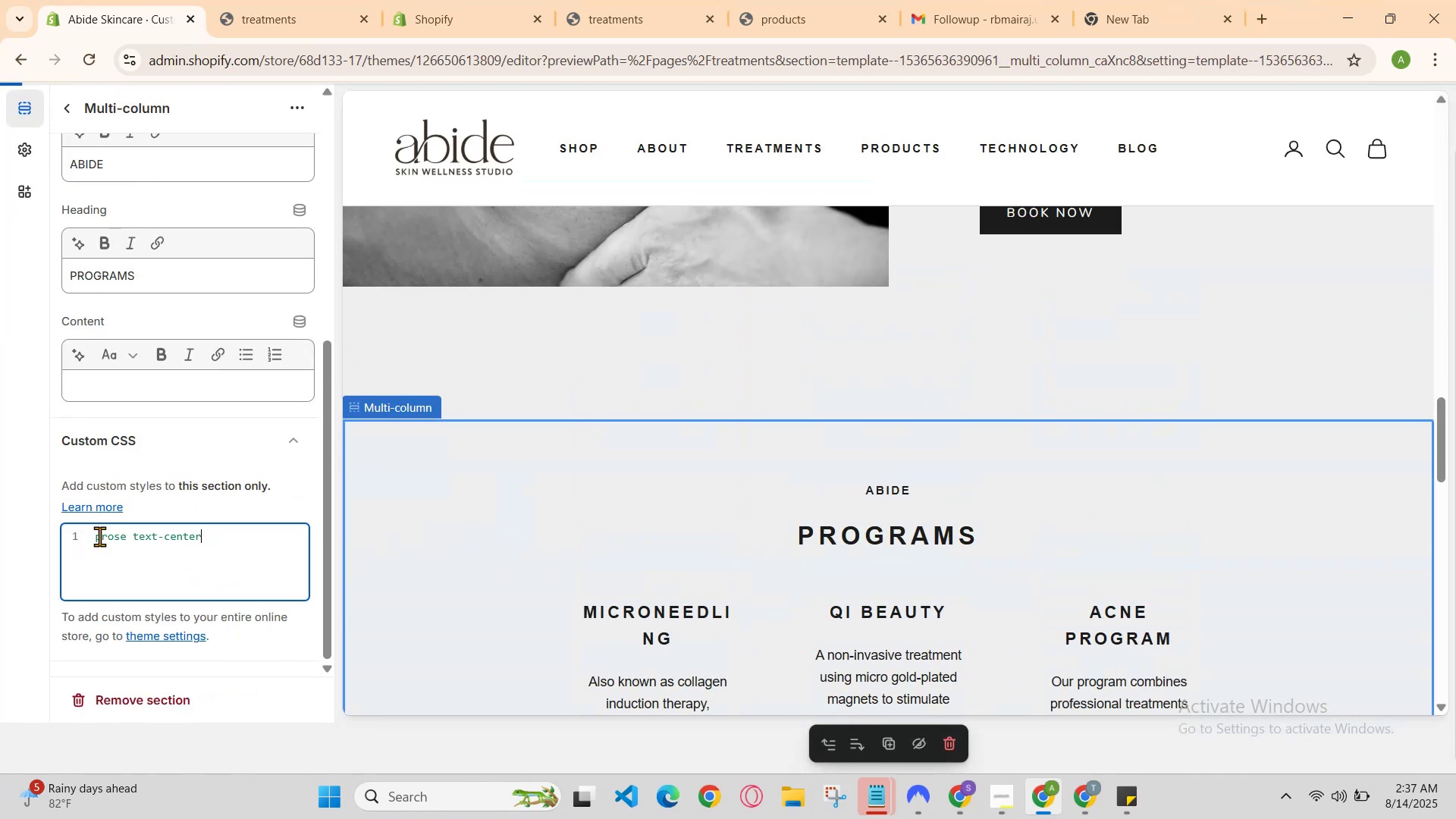 
left_click([92, 538])
 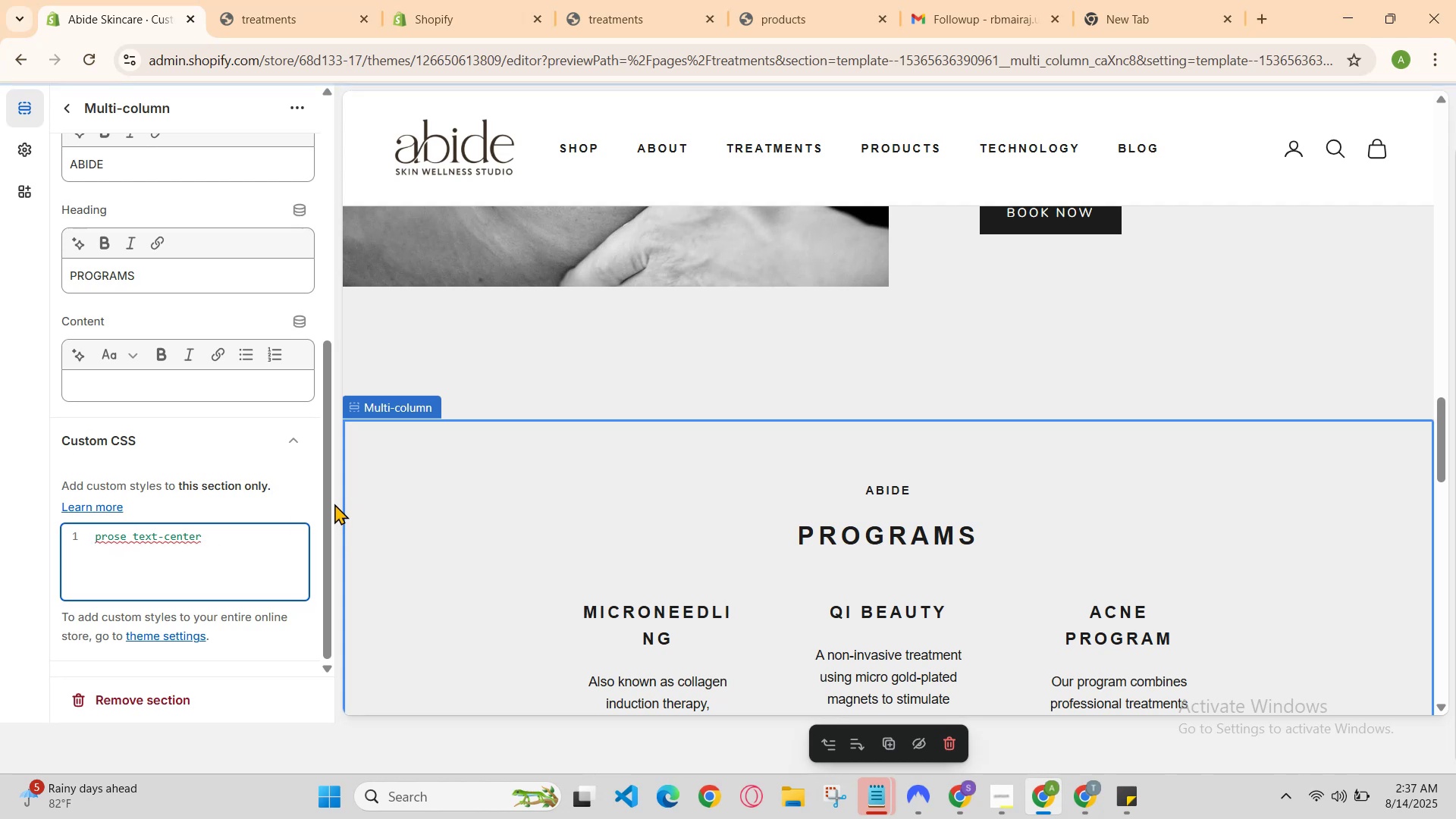 
key(Period)
 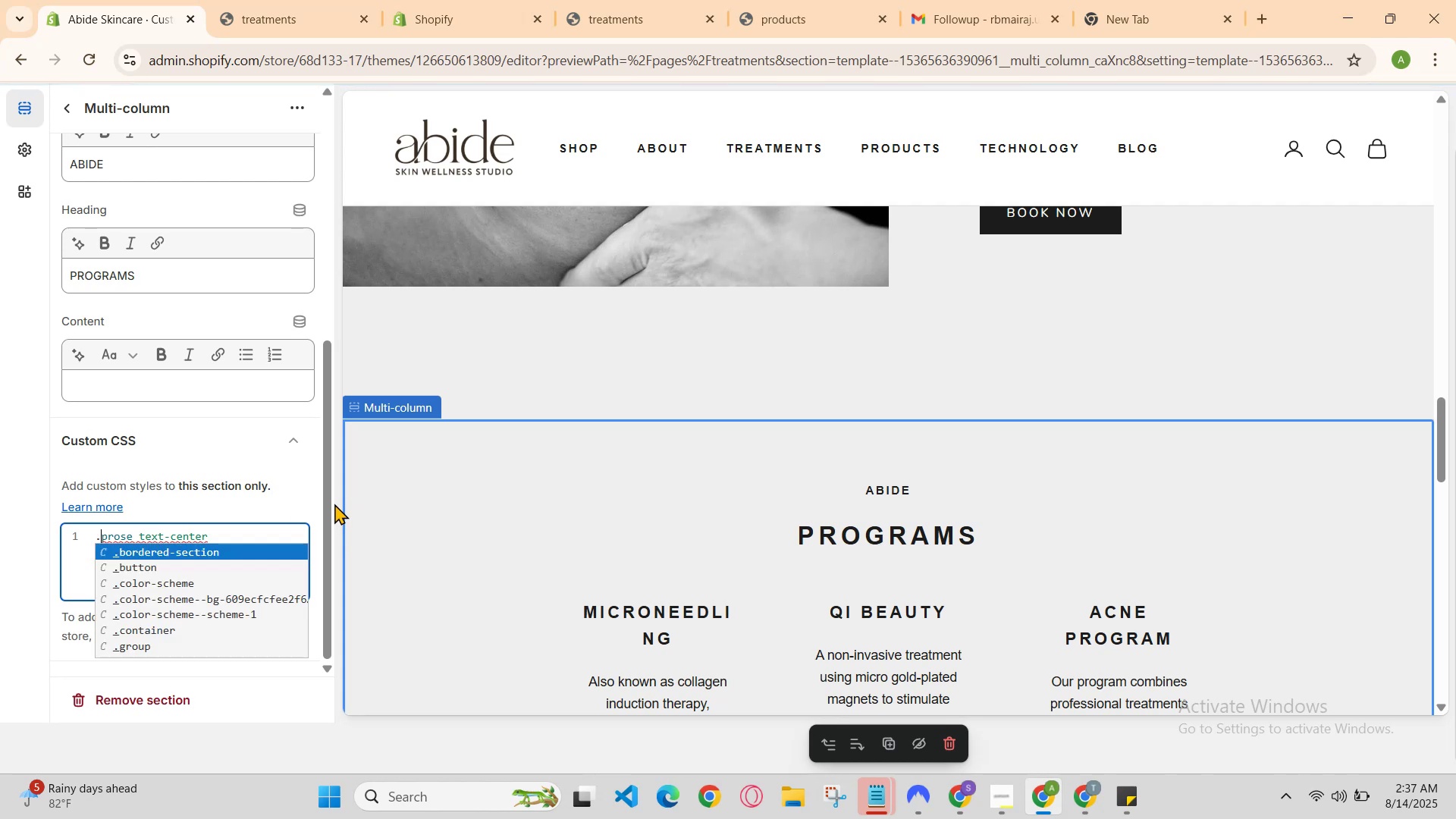 
key(ArrowRight)
 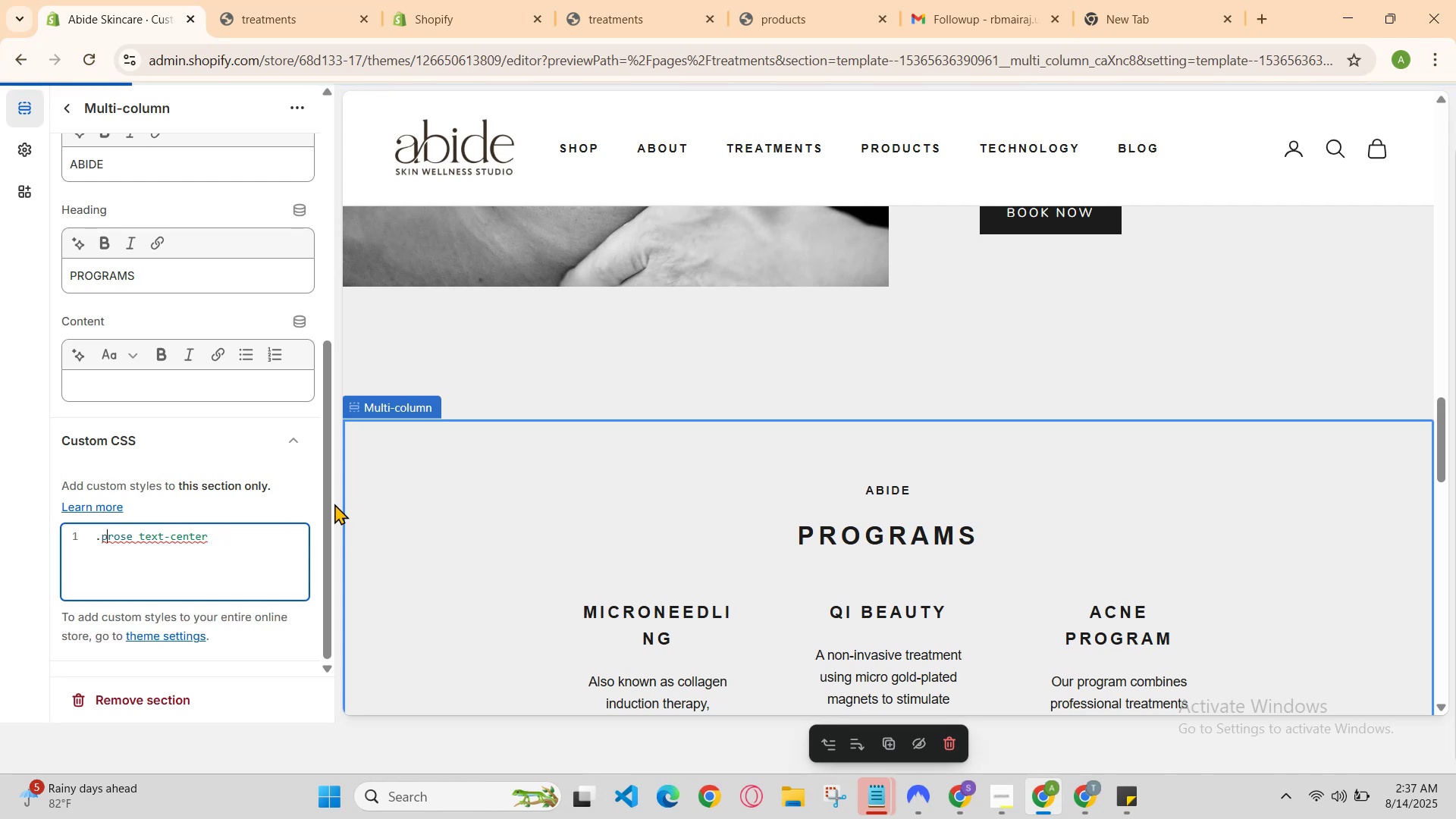 
key(ArrowRight)
 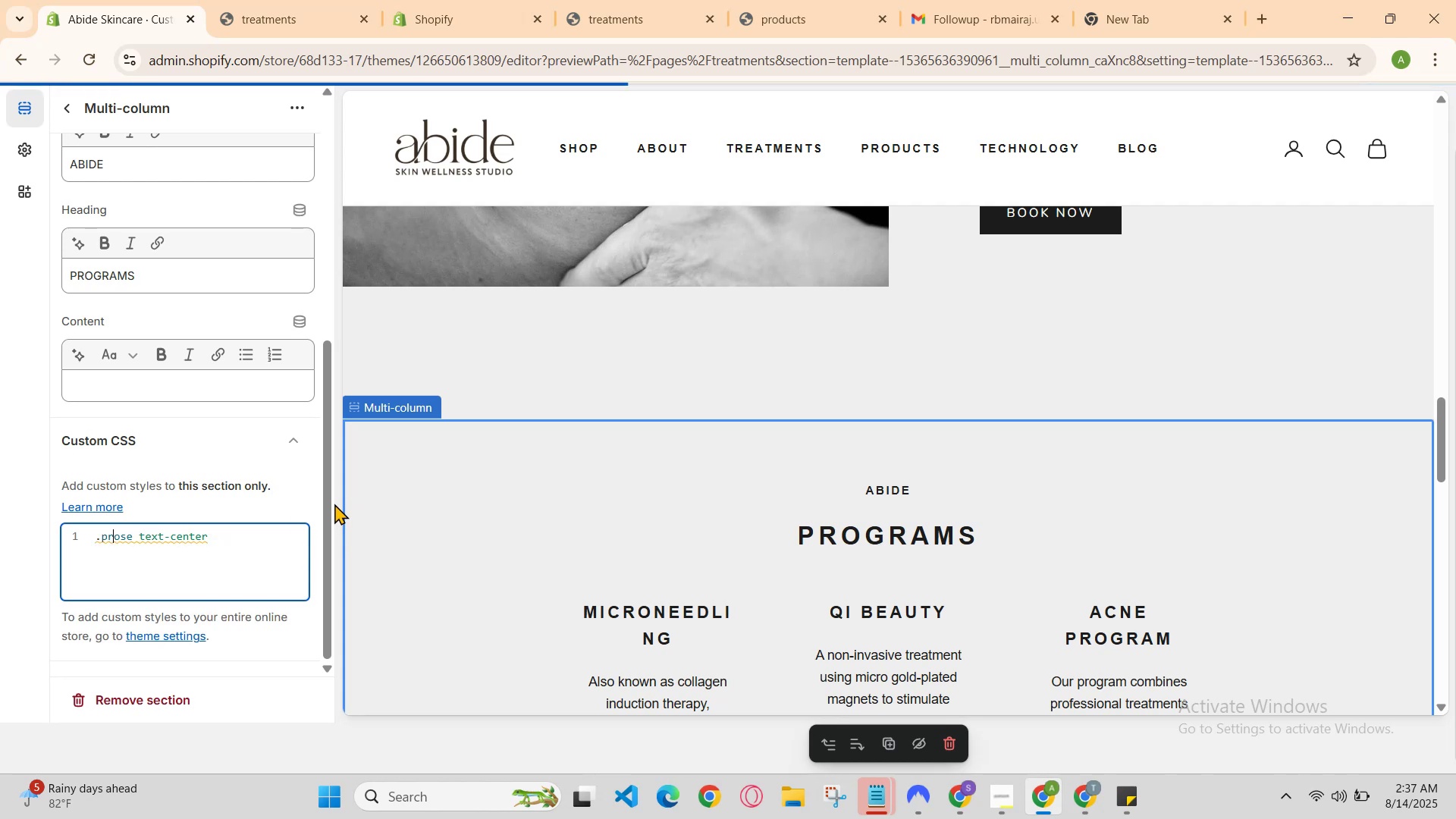 
key(ArrowRight)
 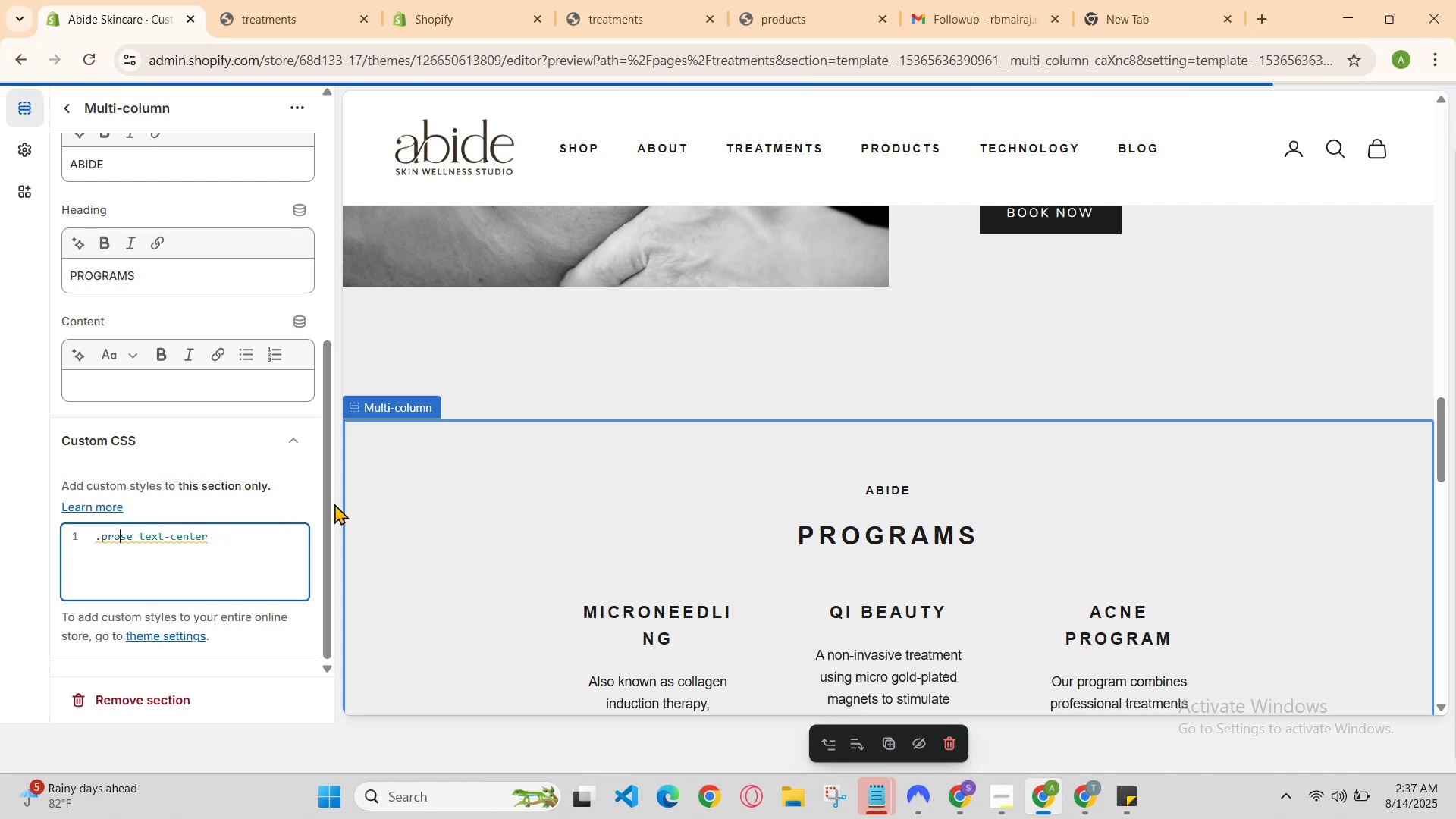 
key(ArrowRight)
 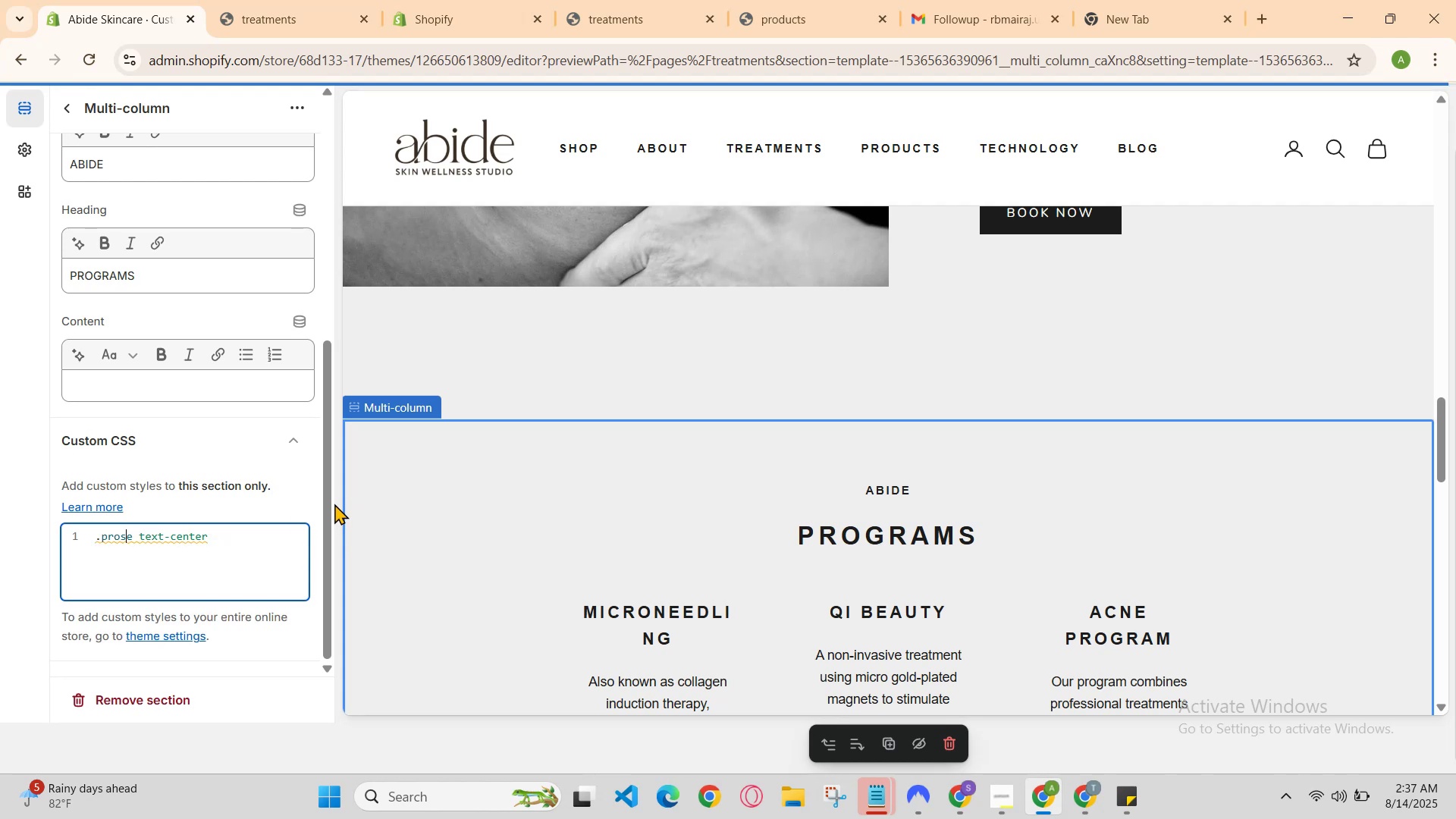 
key(ArrowRight)
 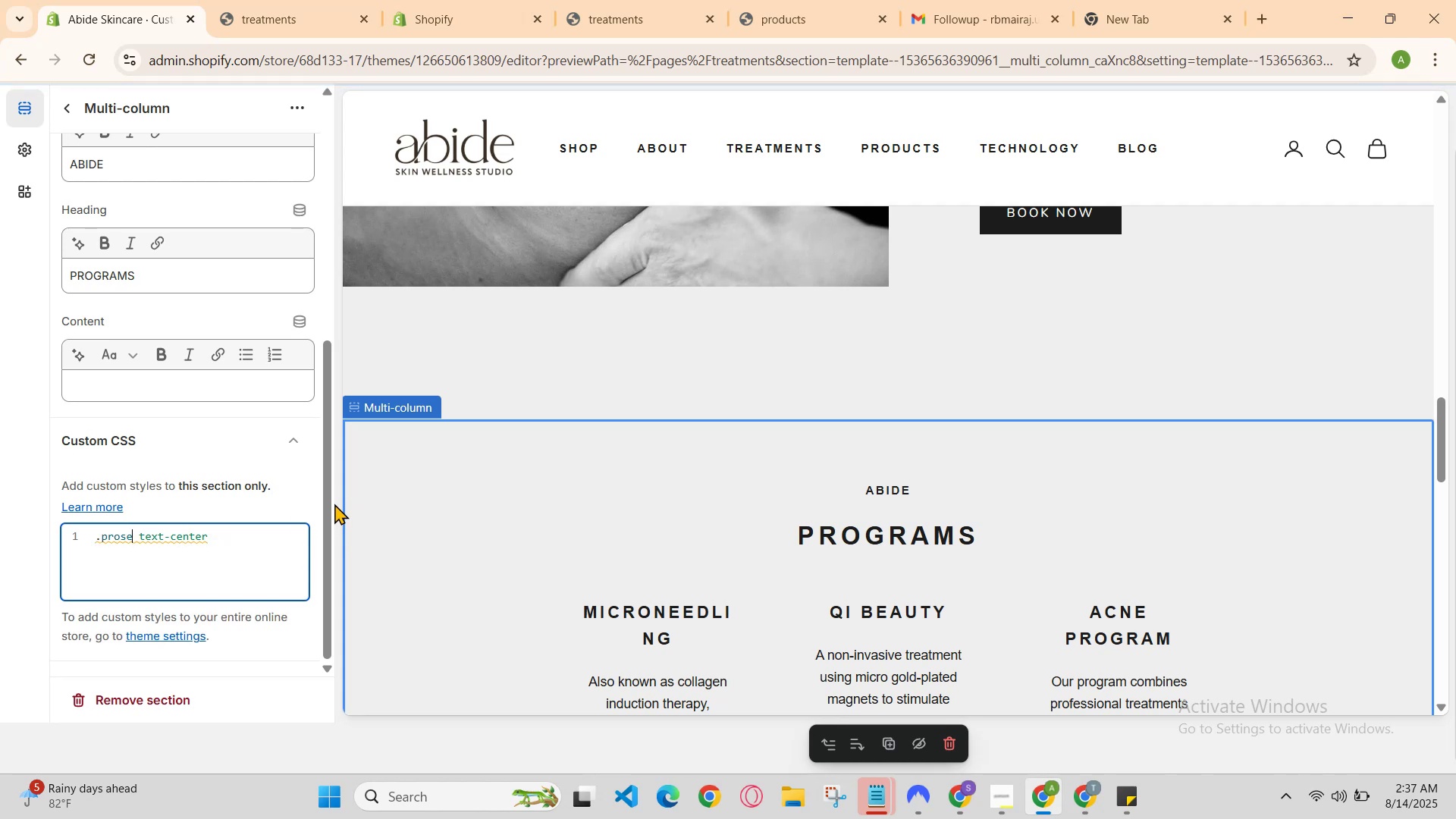 
key(ArrowRight)
 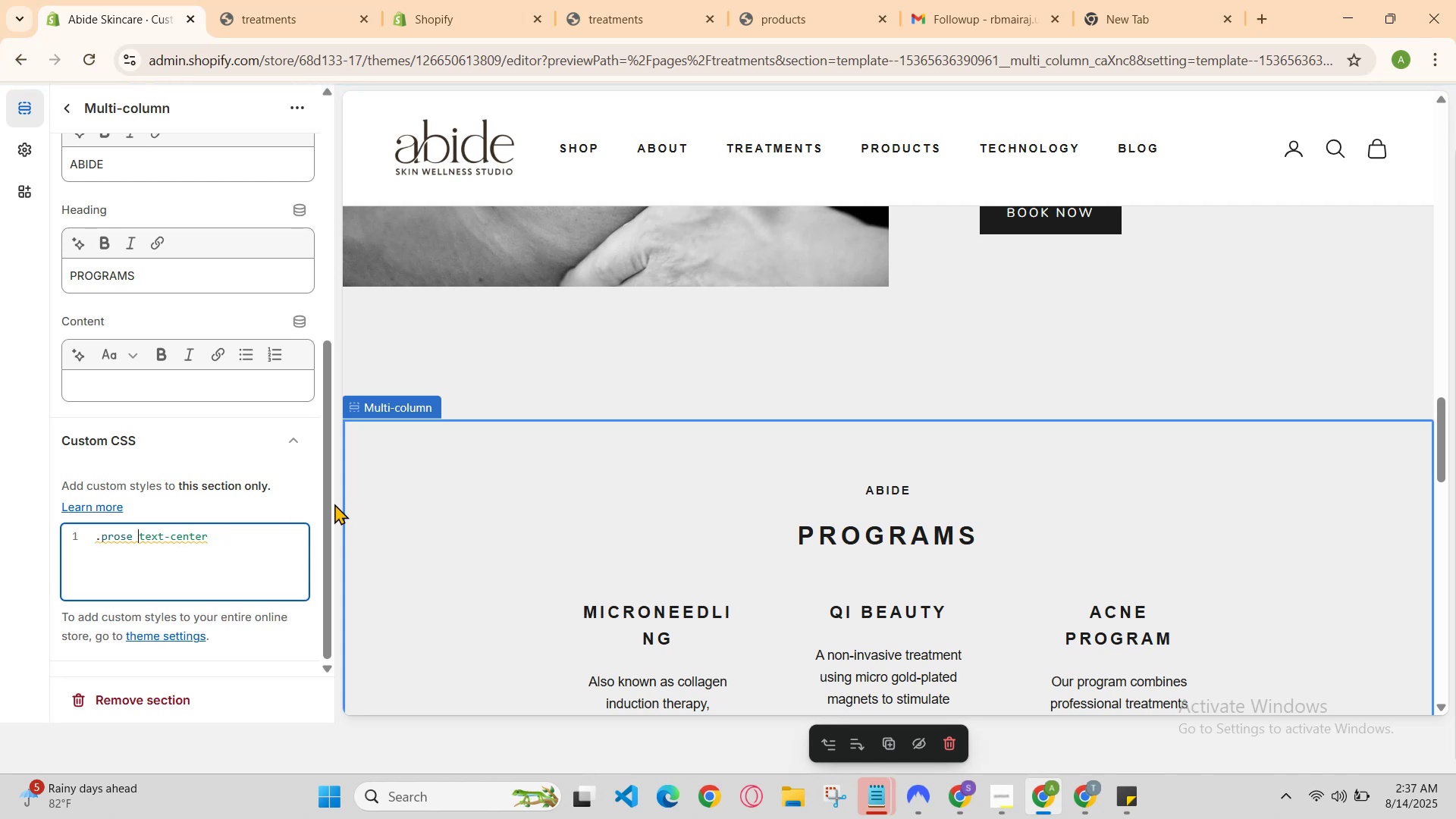 
key(ArrowRight)
 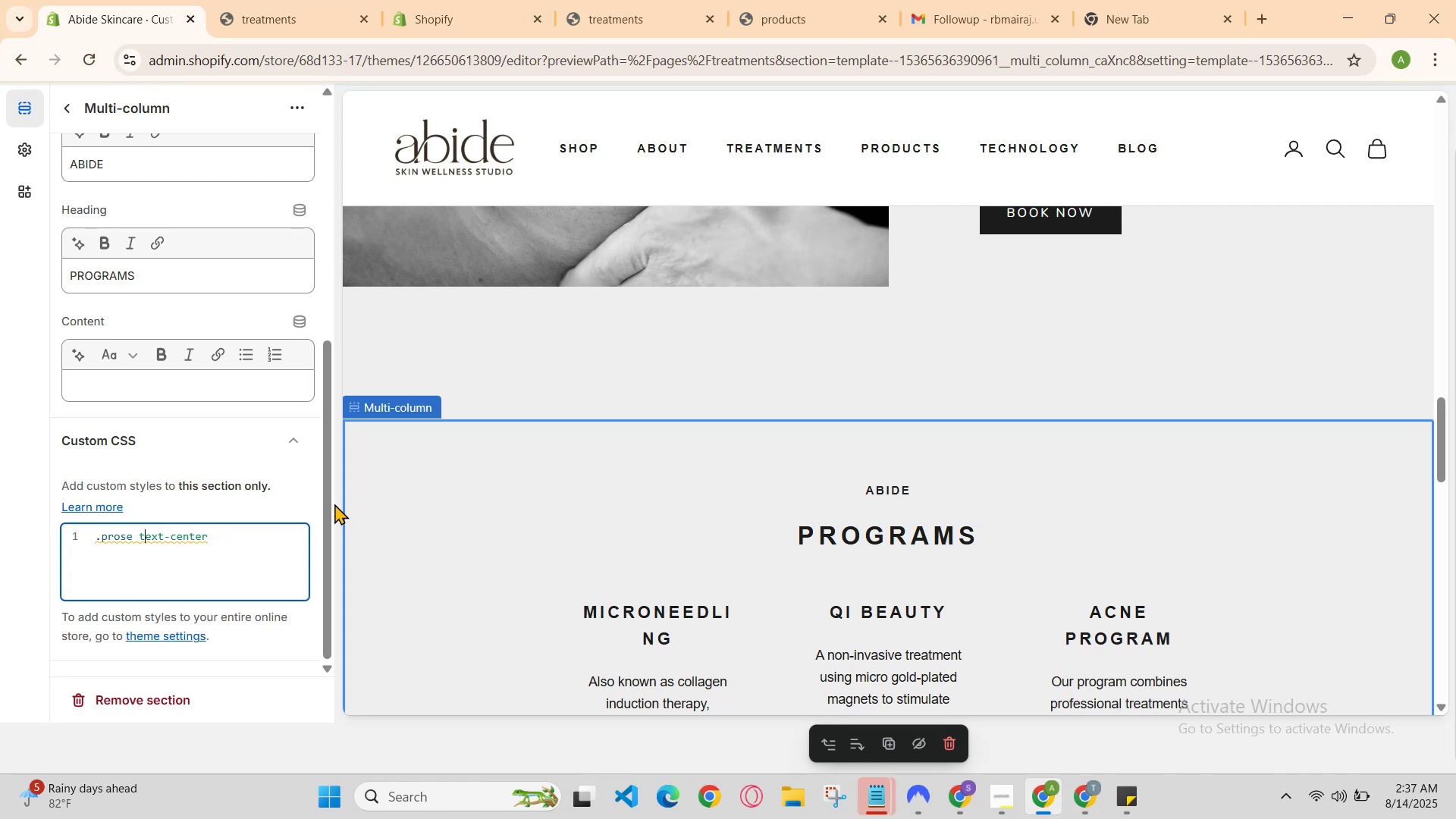 
key(ArrowRight)
 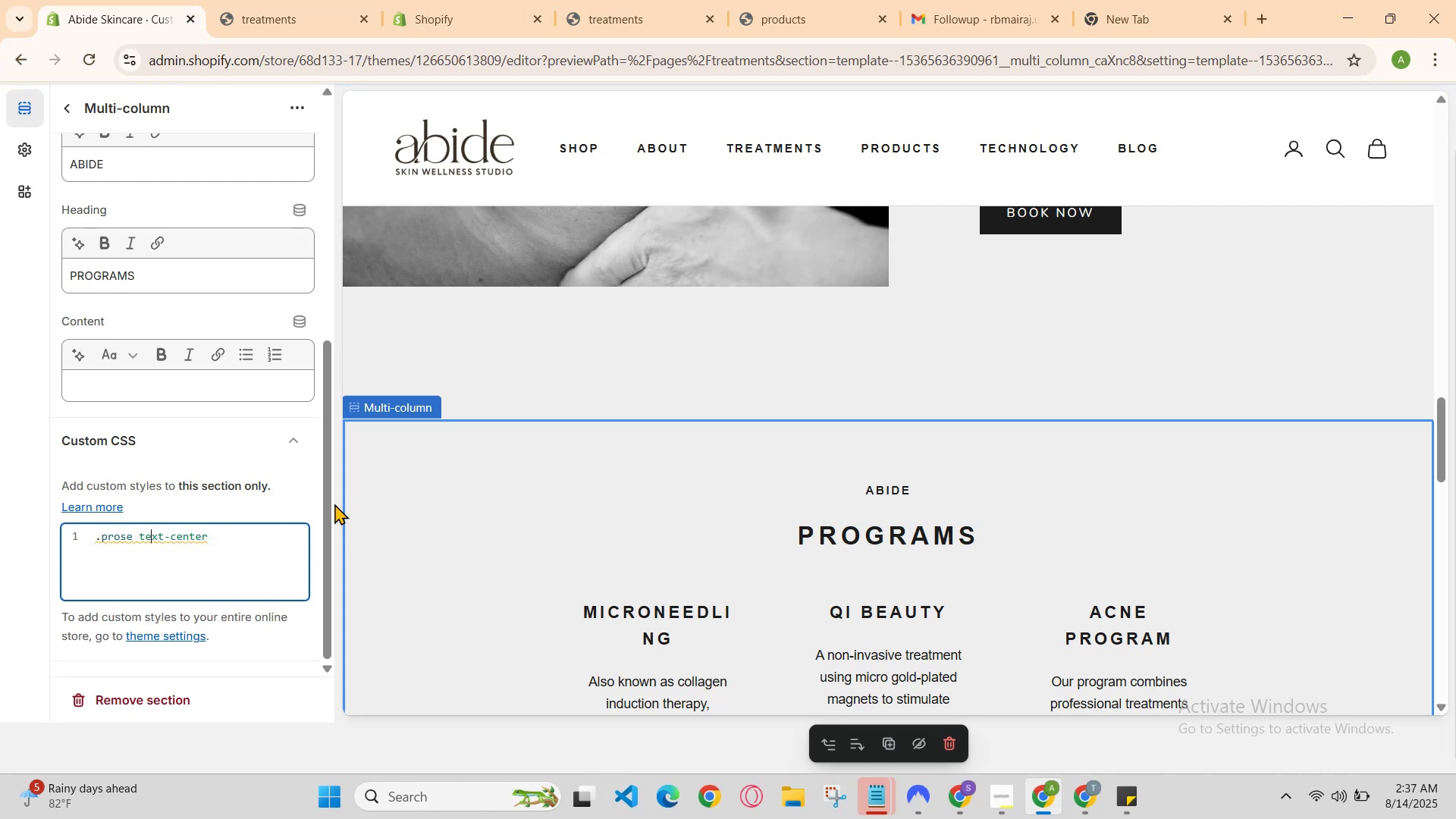 
key(ArrowRight)
 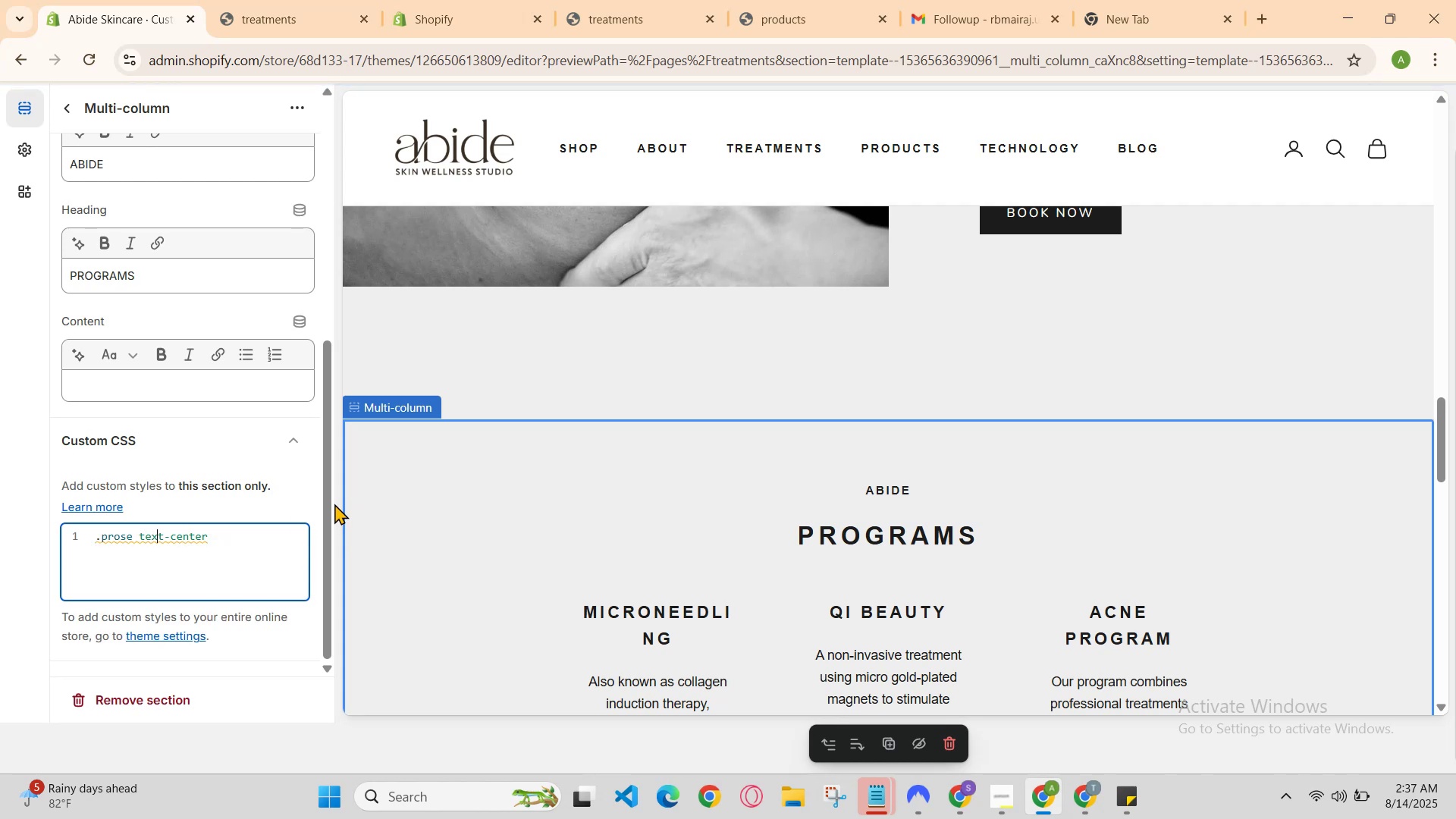 
key(ArrowRight)
 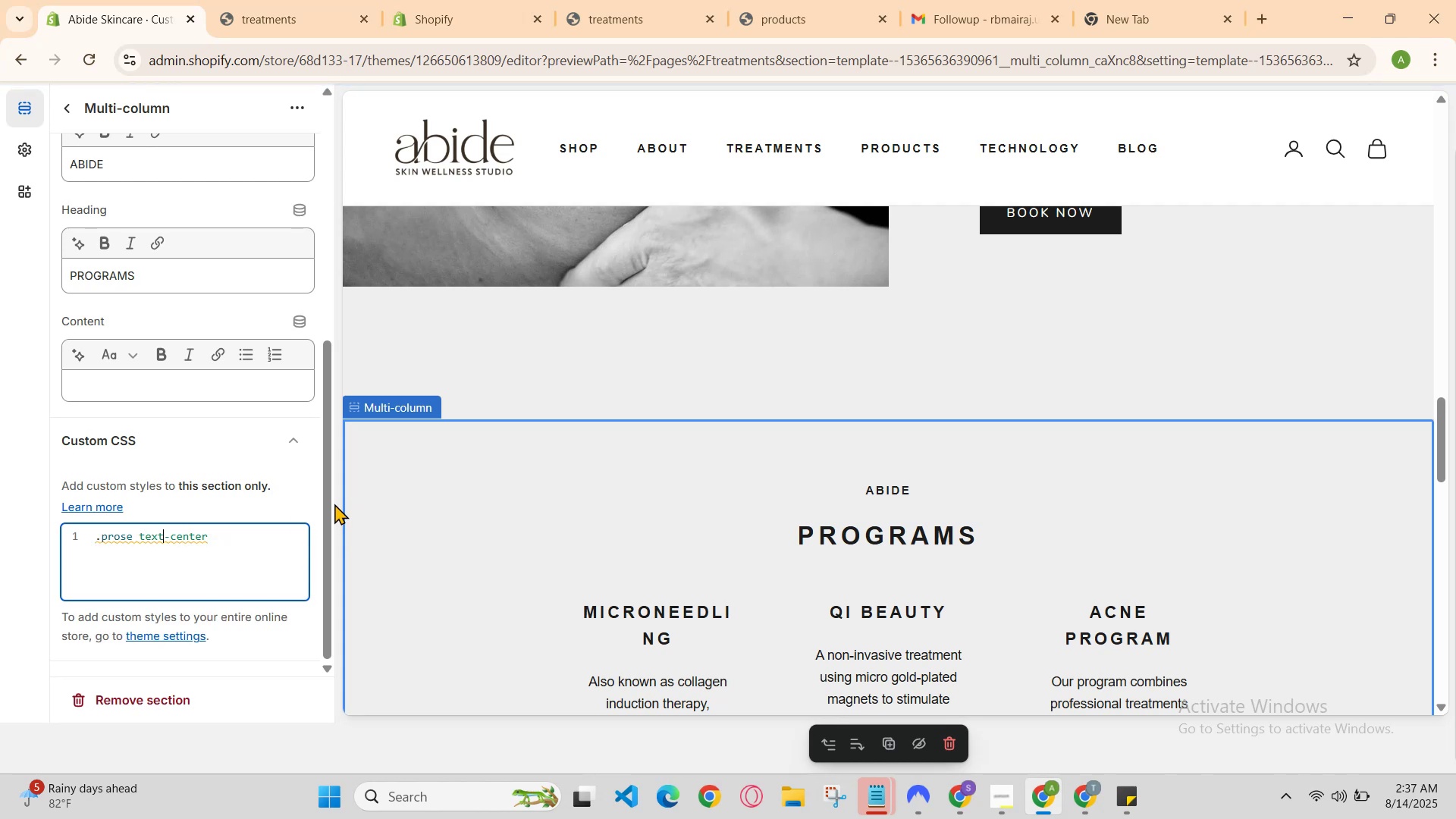 
key(ArrowRight)
 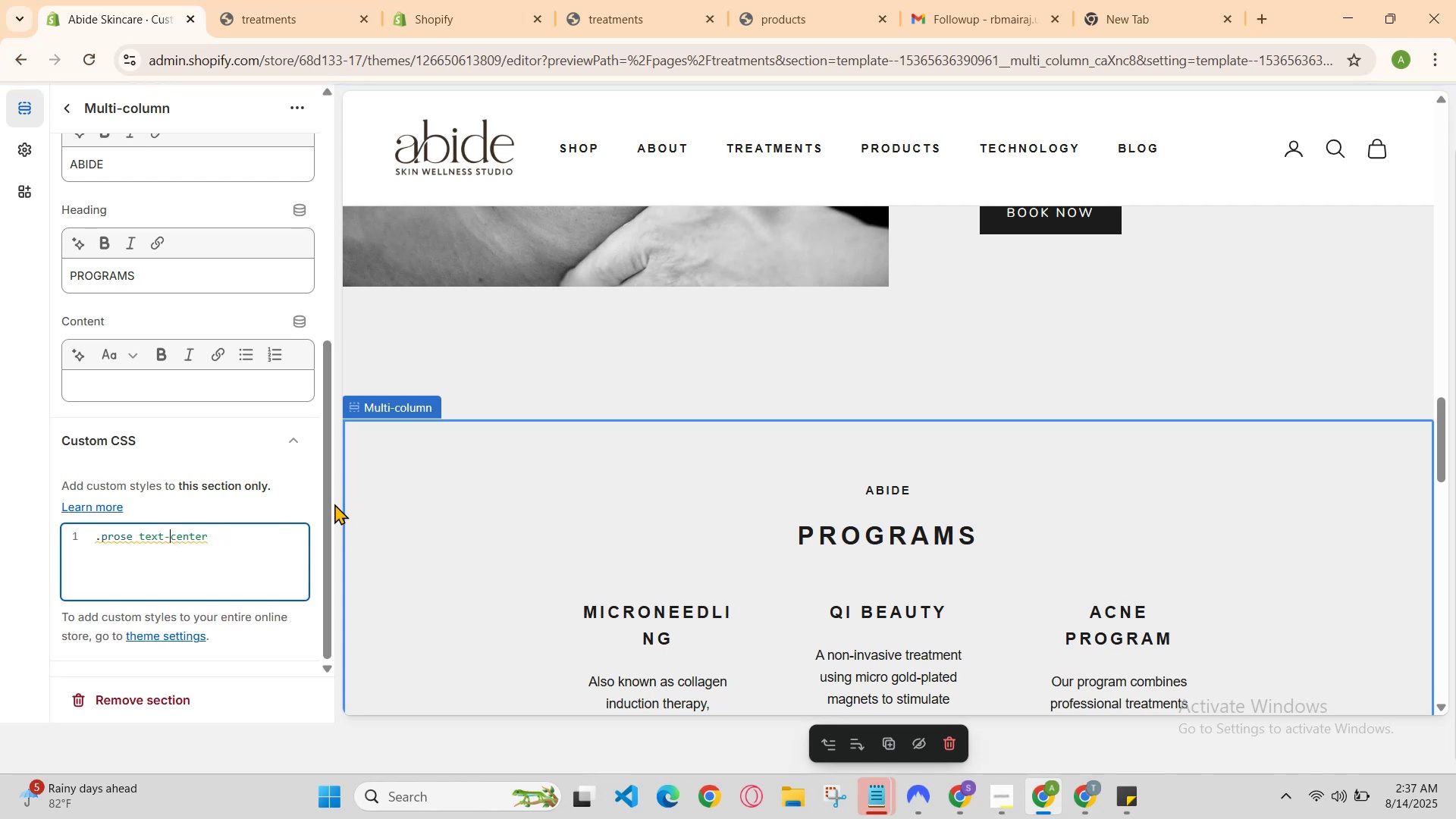 
key(ArrowRight)
 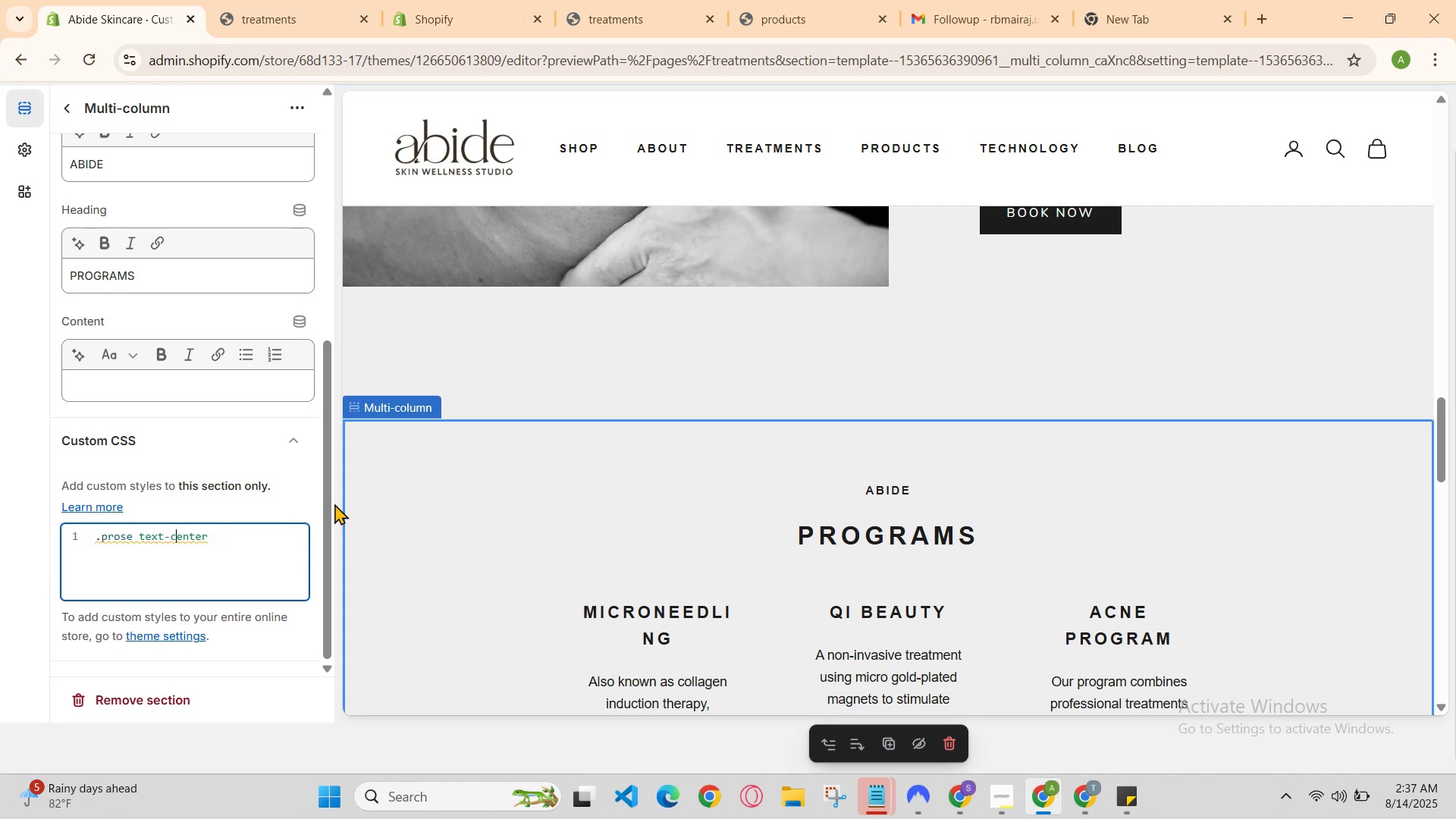 
key(ArrowRight)
 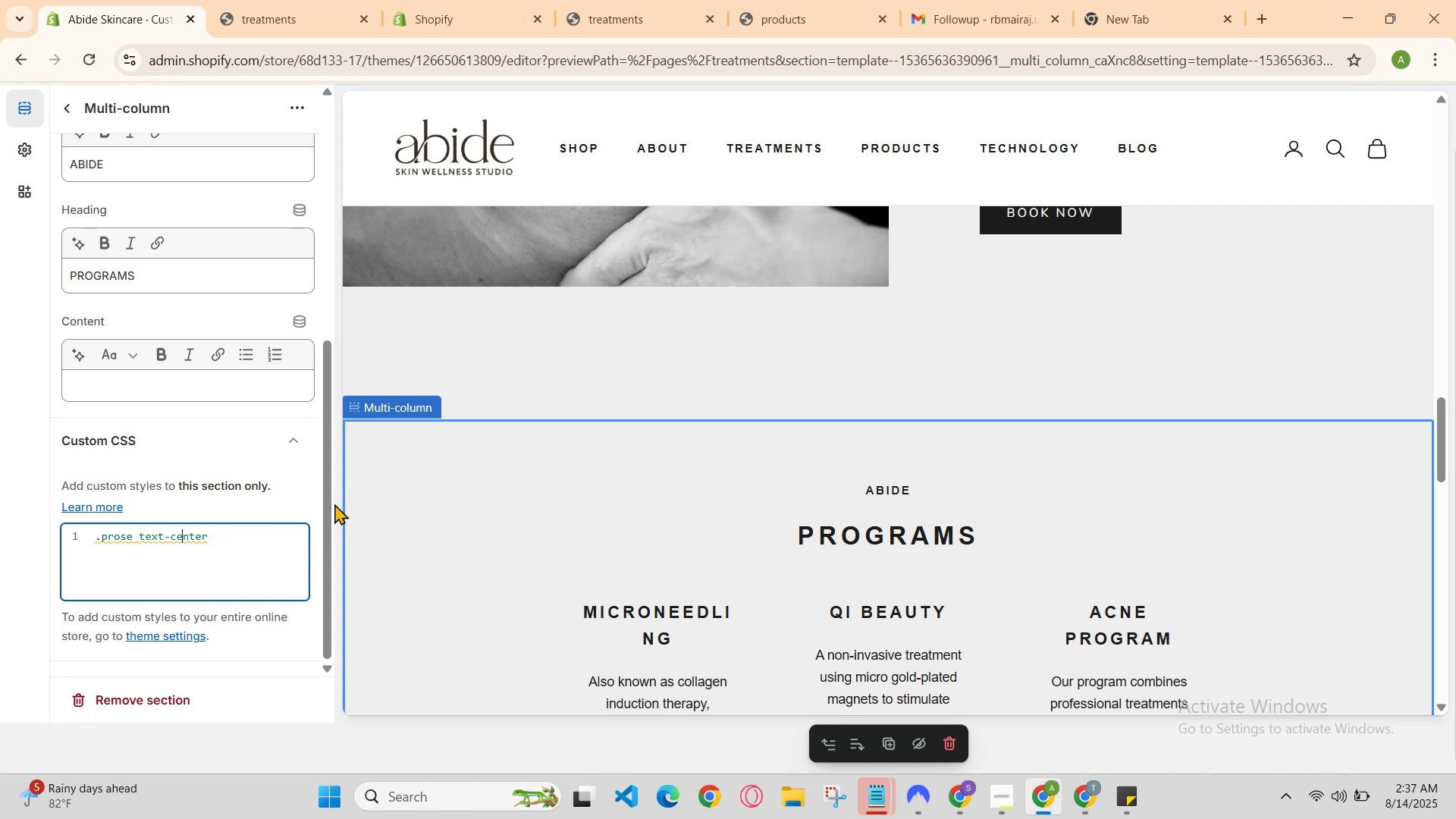 
key(ArrowRight)
 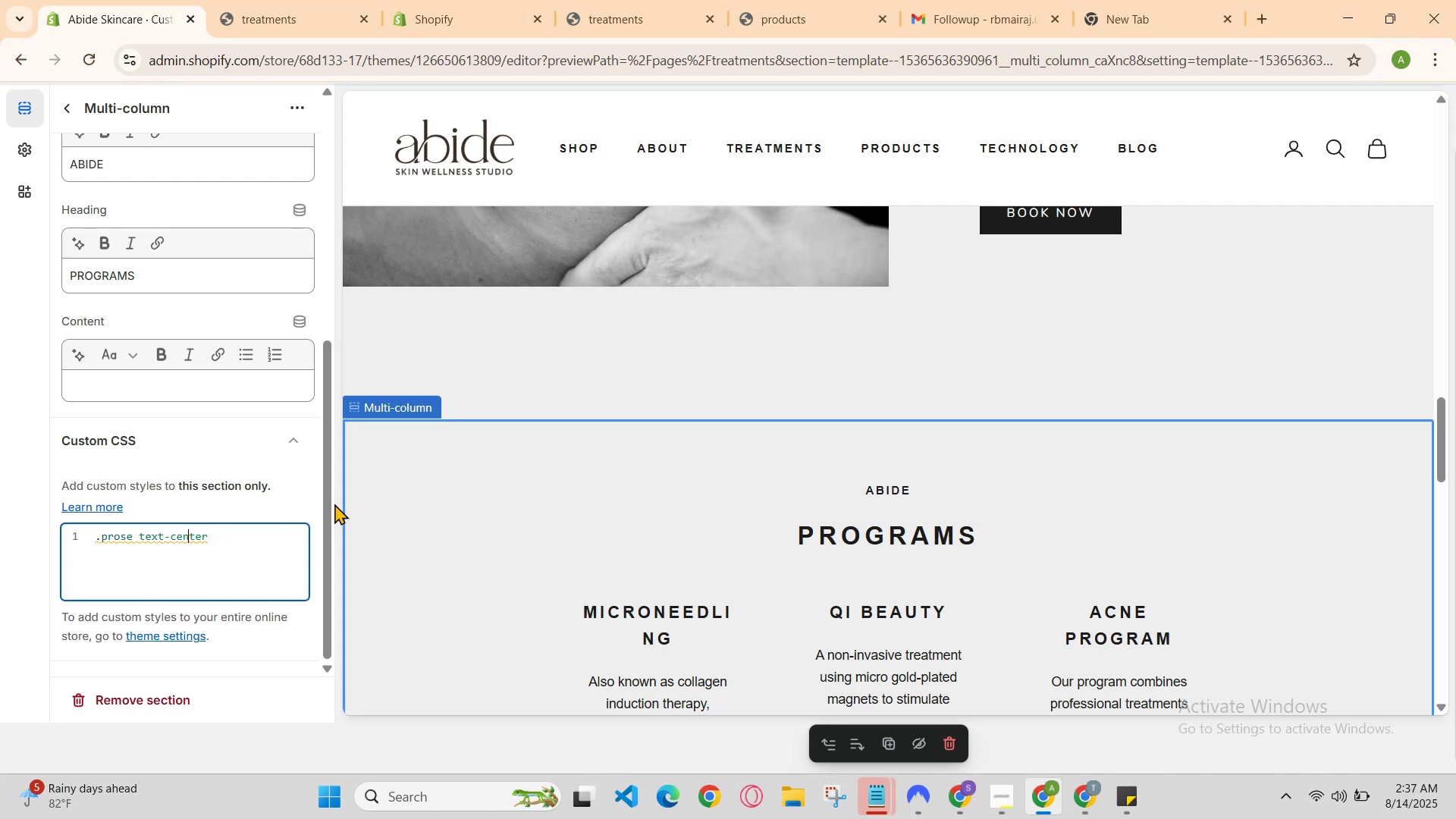 
key(ArrowRight)
 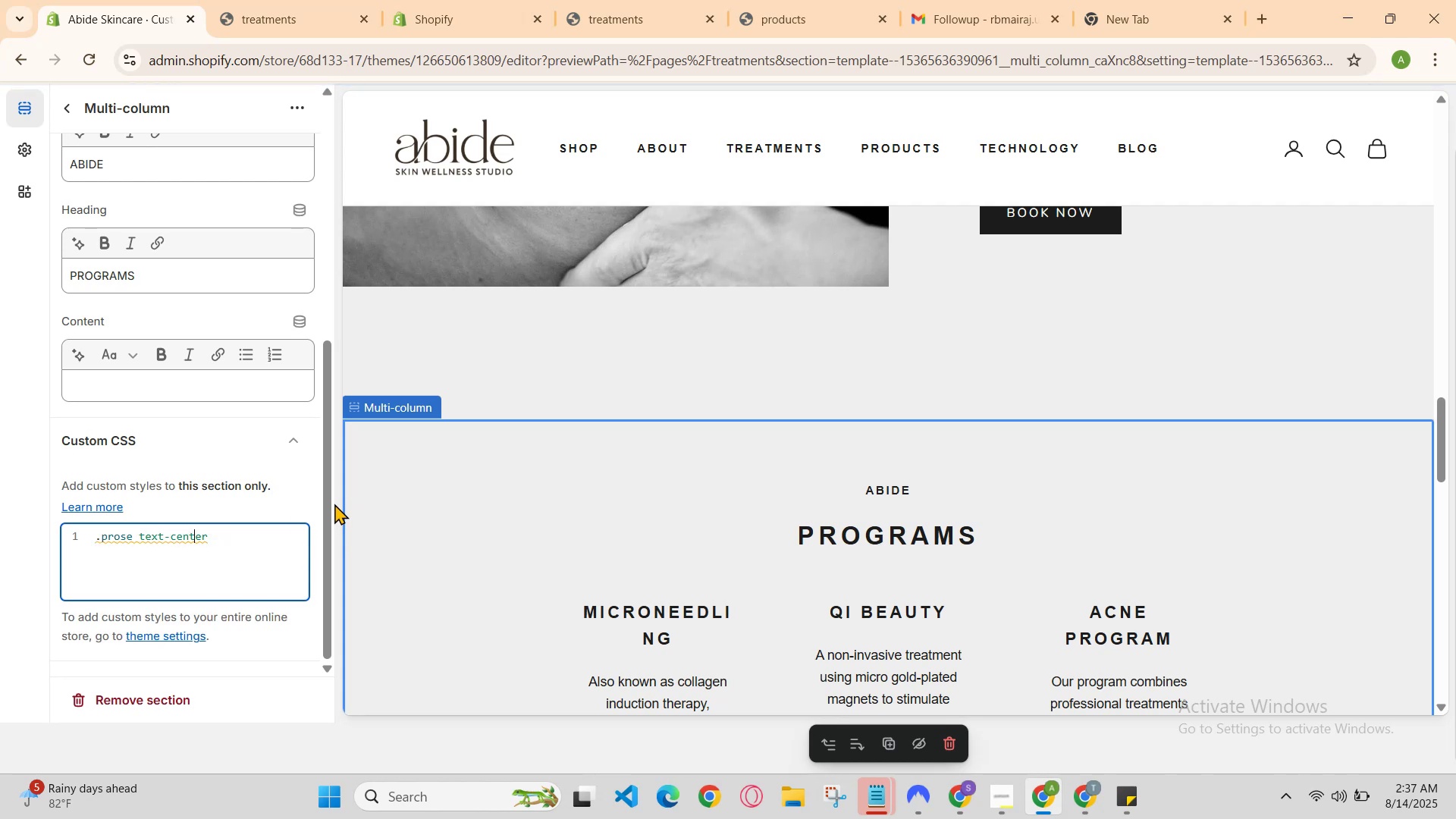 
key(ArrowRight)
 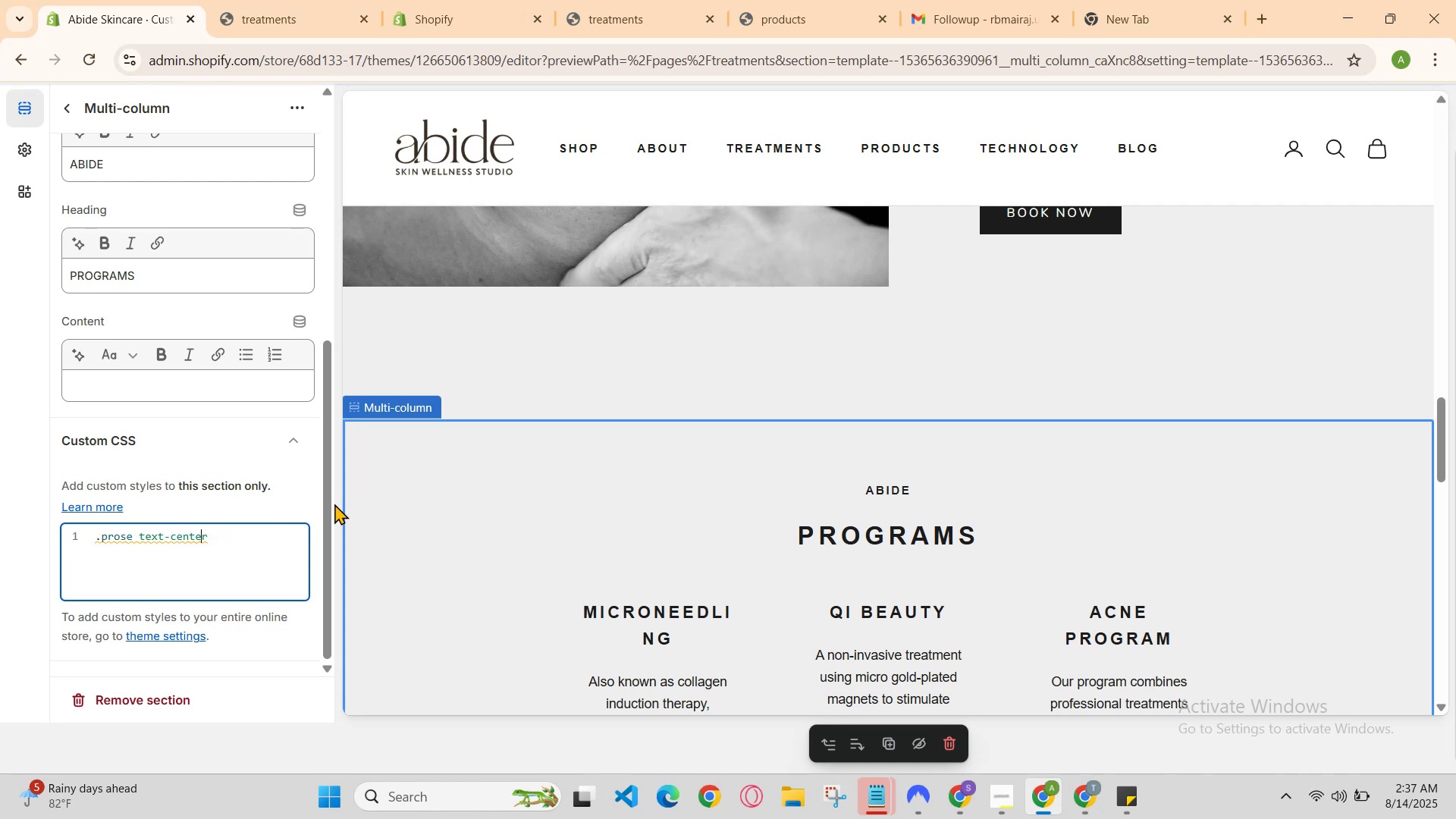 
key(ArrowRight)
 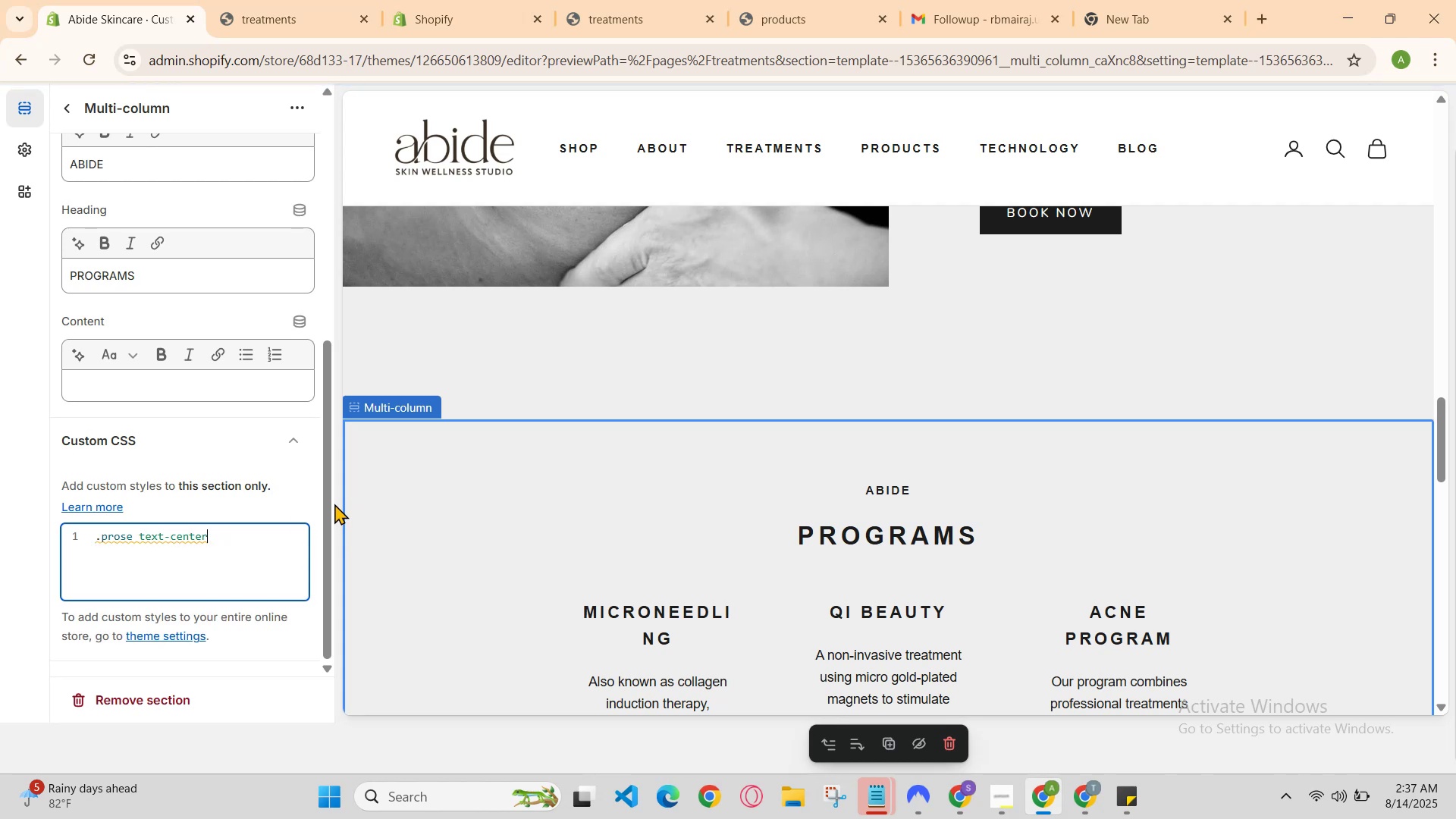 
key(Shift+BracketLeft)
 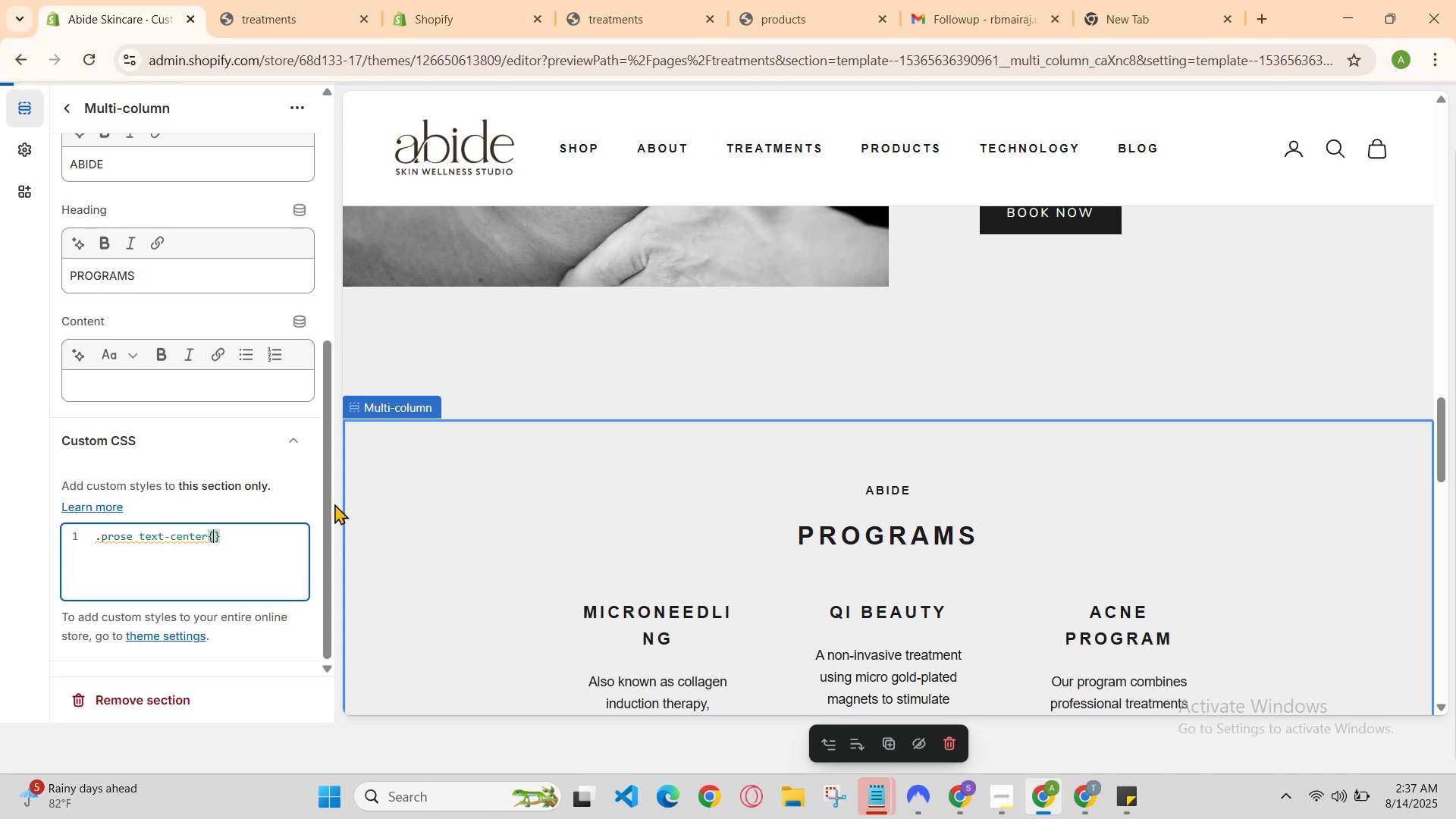 
key(Enter)
 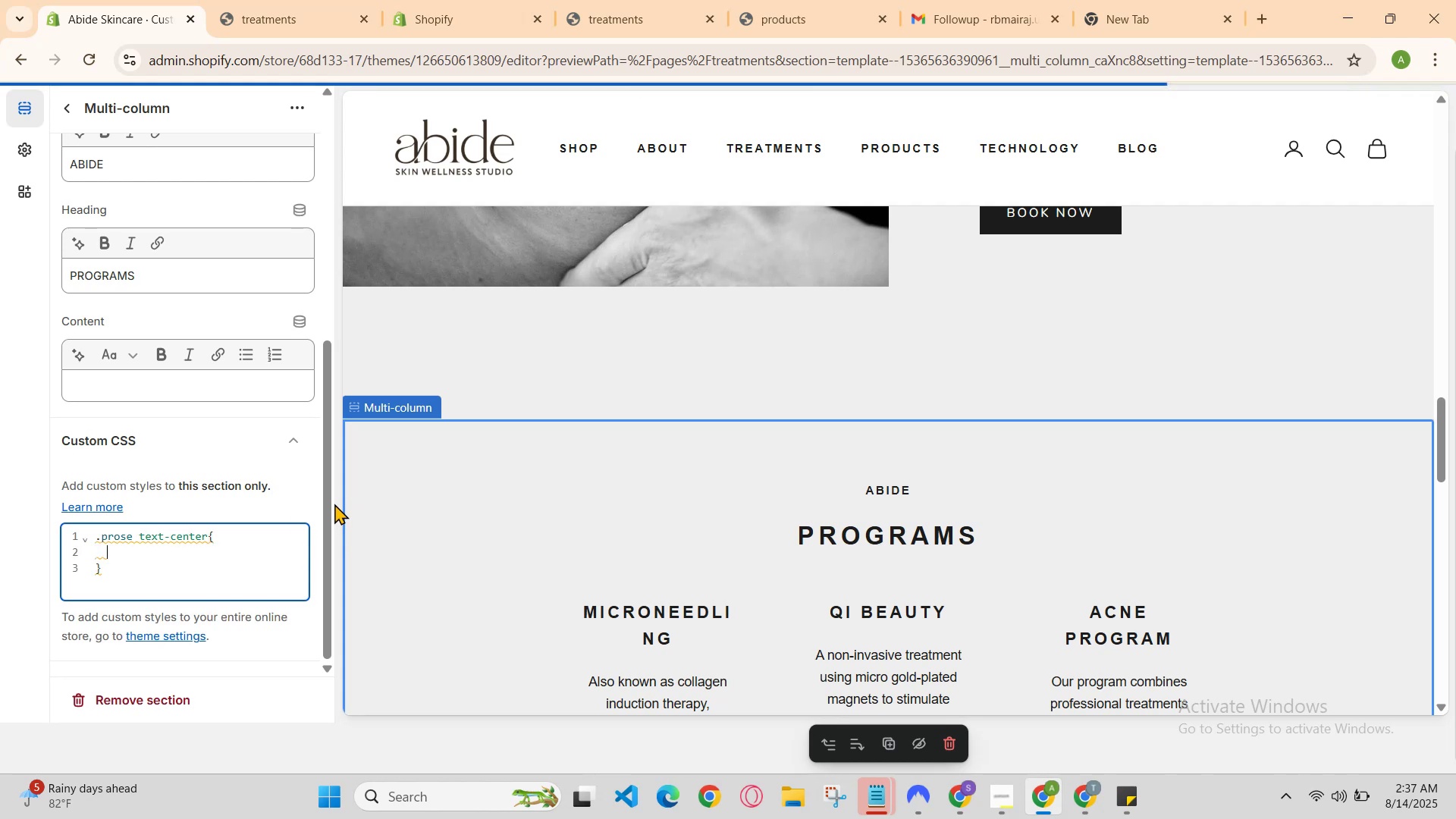 
type(margin )
key(Backspace)
type(-)
 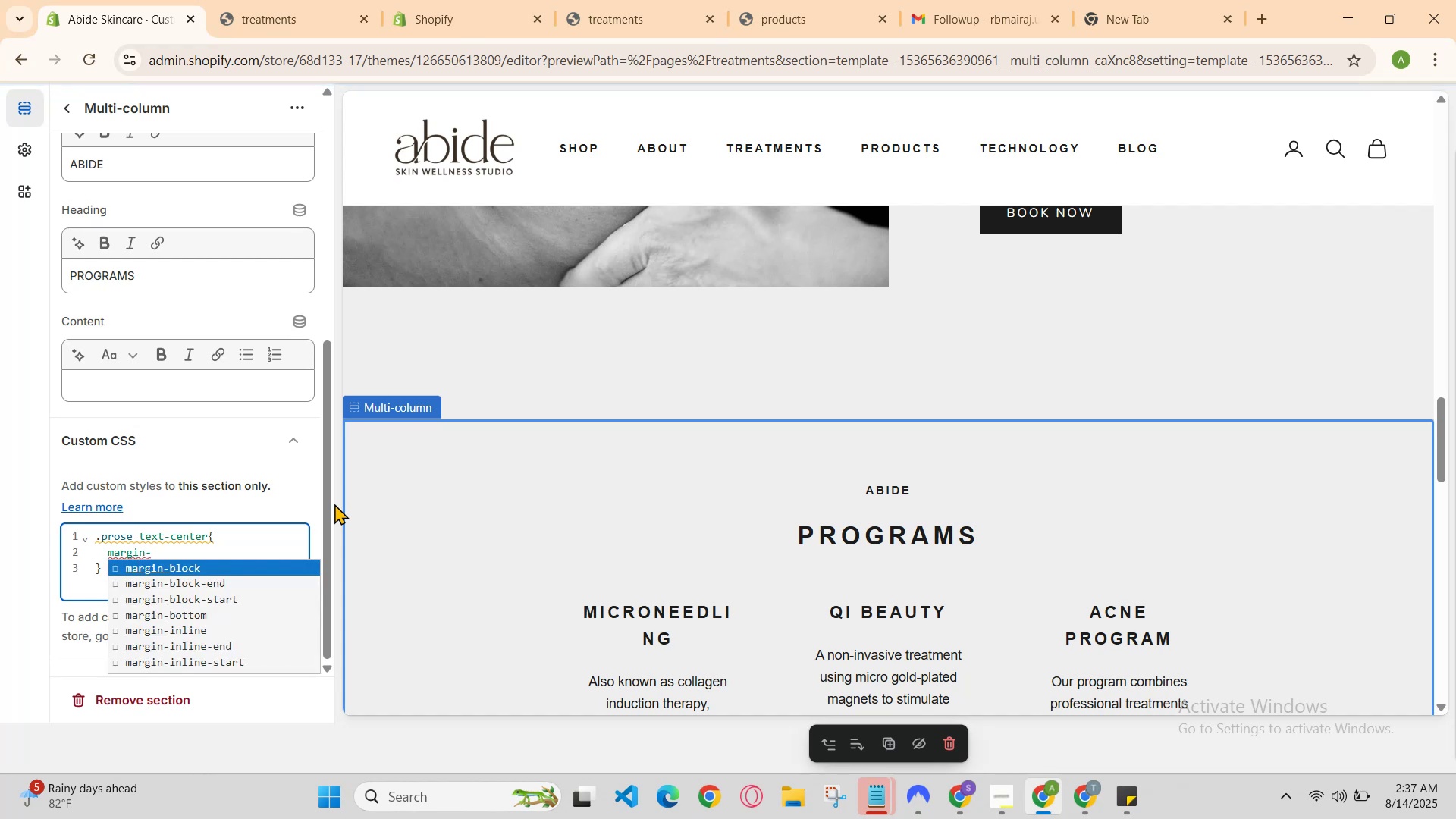 
key(ArrowDown)
 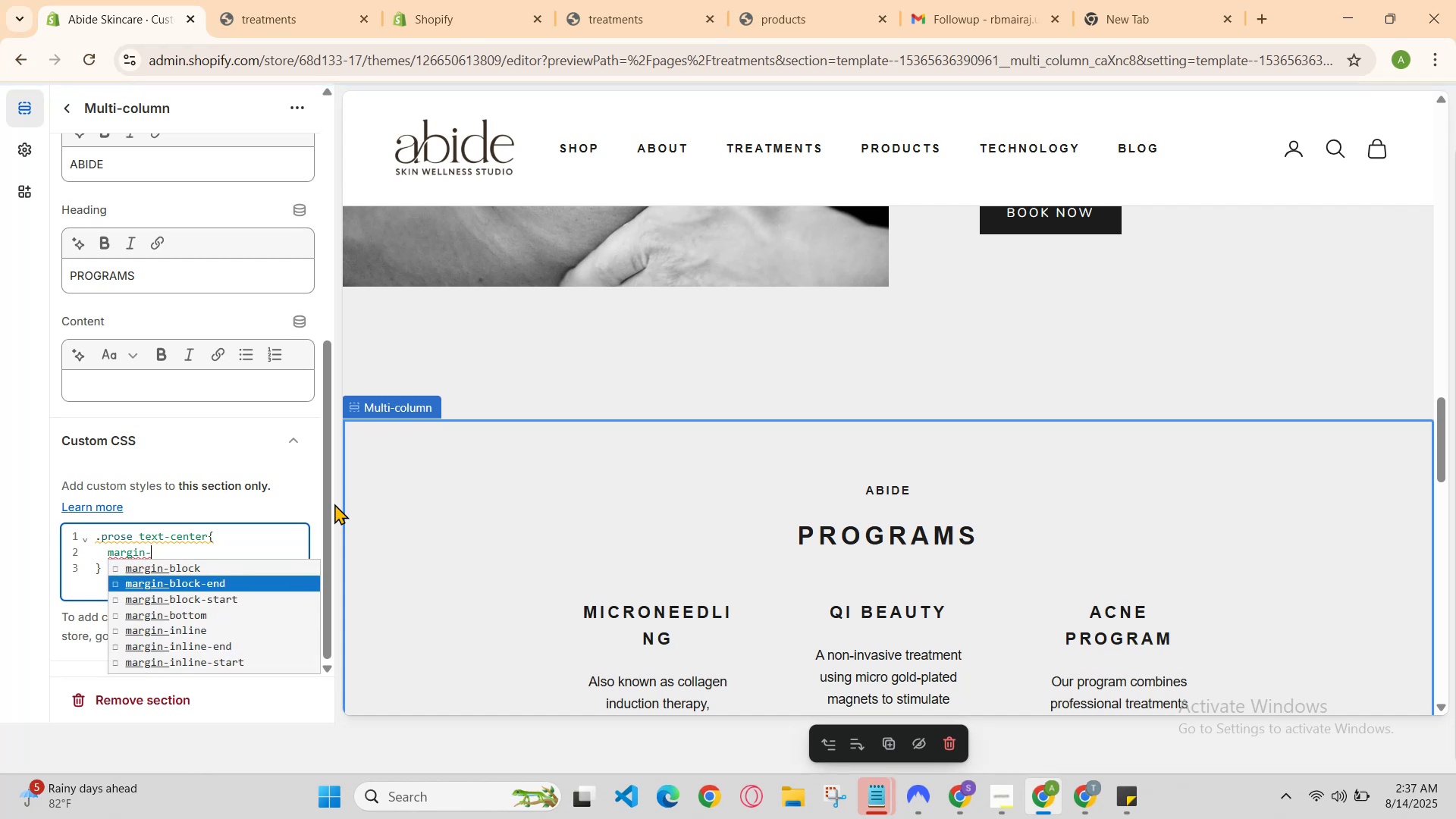 
key(ArrowDown)
 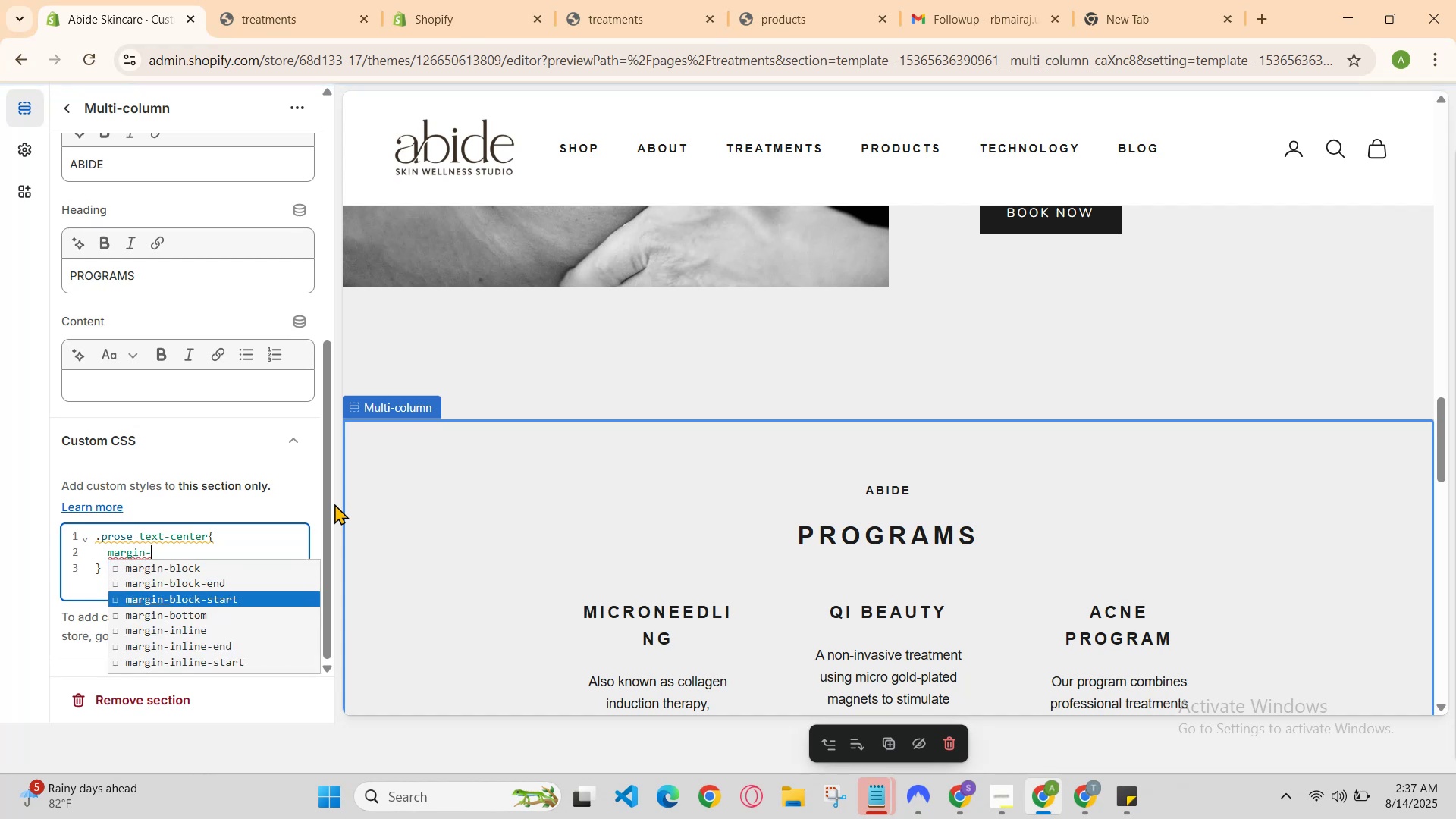 
key(ArrowDown)
 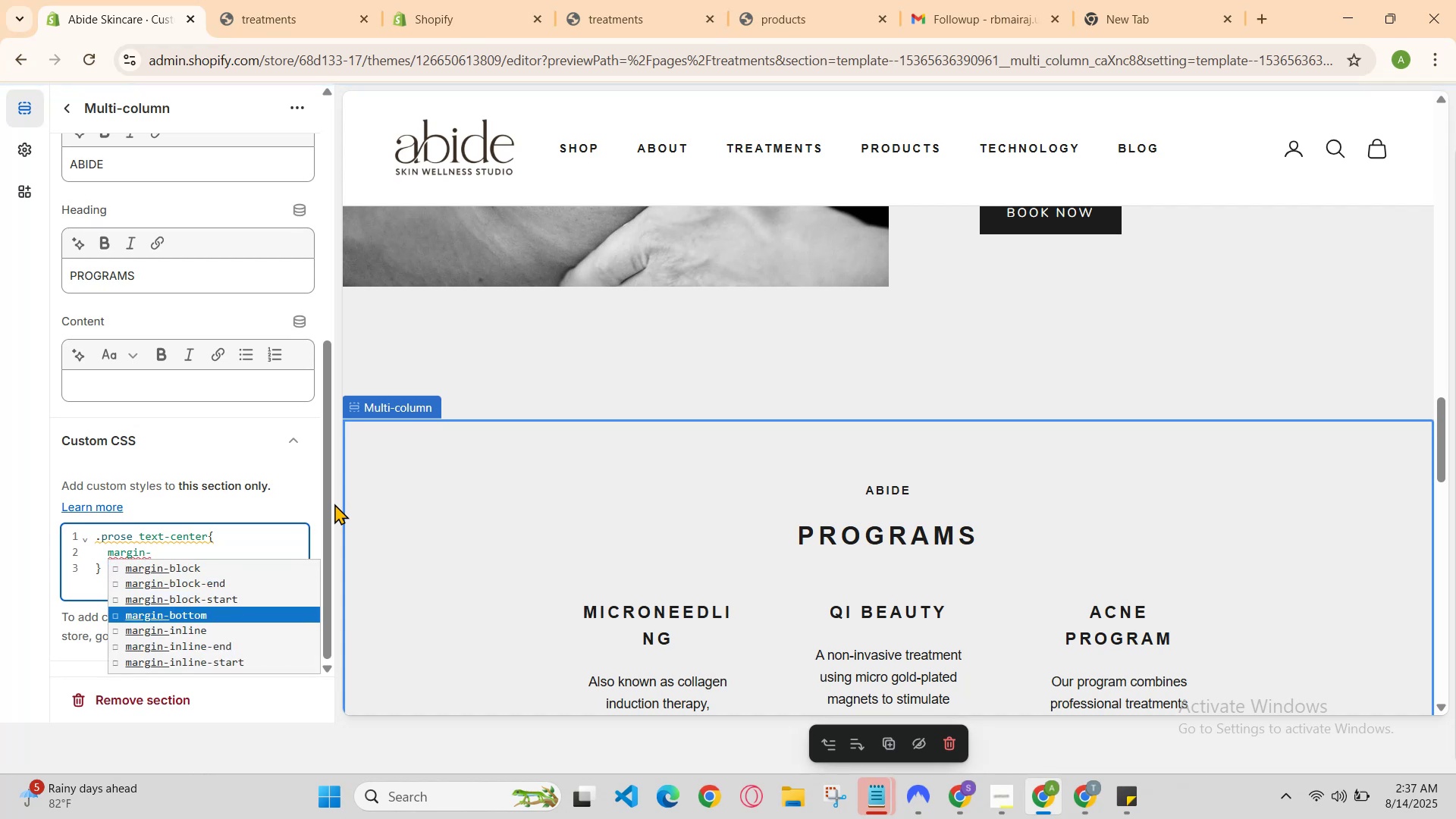 
key(Enter)
 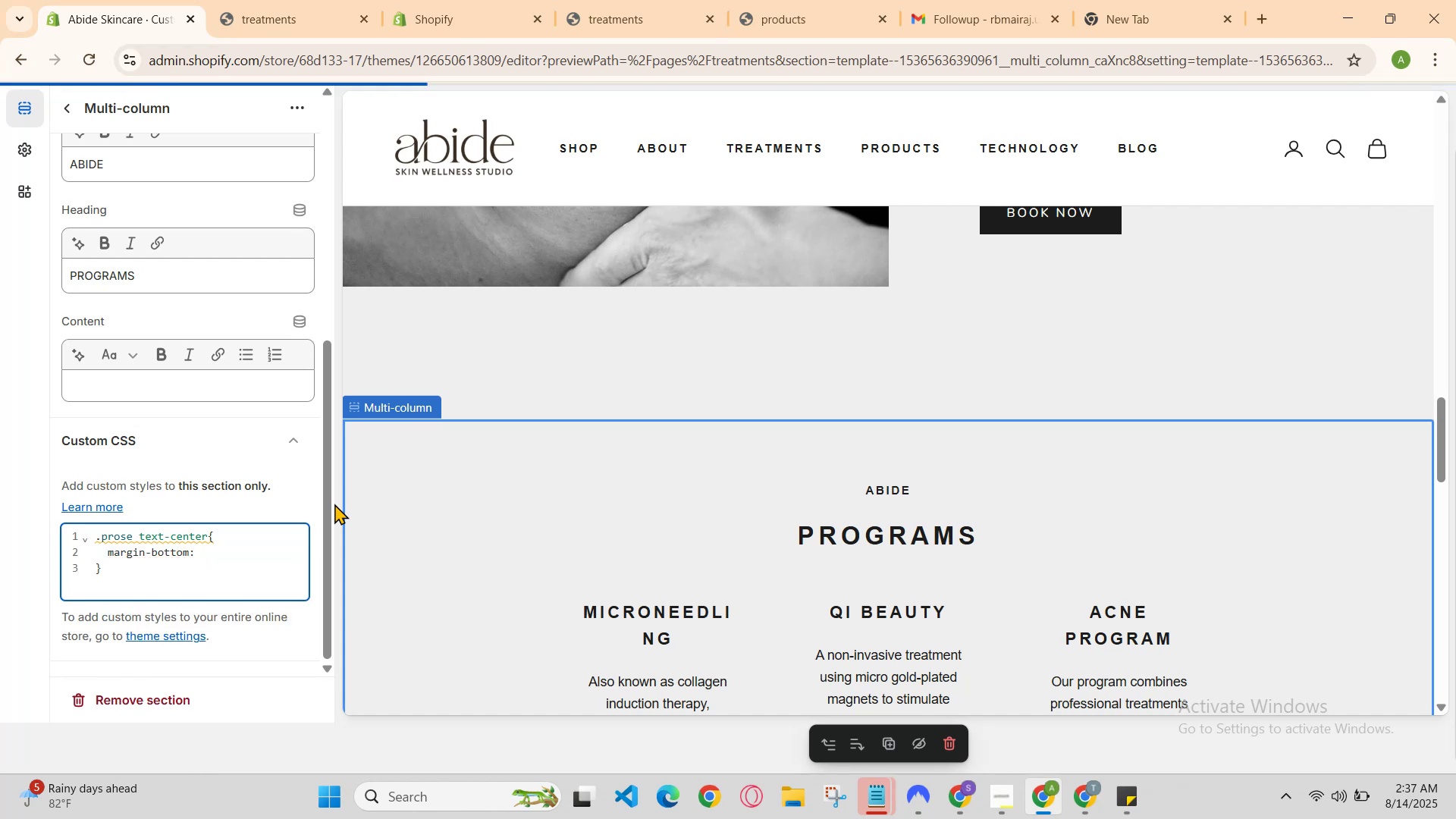 
key(2)
 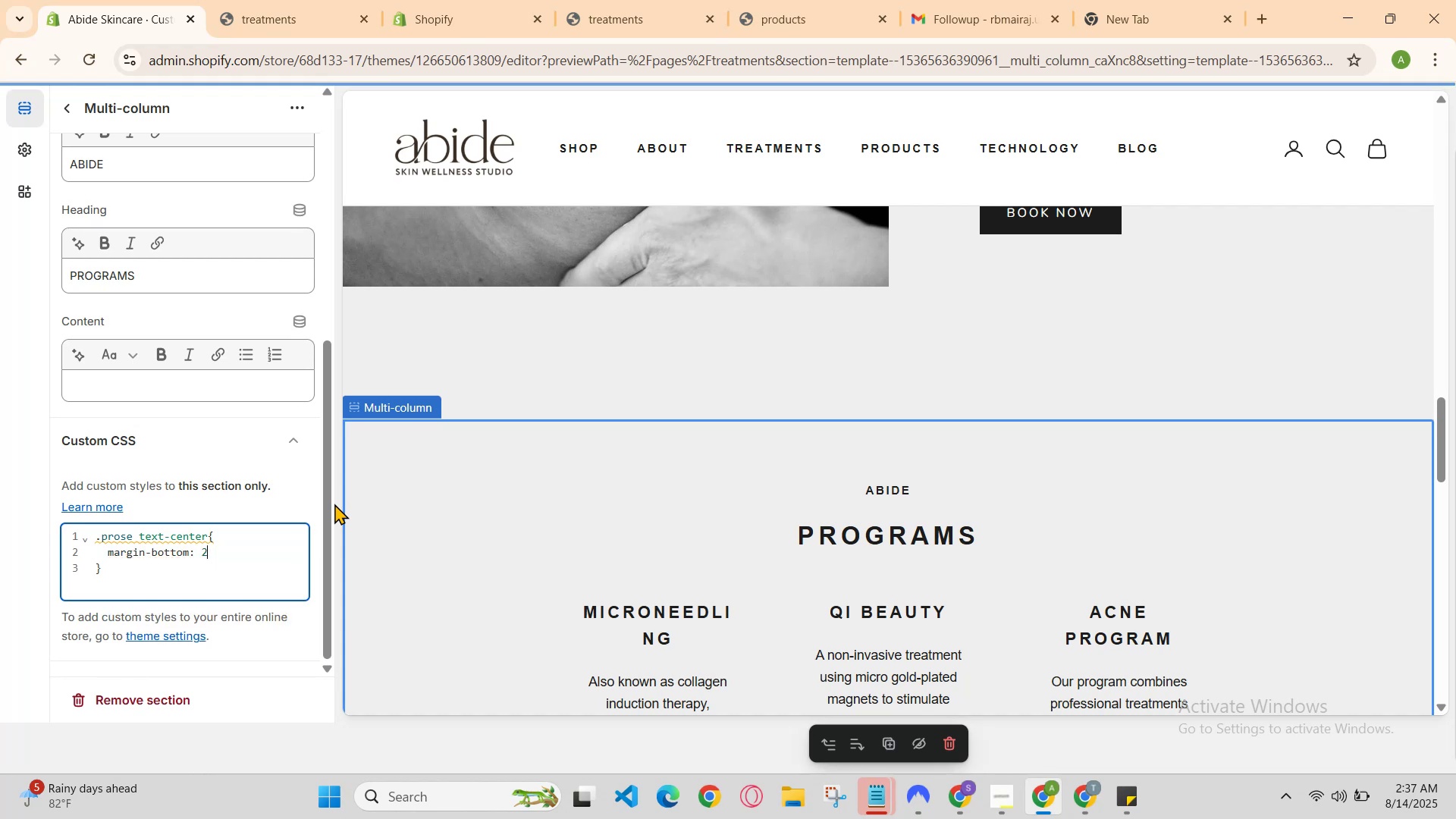 
scroll: coordinate [1045, 589], scroll_direction: down, amount: 2.0
 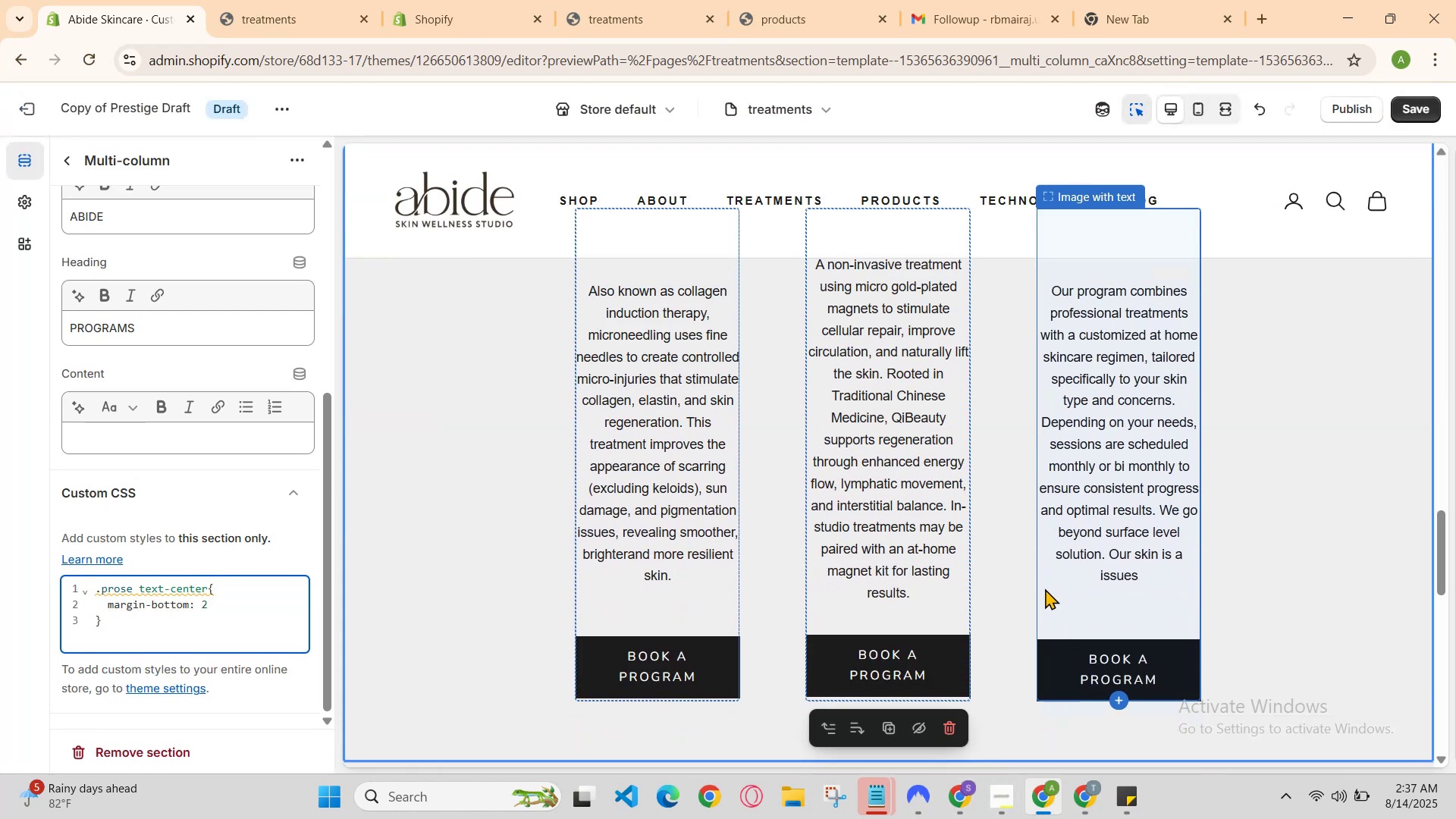 
key(Backspace)
type(-2px)
 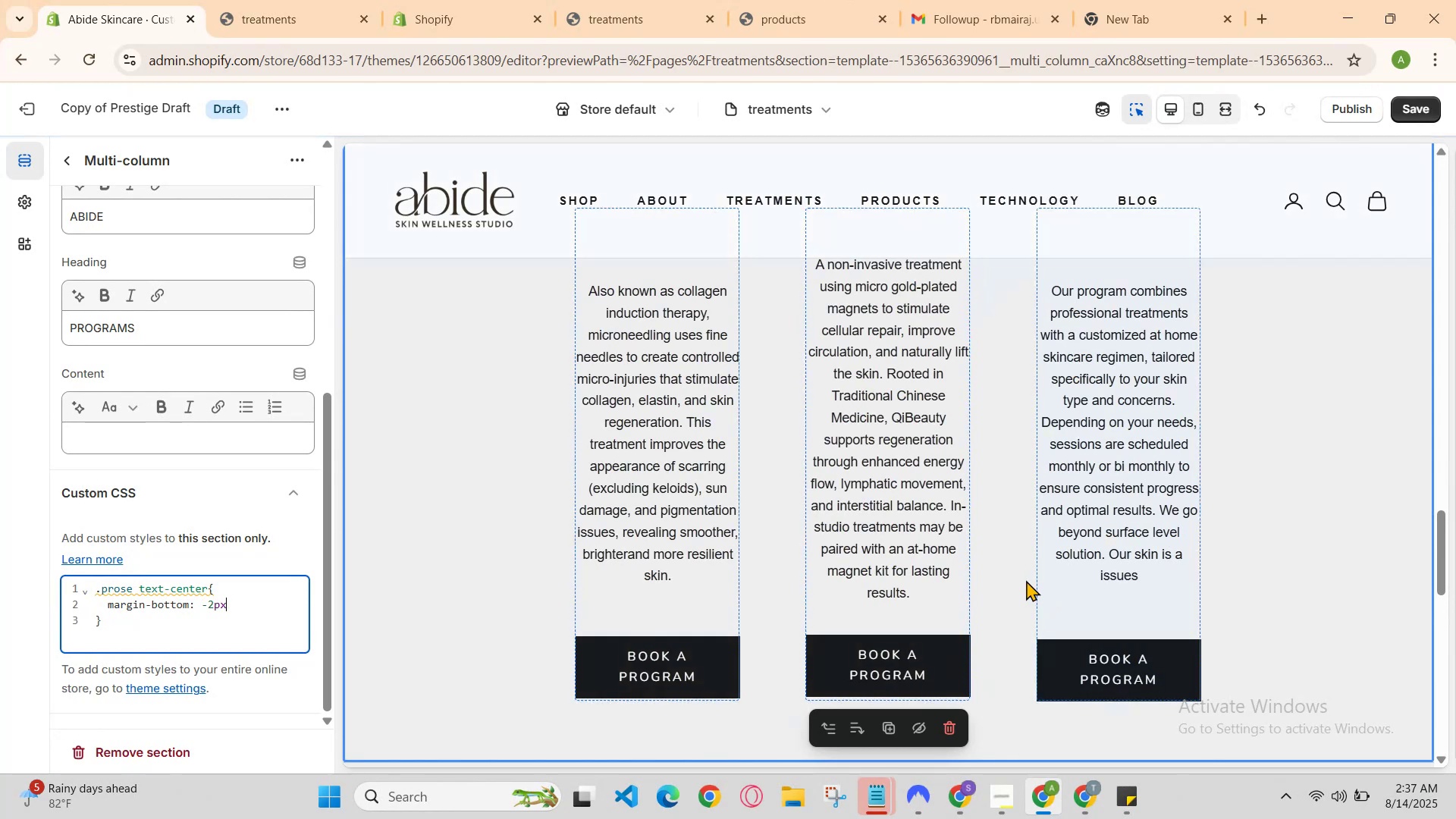 
key(ArrowLeft)
 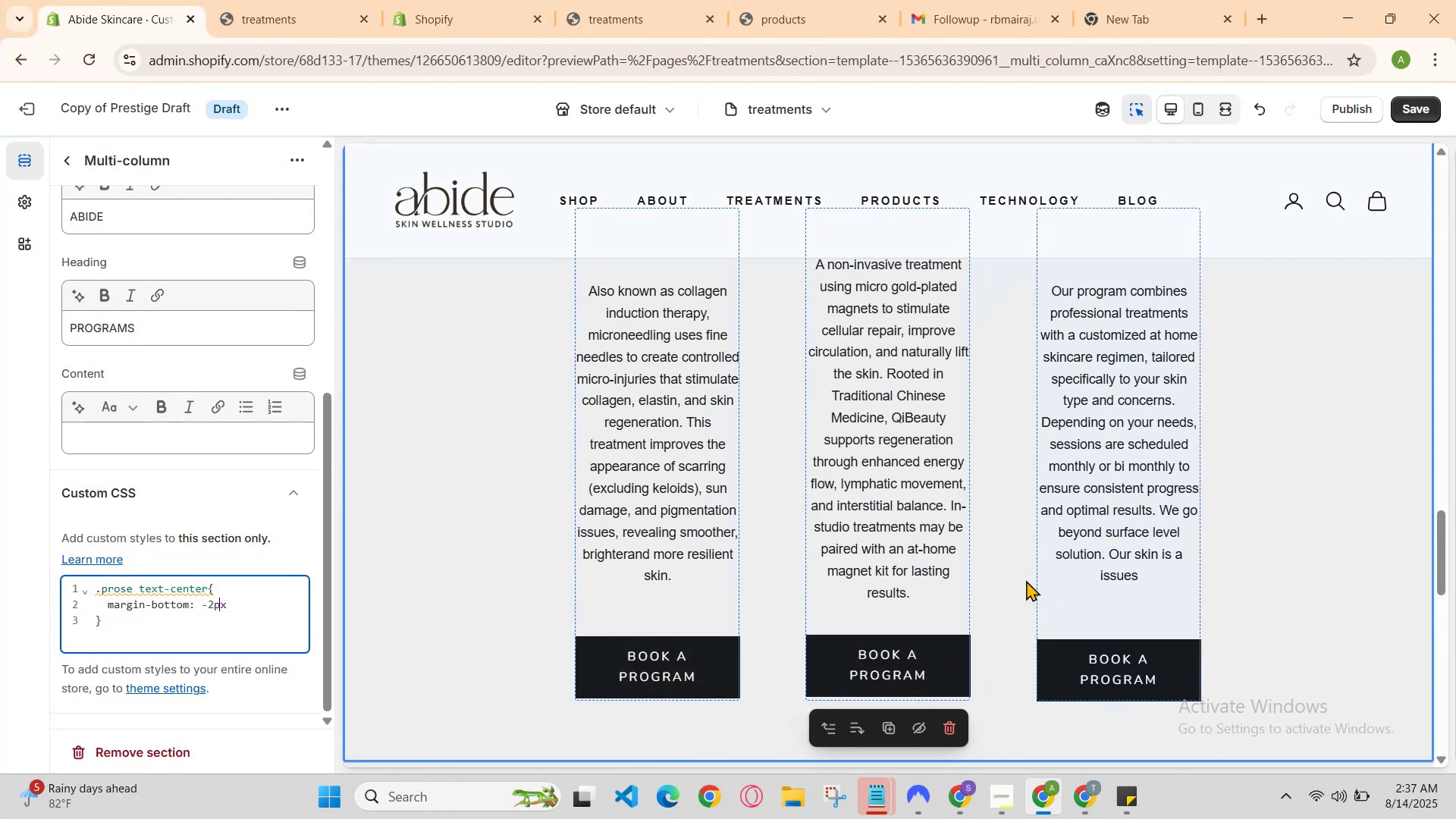 
key(ArrowLeft)
 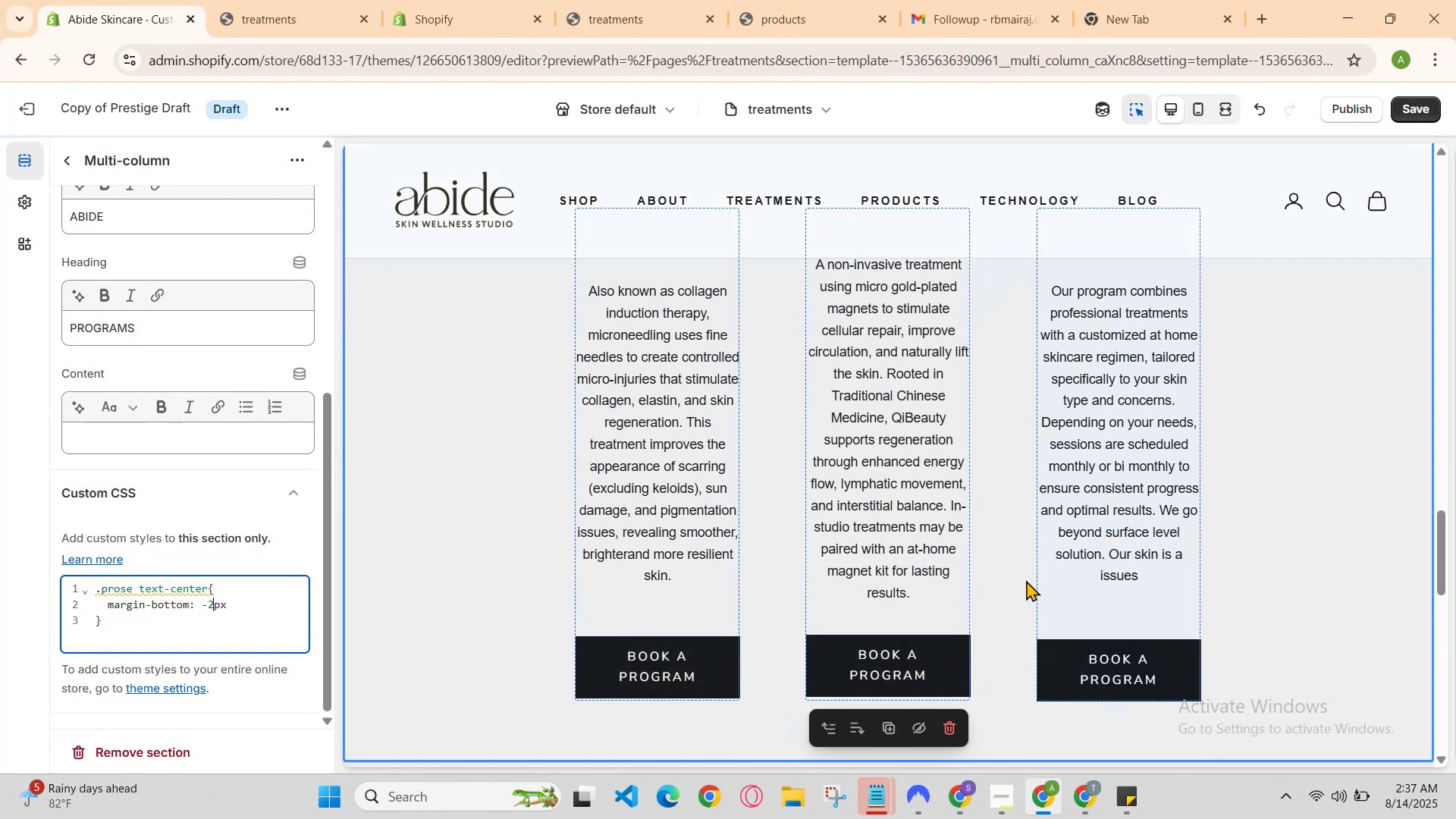 
key(ArrowLeft)
 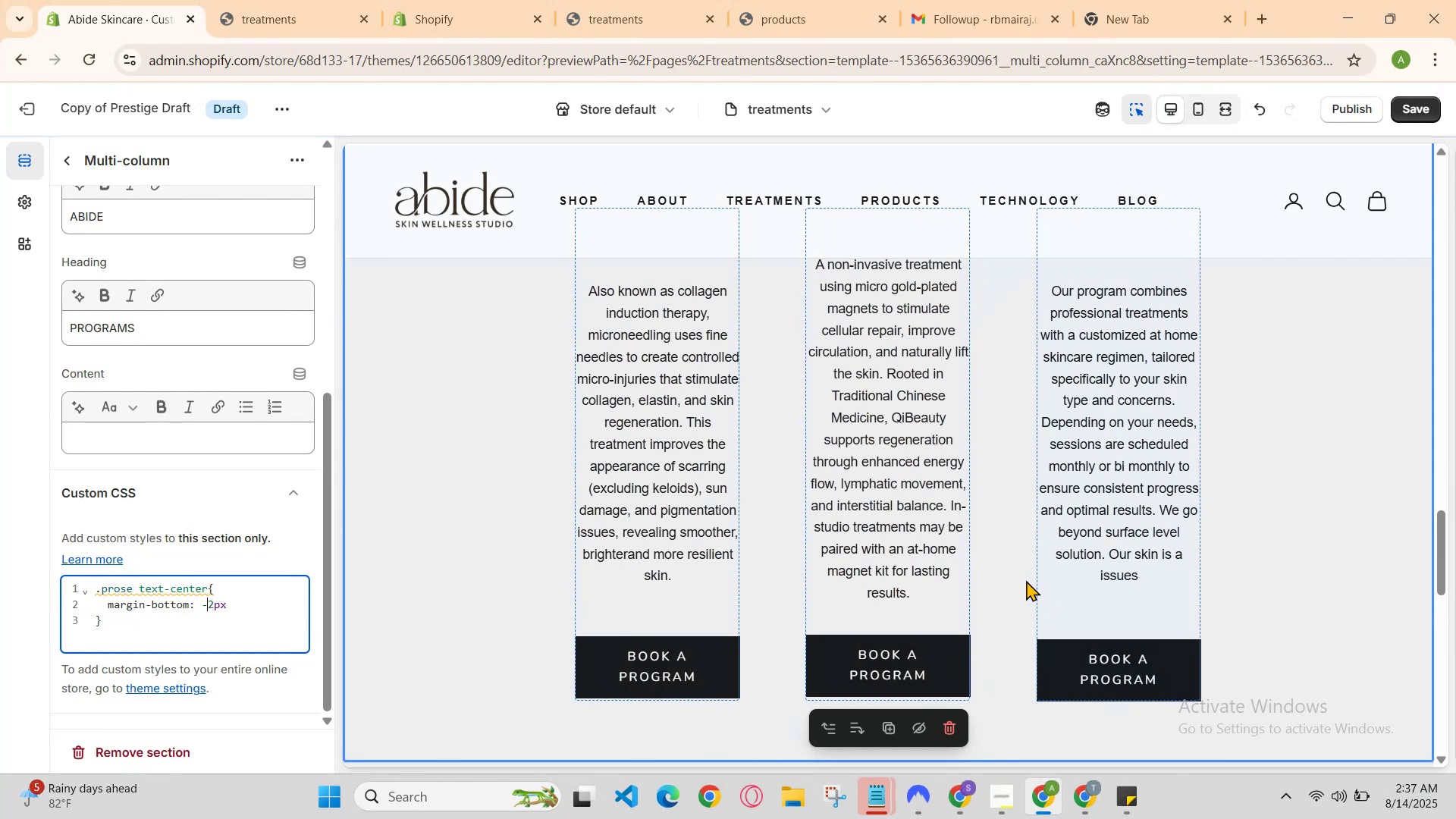 
key(1)
 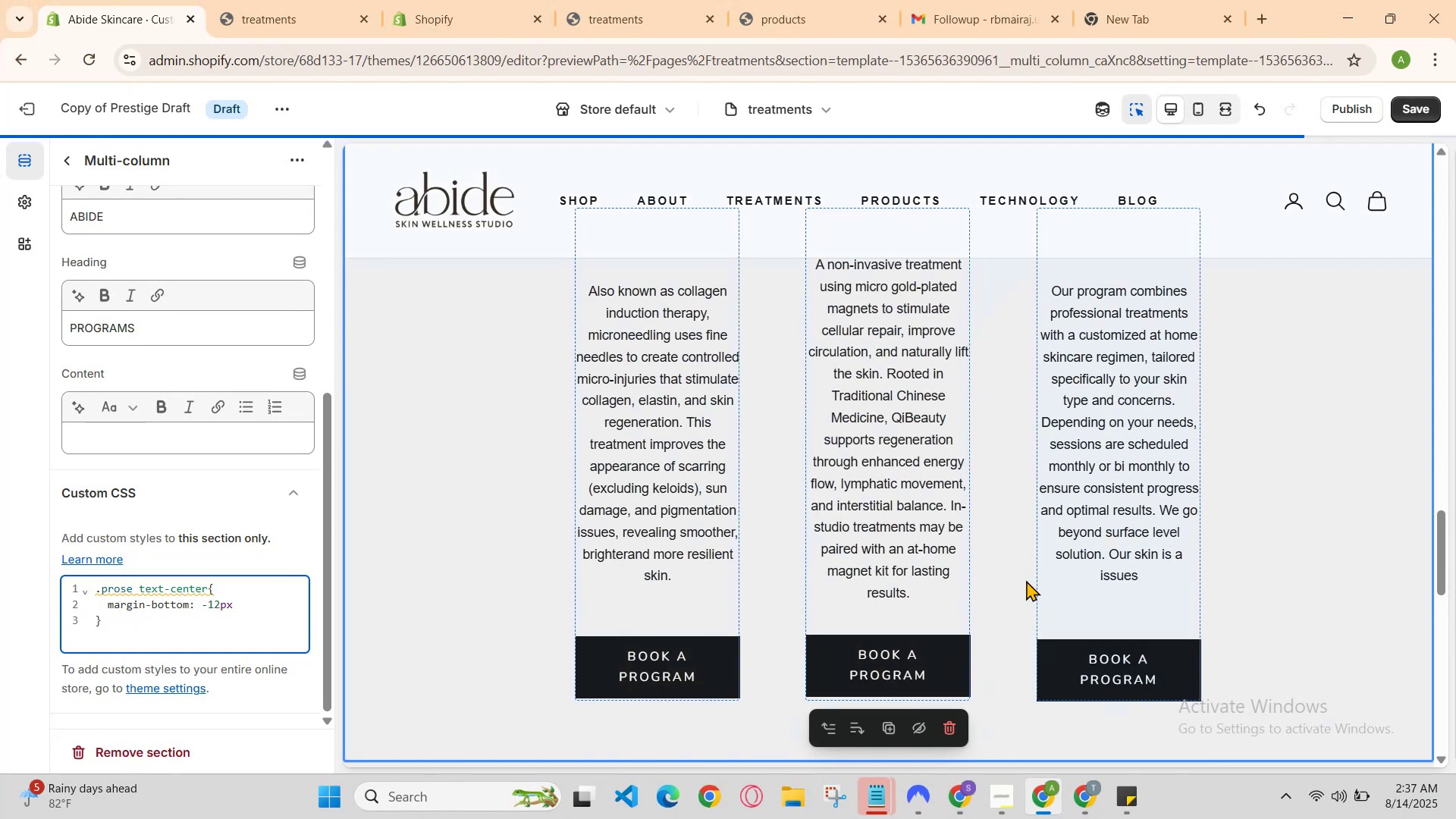 
key(ArrowRight)
 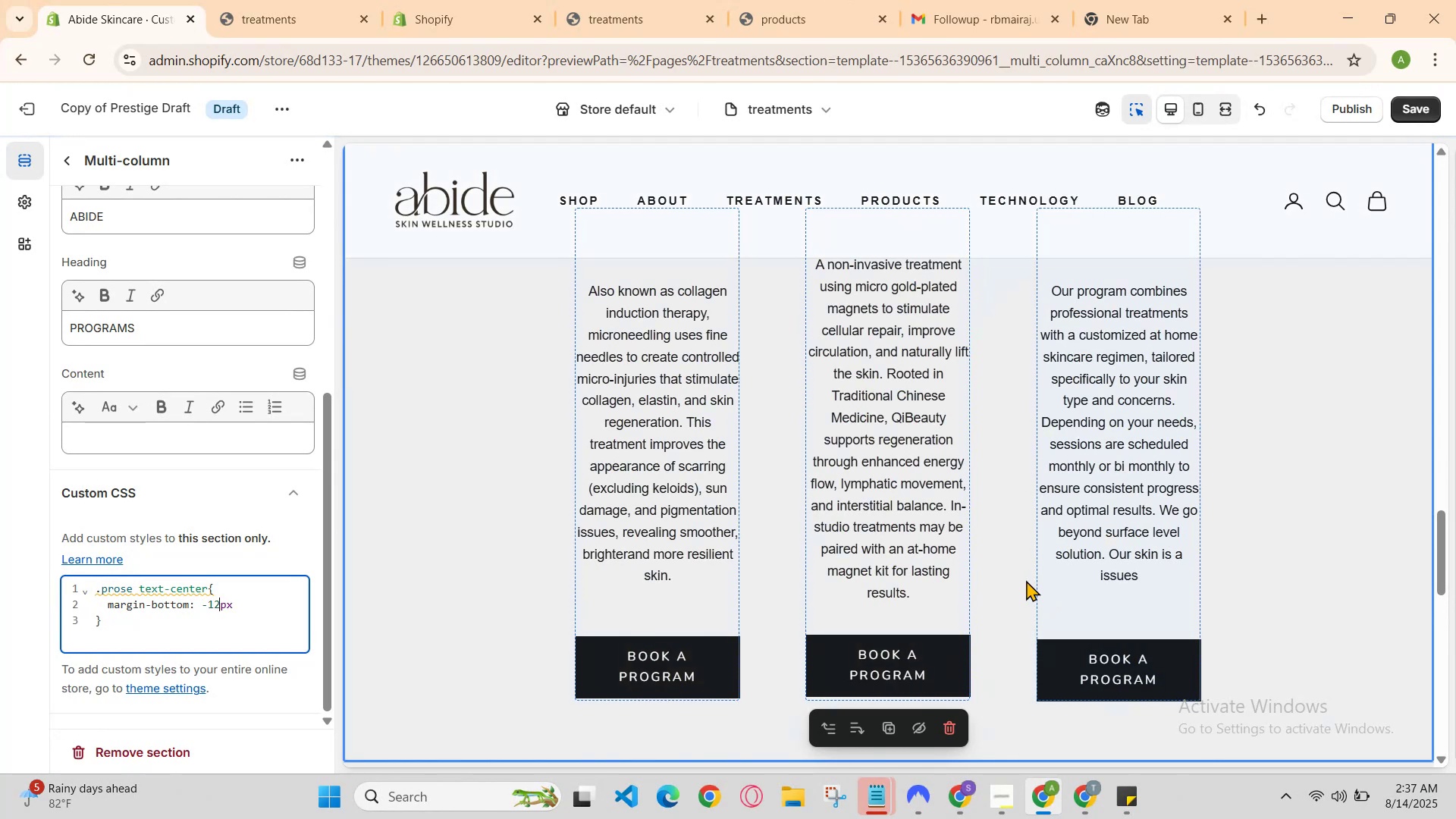 
key(Backspace)
key(Backspace)
type(23)
 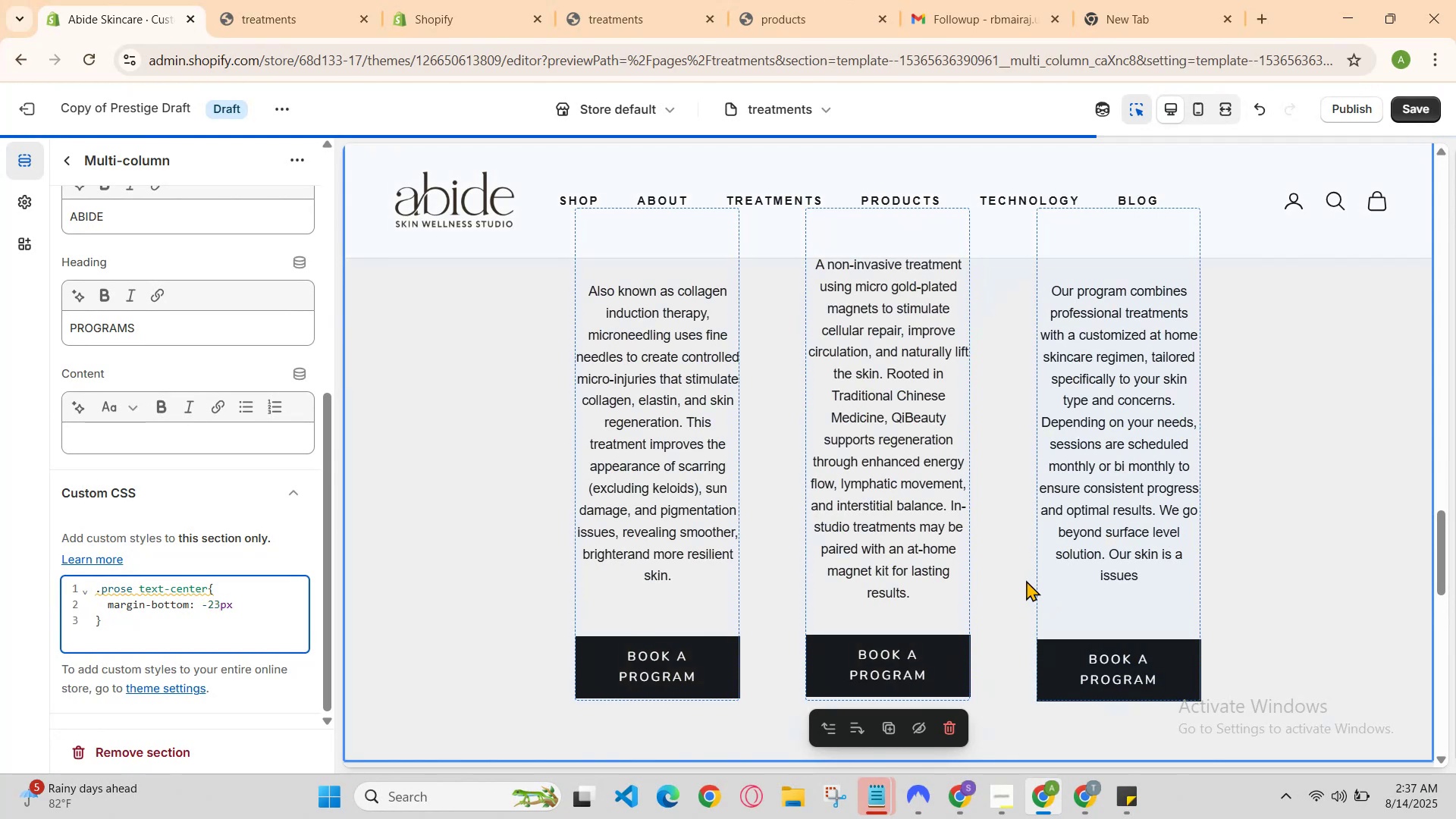 
key(ArrowLeft)
 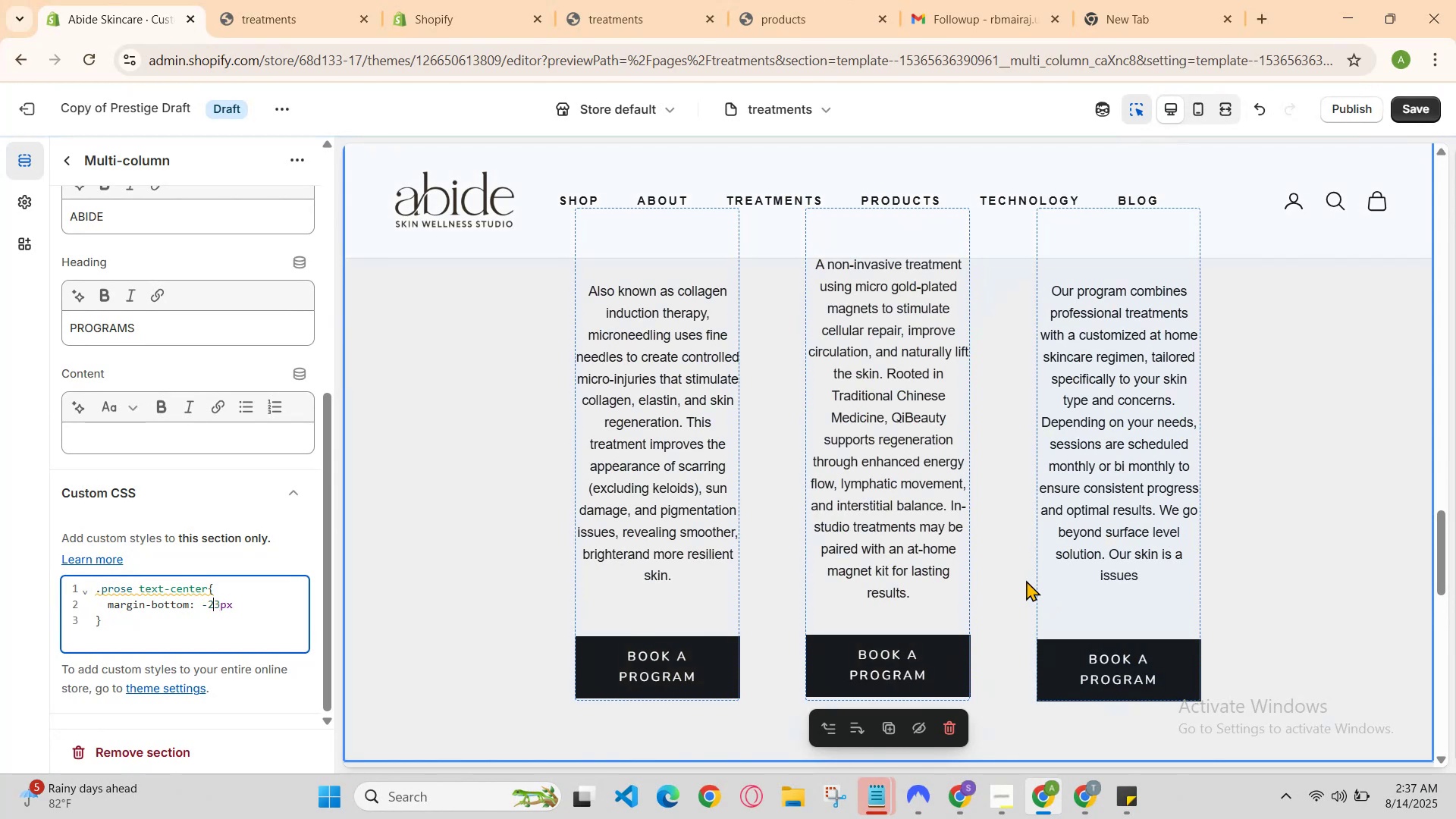 
key(ArrowLeft)
 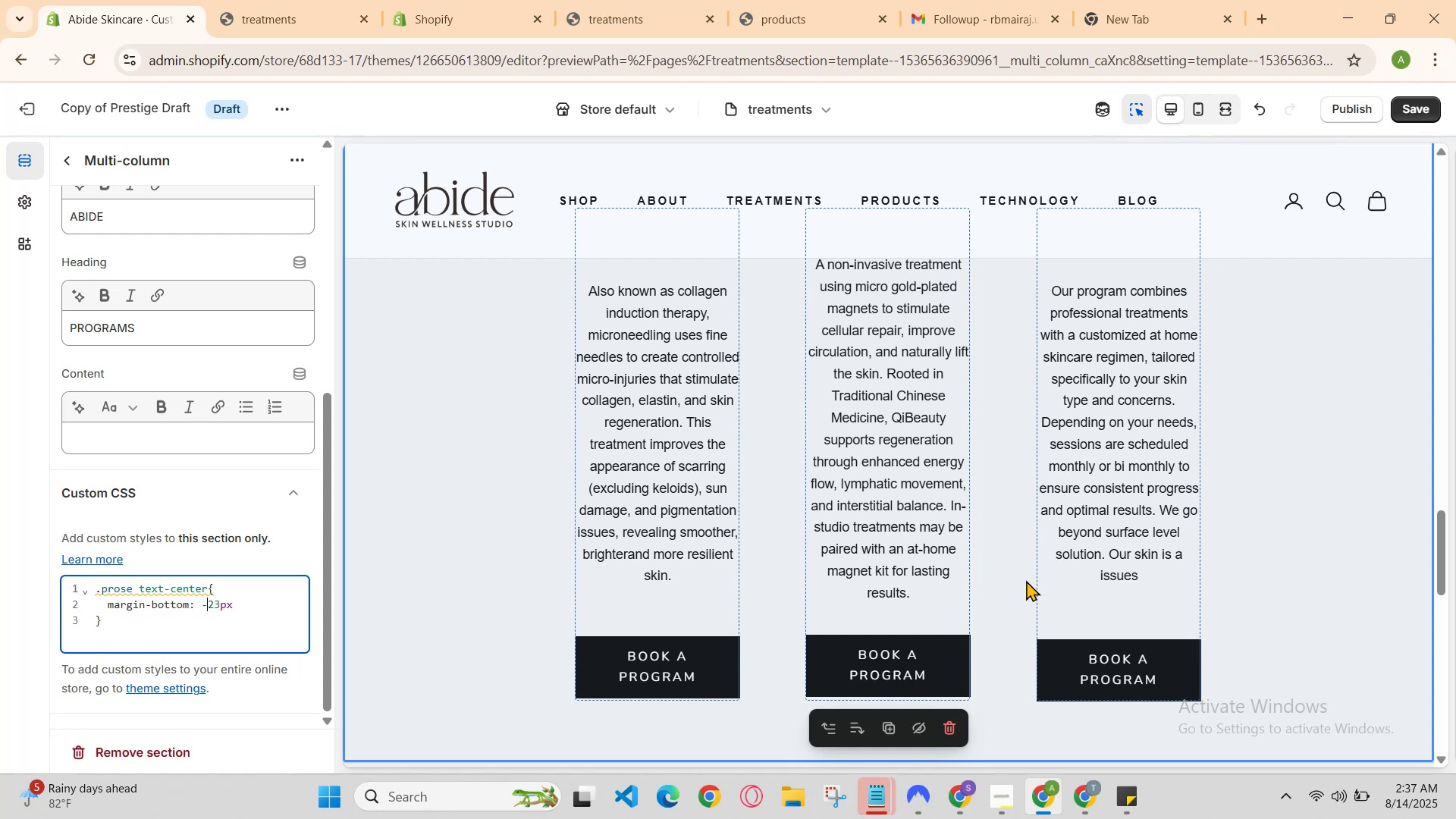 
key(ArrowLeft)
 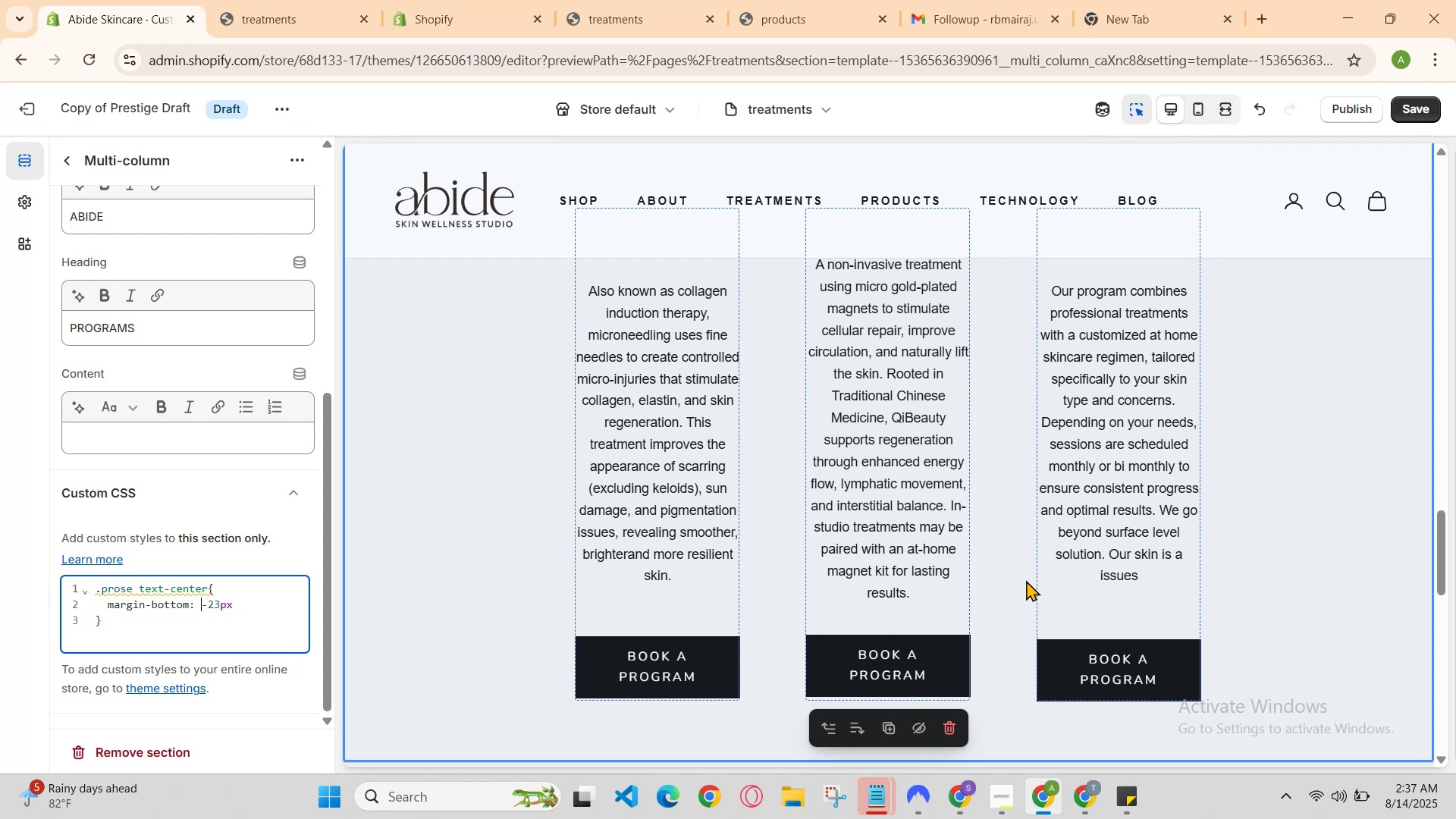 
key(ArrowLeft)
 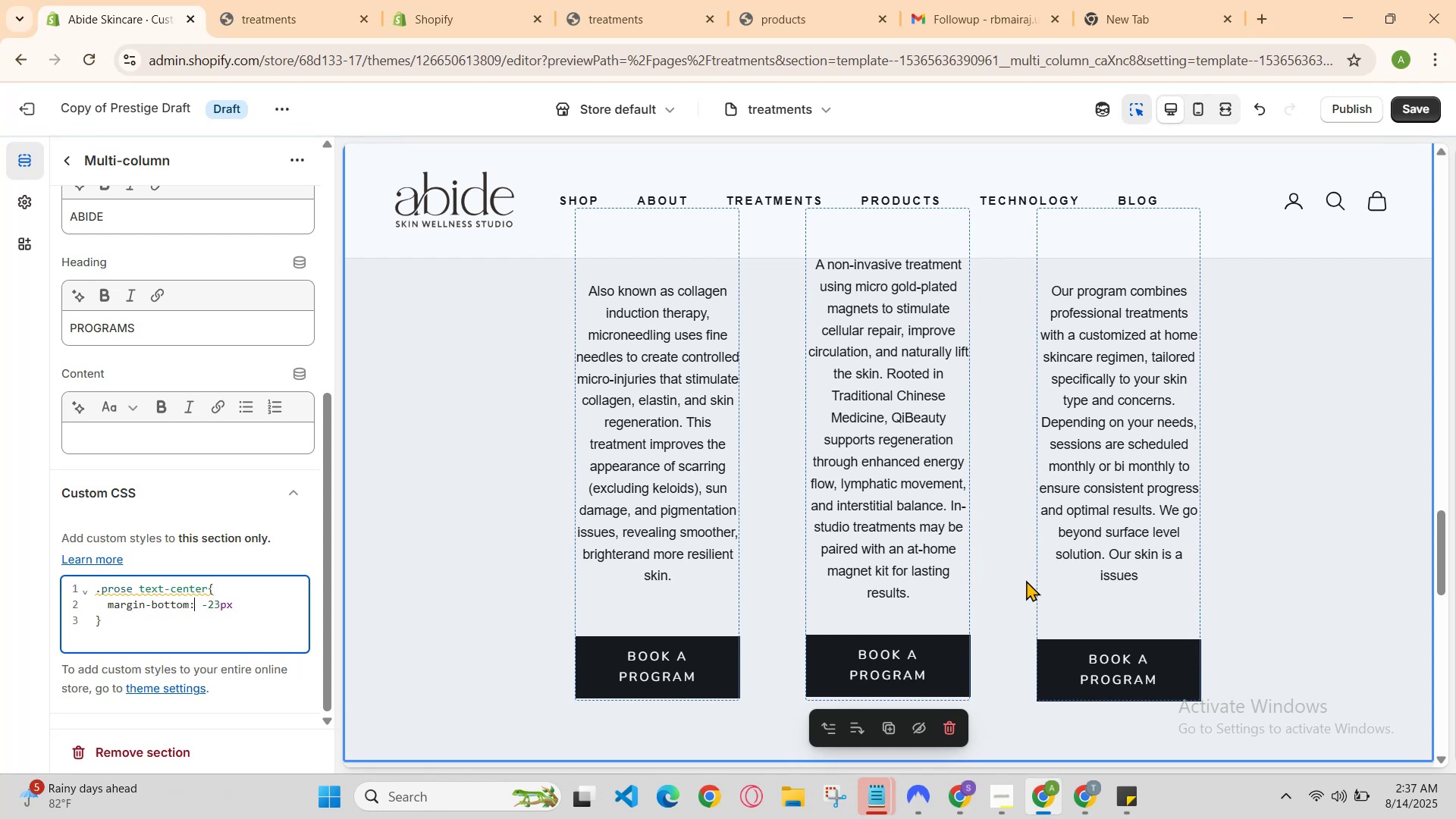 
key(ArrowLeft)
 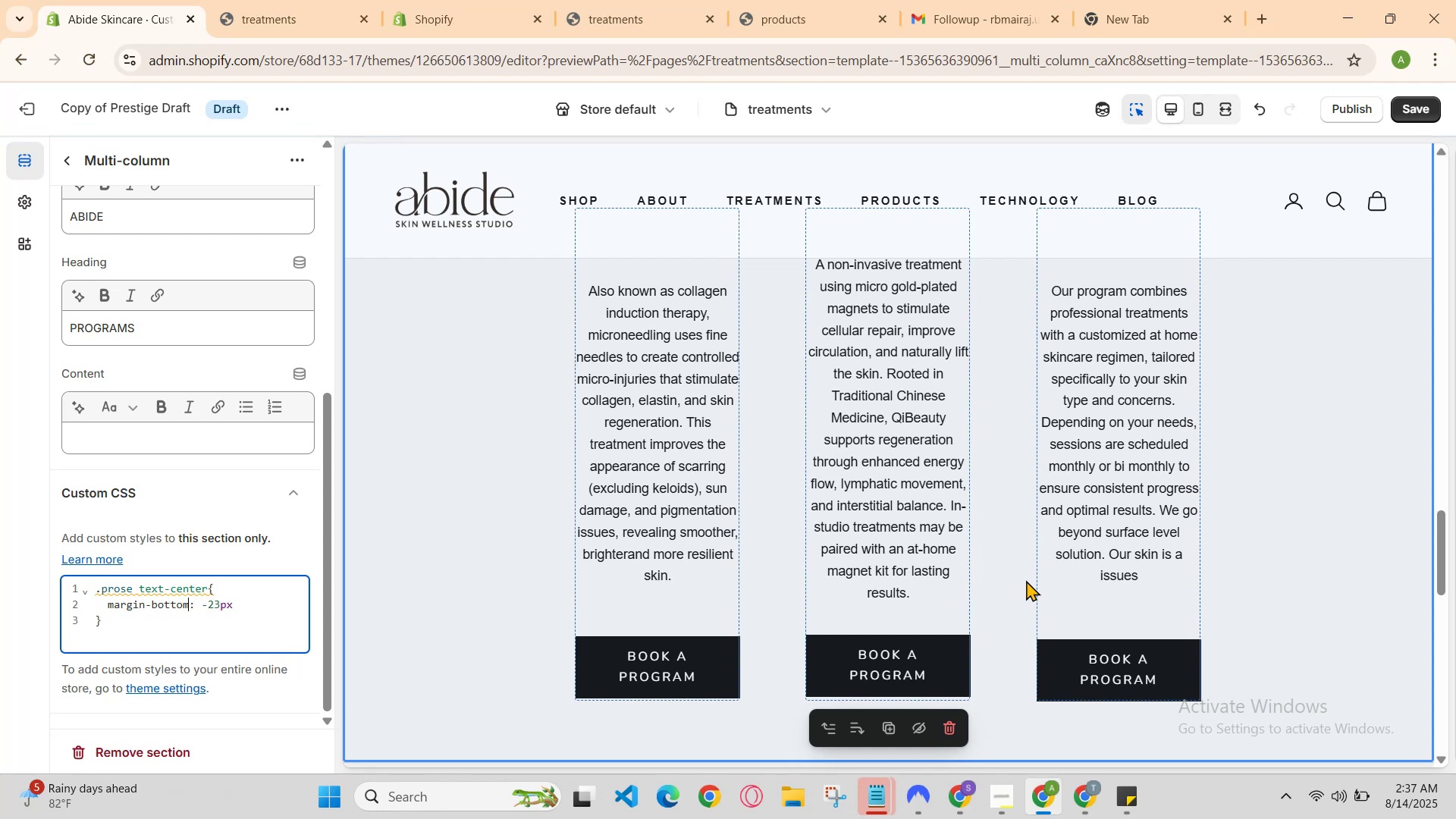 
key(Backspace)
key(Backspace)
key(Backspace)
key(Backspace)
key(Backspace)
key(Backspace)
key(Backspace)
type(-top)
 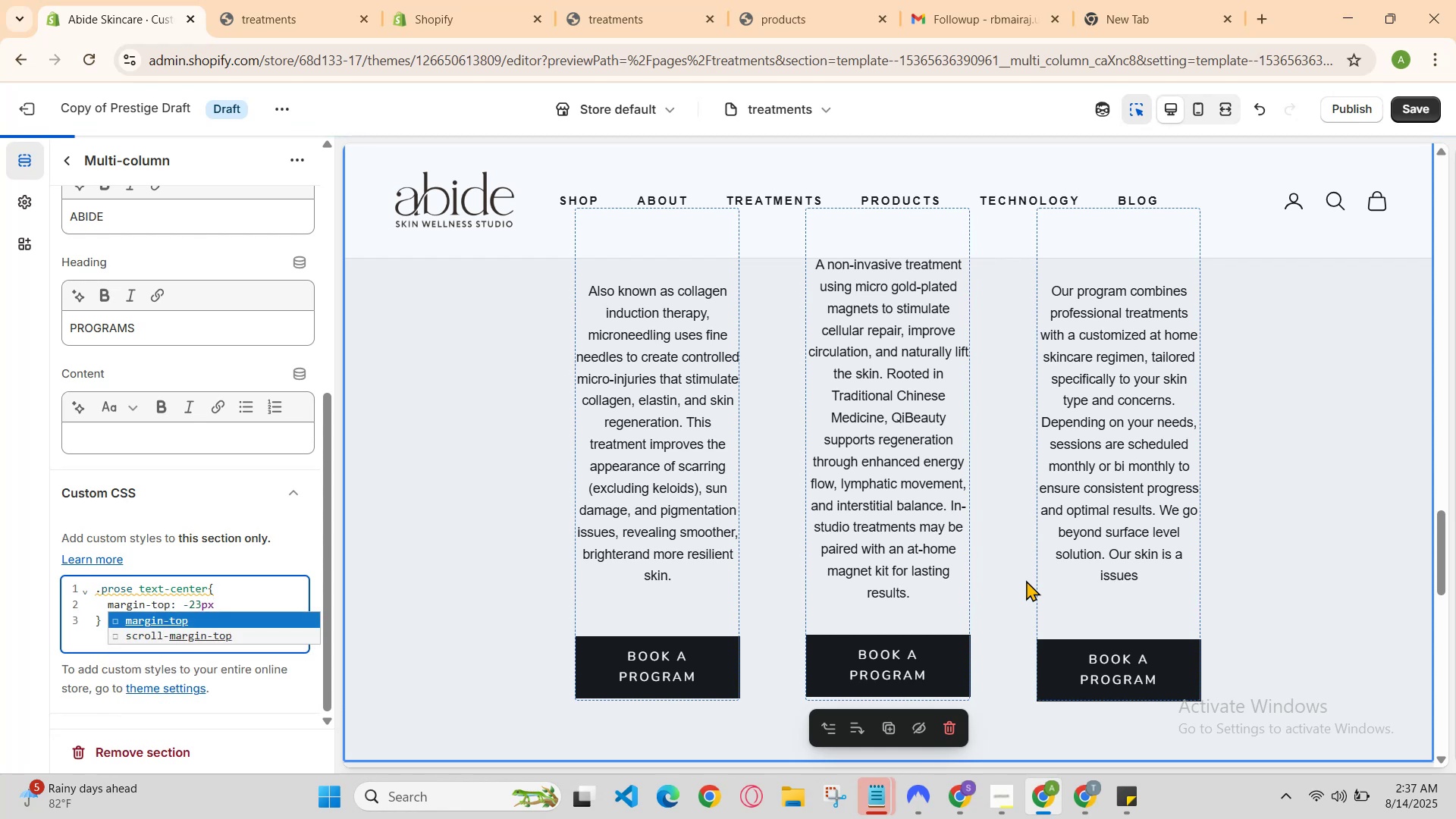 
key(ArrowRight)
 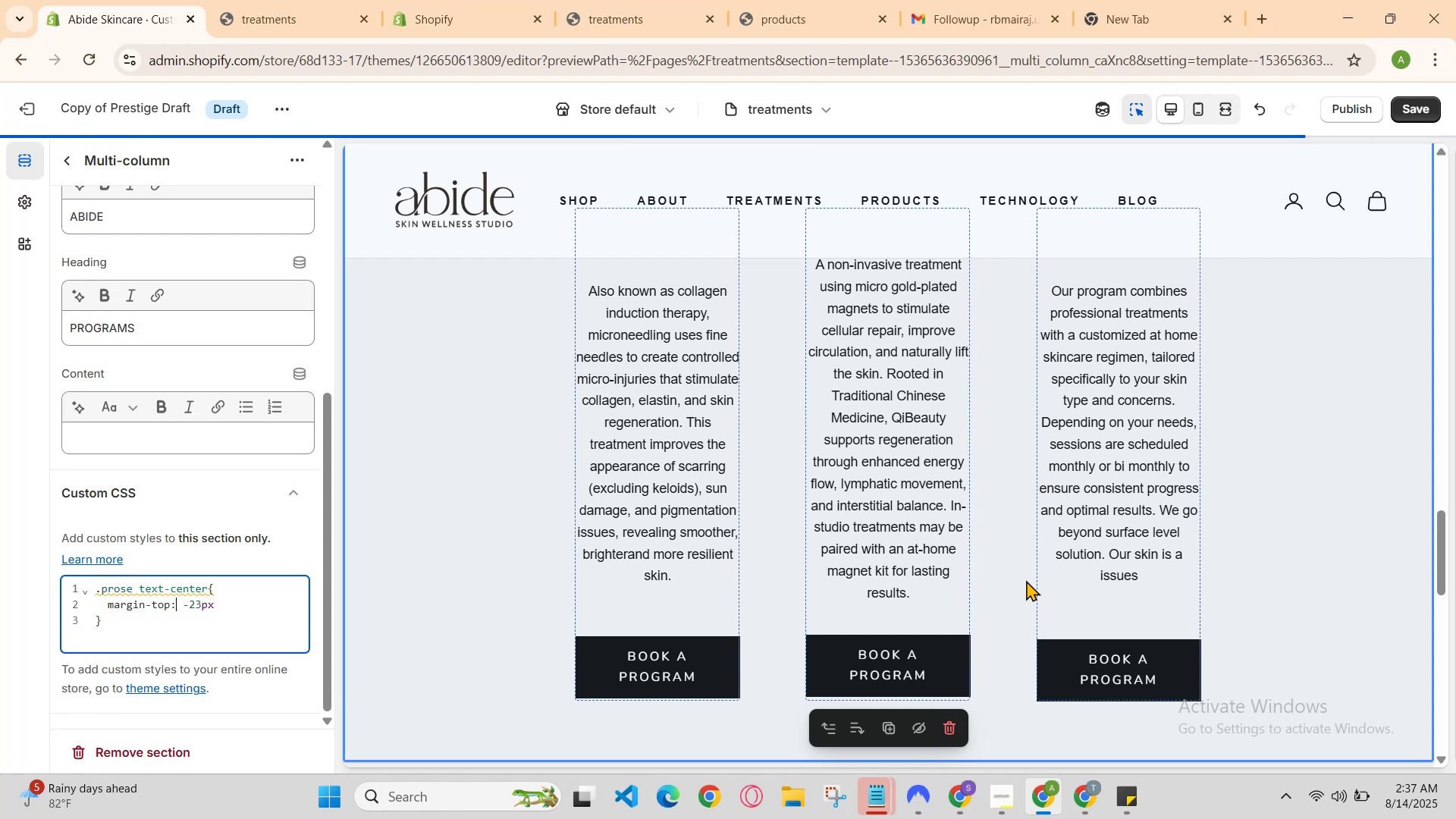 
key(ArrowRight)
 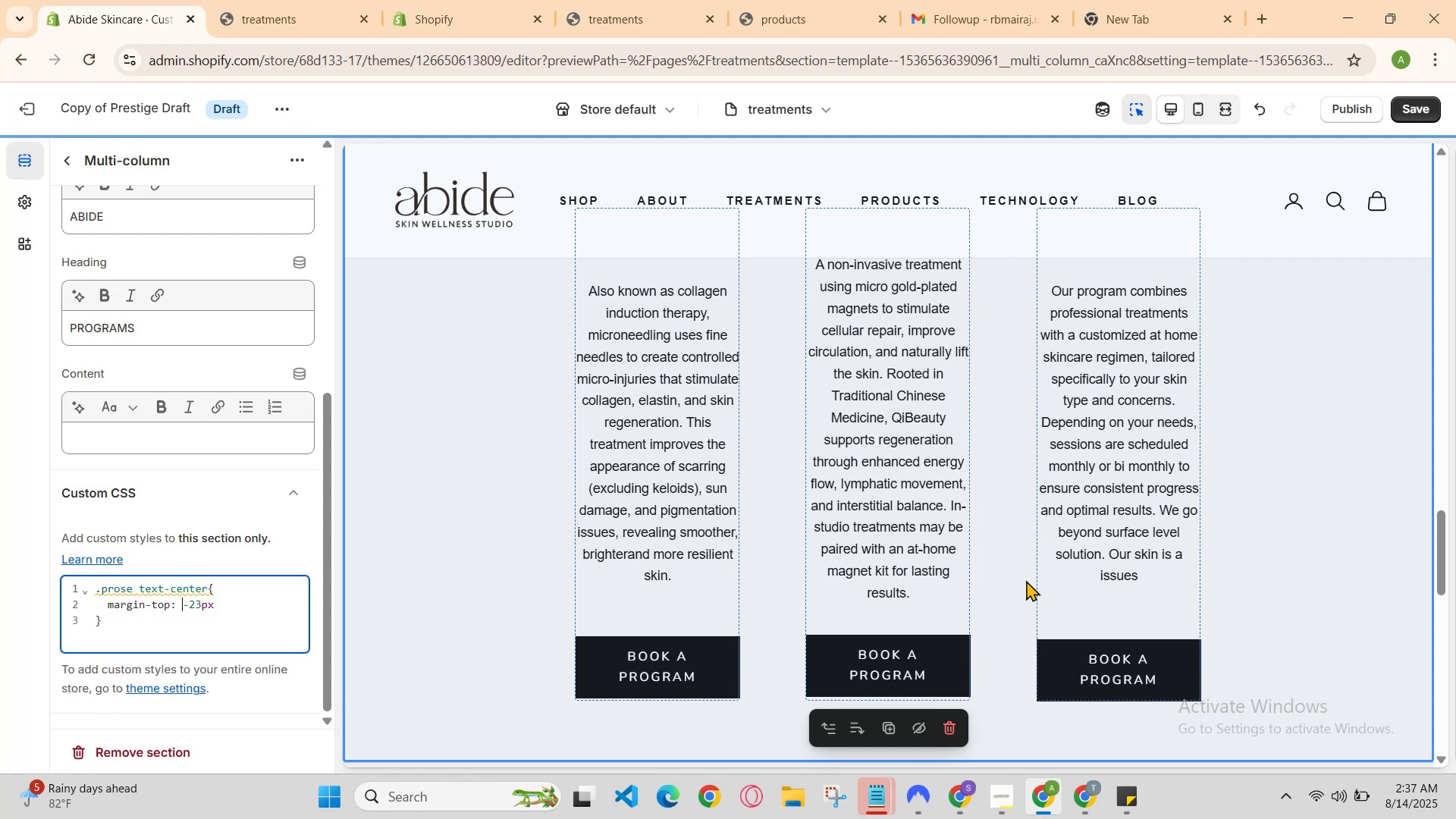 
key(ArrowRight)
 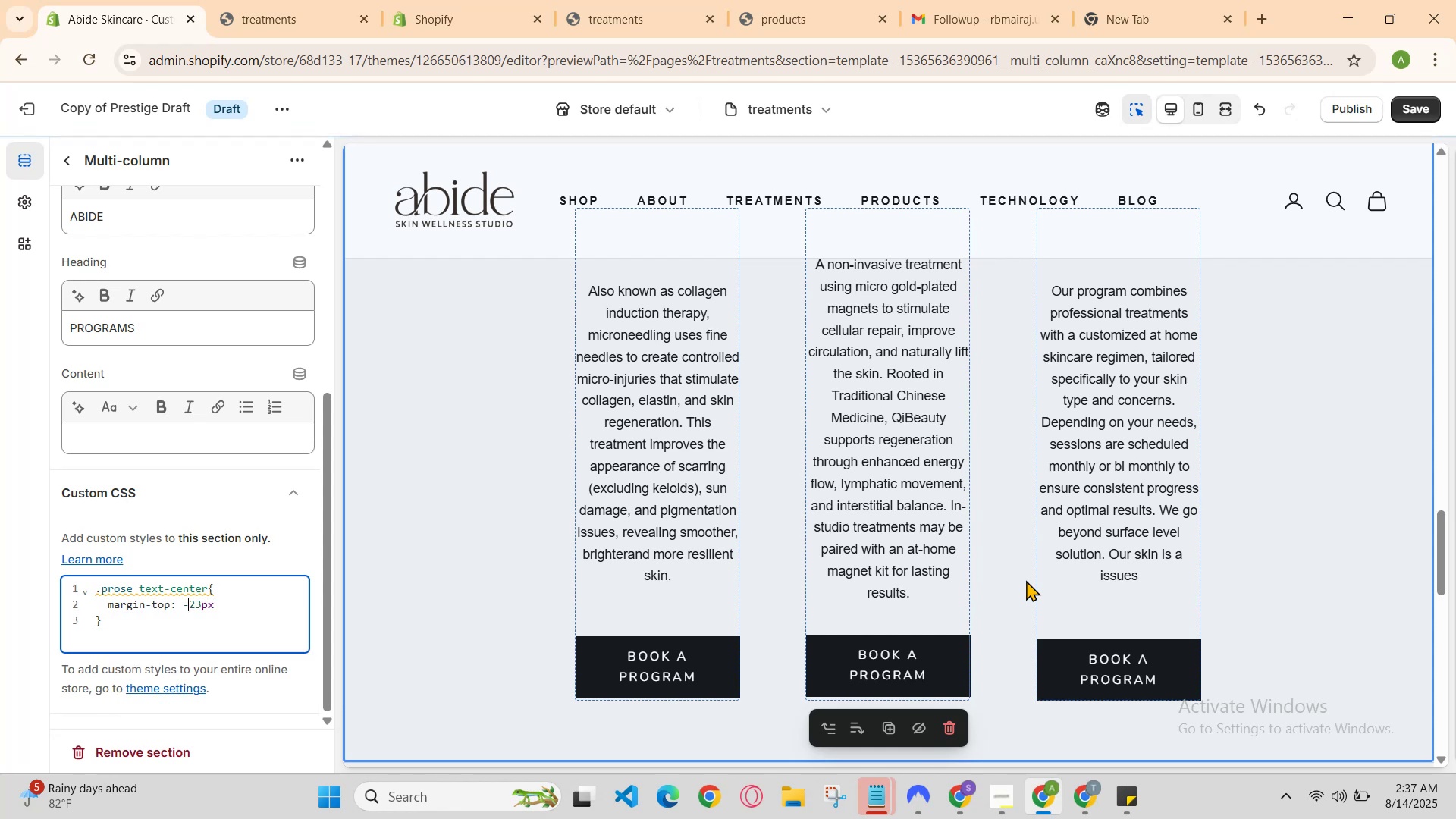 
key(ArrowRight)
 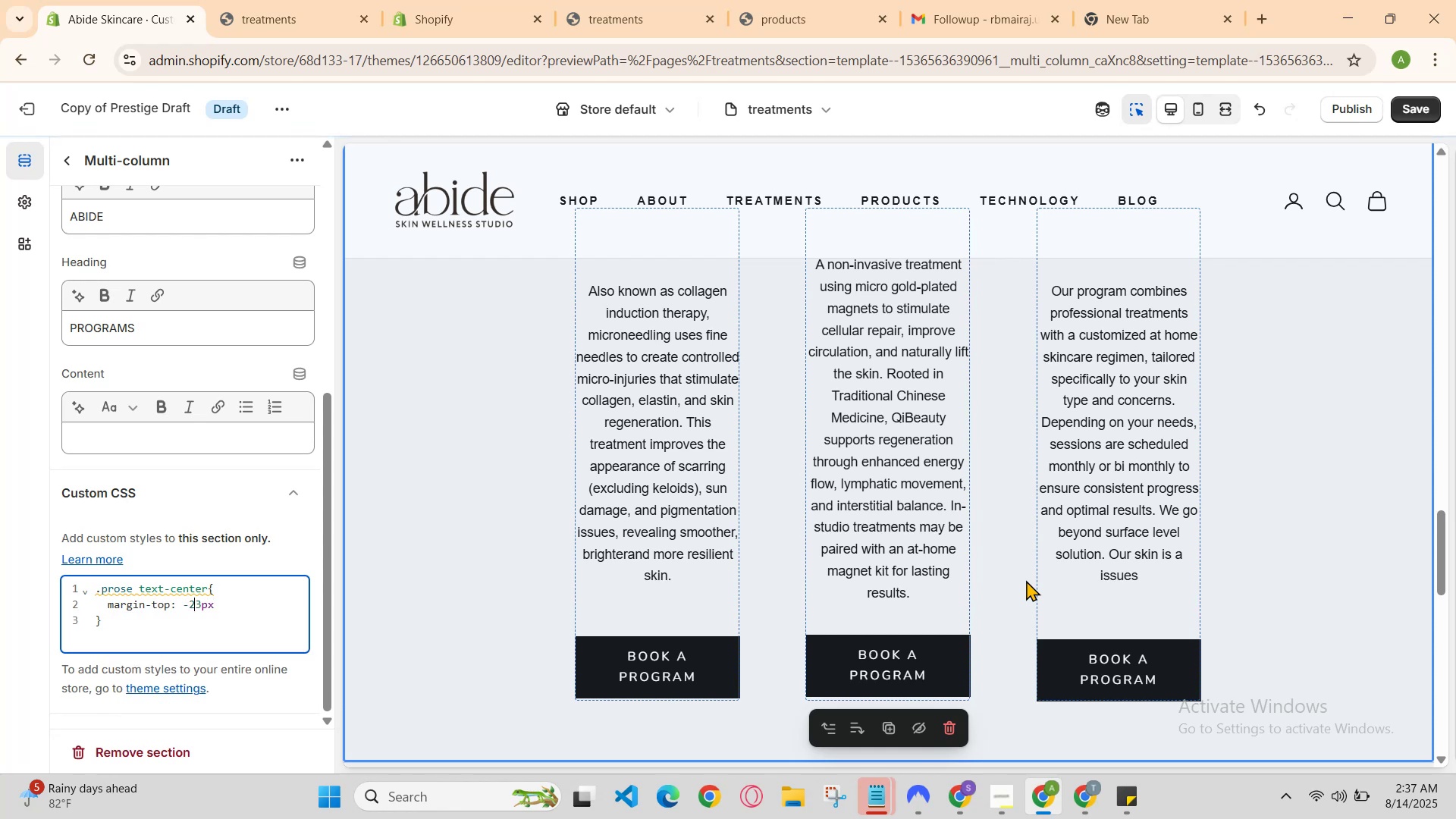 
key(ArrowRight)
 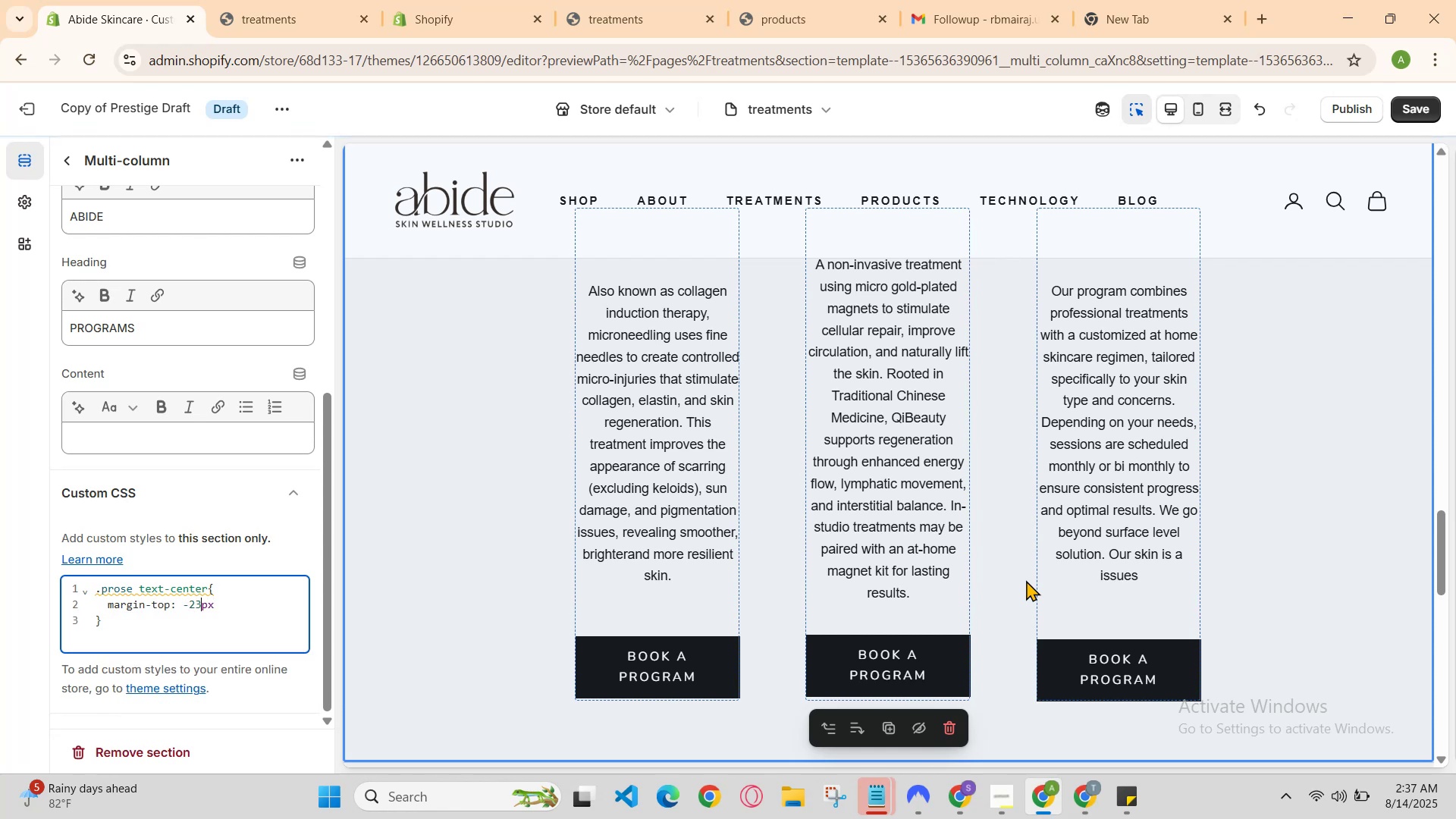 
key(Backspace)
key(Backspace)
key(Backspace)
type(24)
 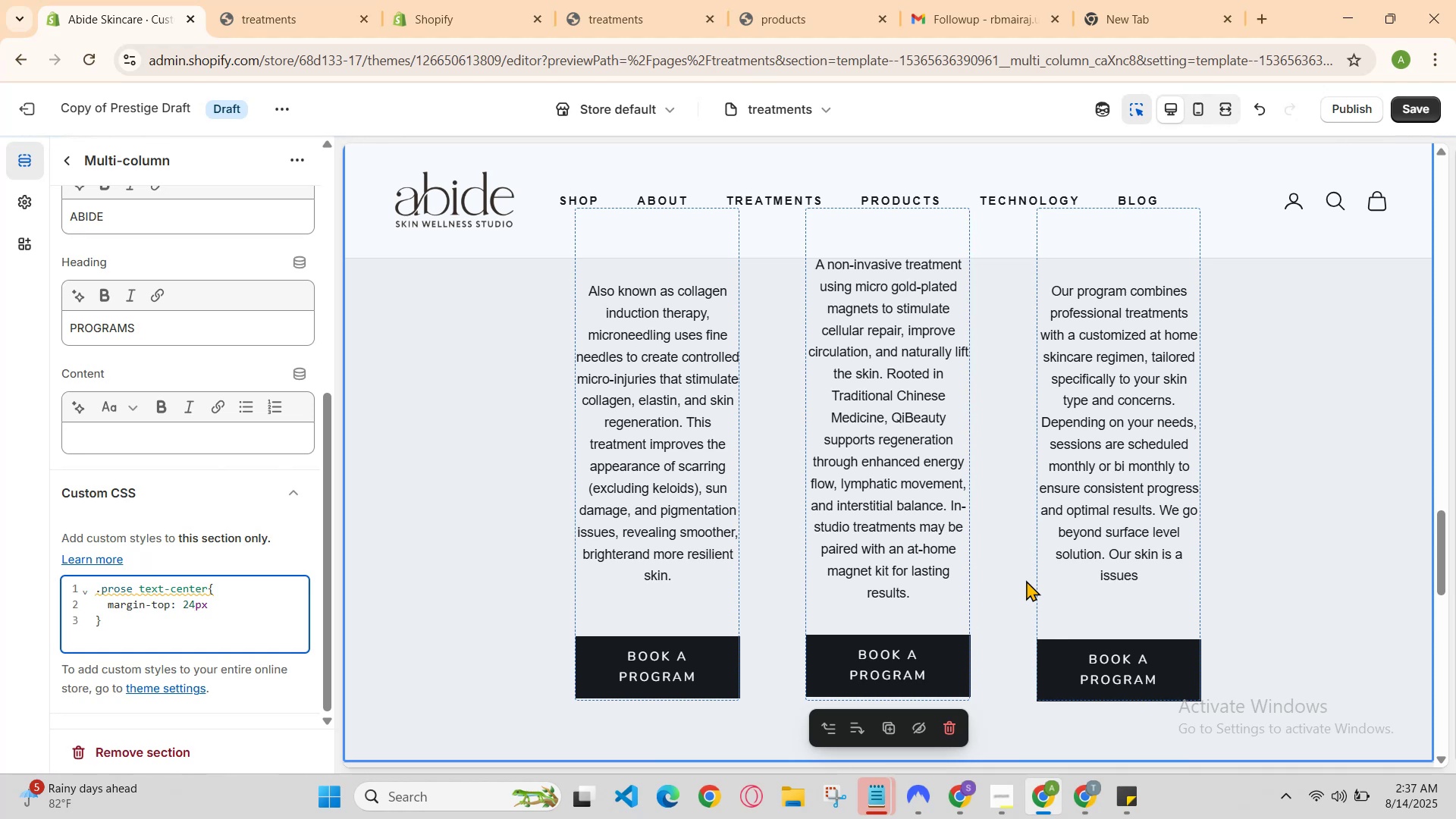 
key(ArrowLeft)
 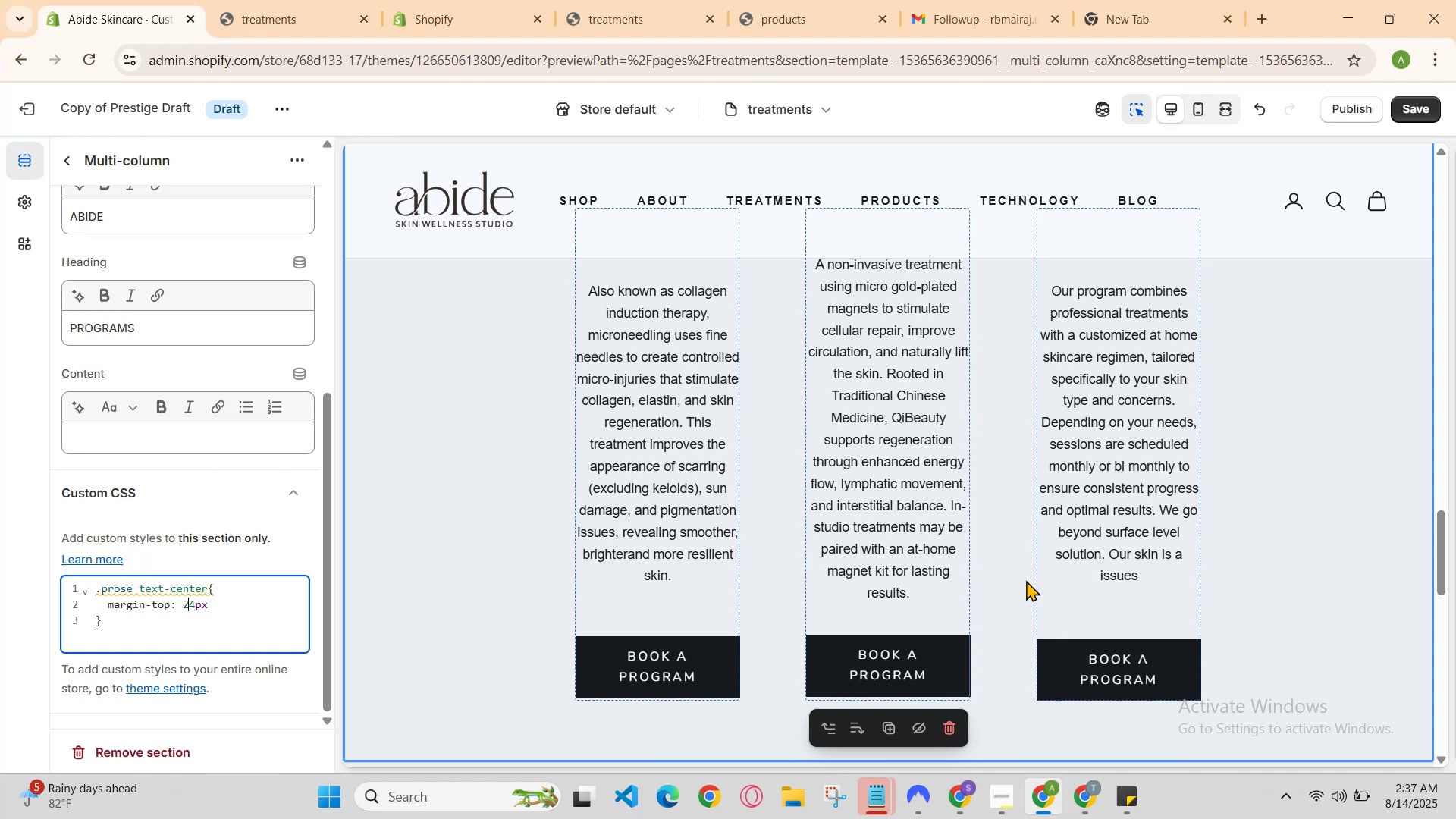 
key(ArrowLeft)
 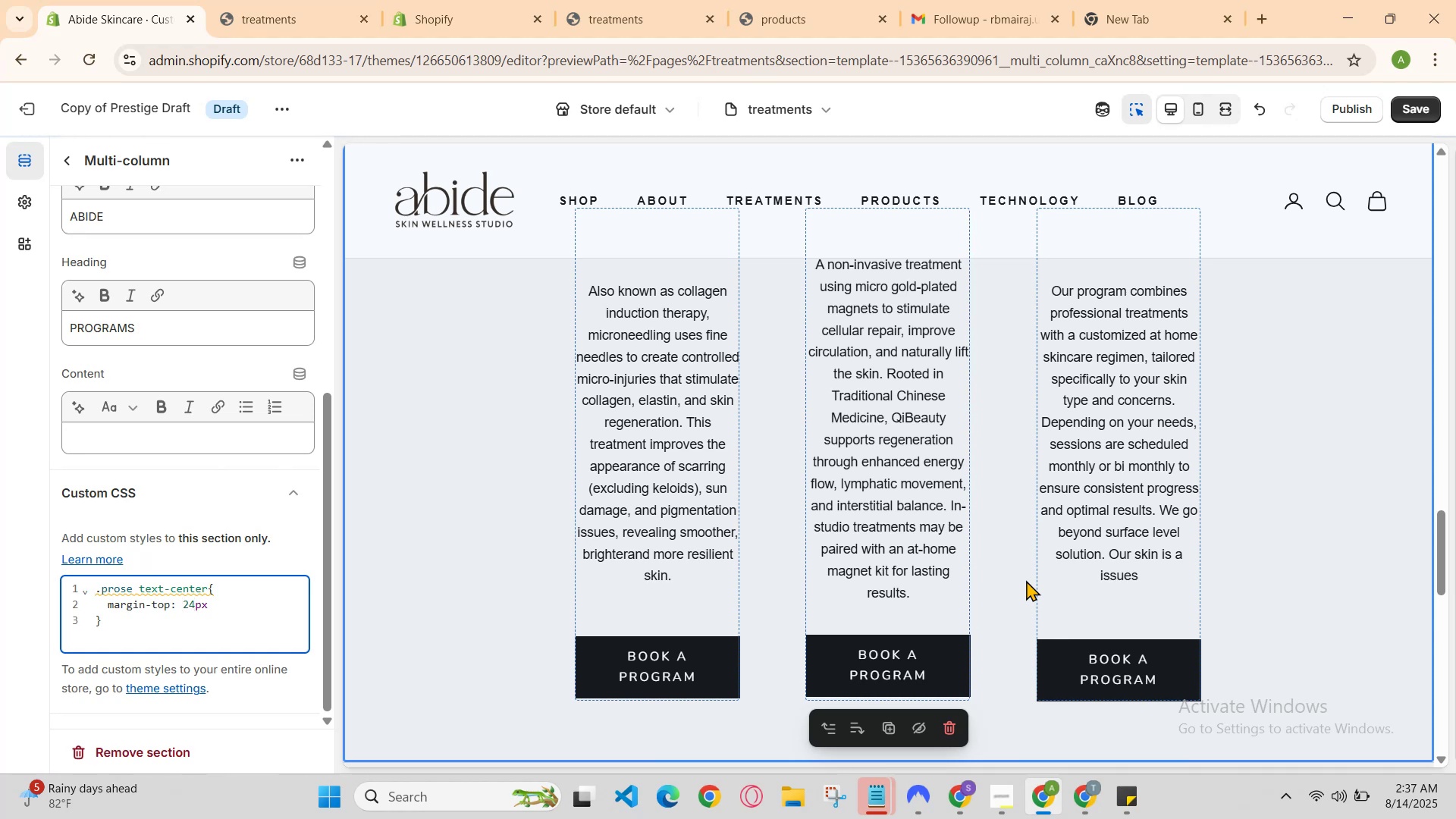 
key(Minus)
 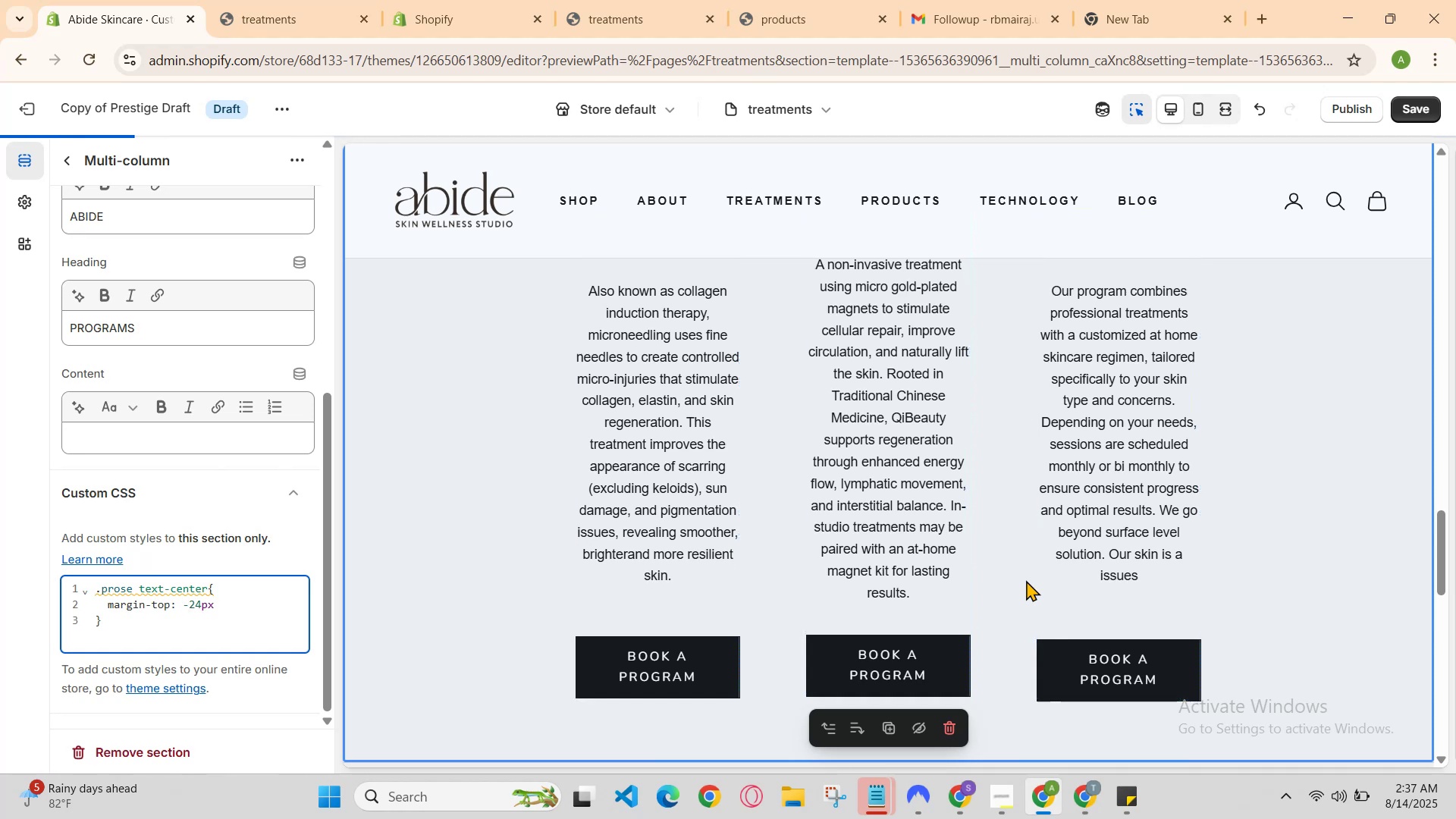 
key(ArrowRight)
 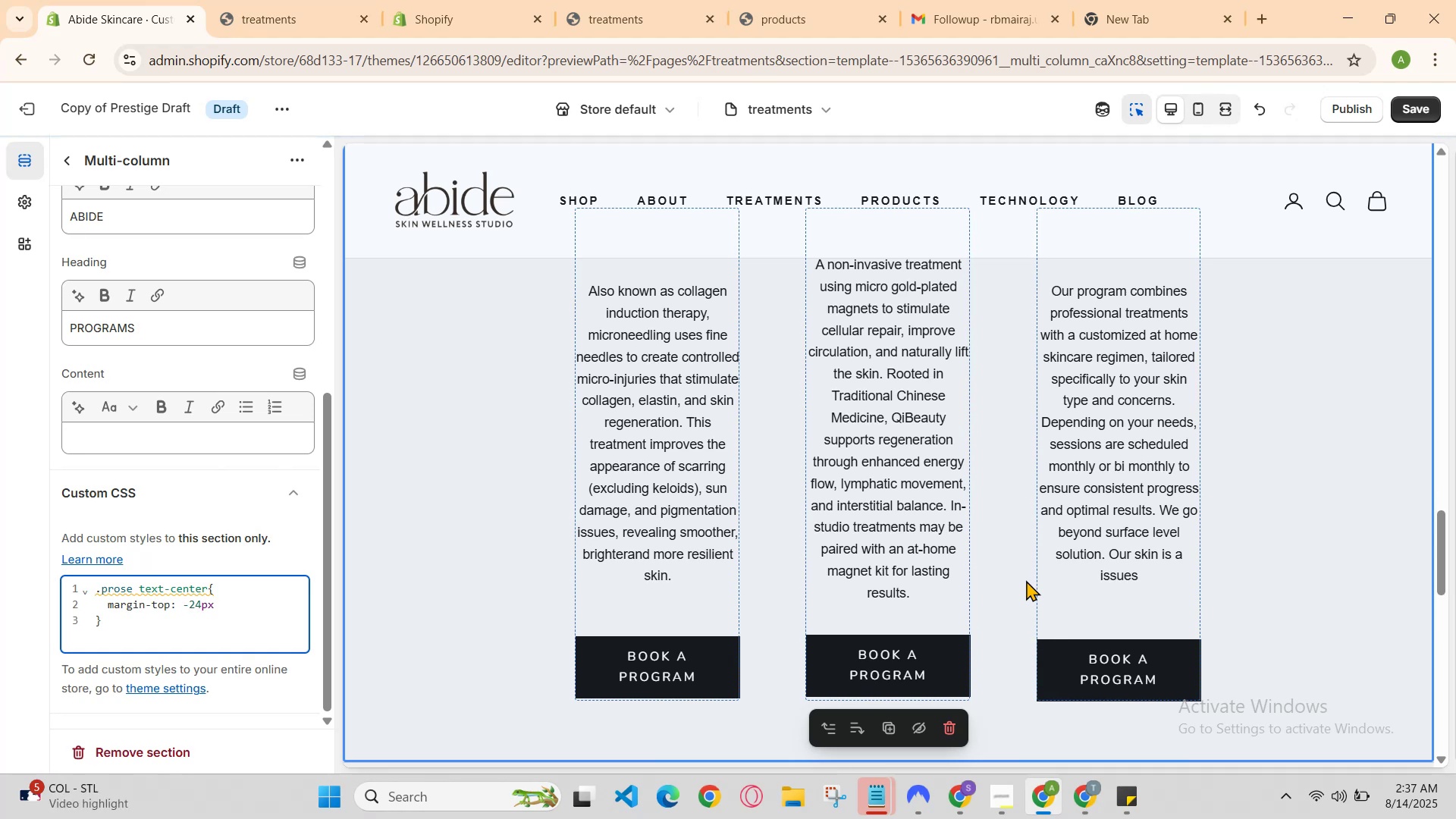 
key(ArrowRight)
 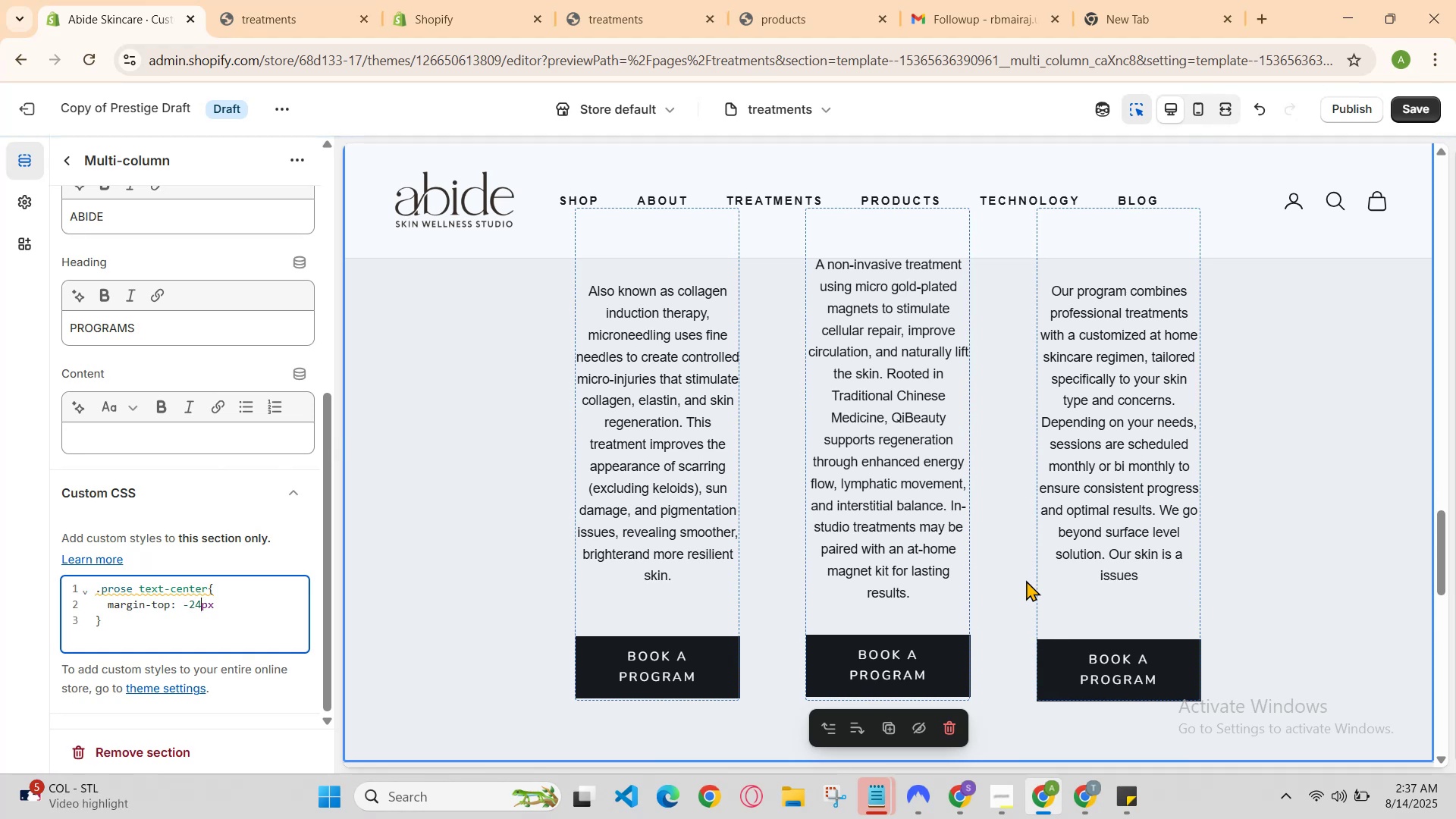 
key(Backspace)
key(Backspace)
key(Backspace)
type(30px)
 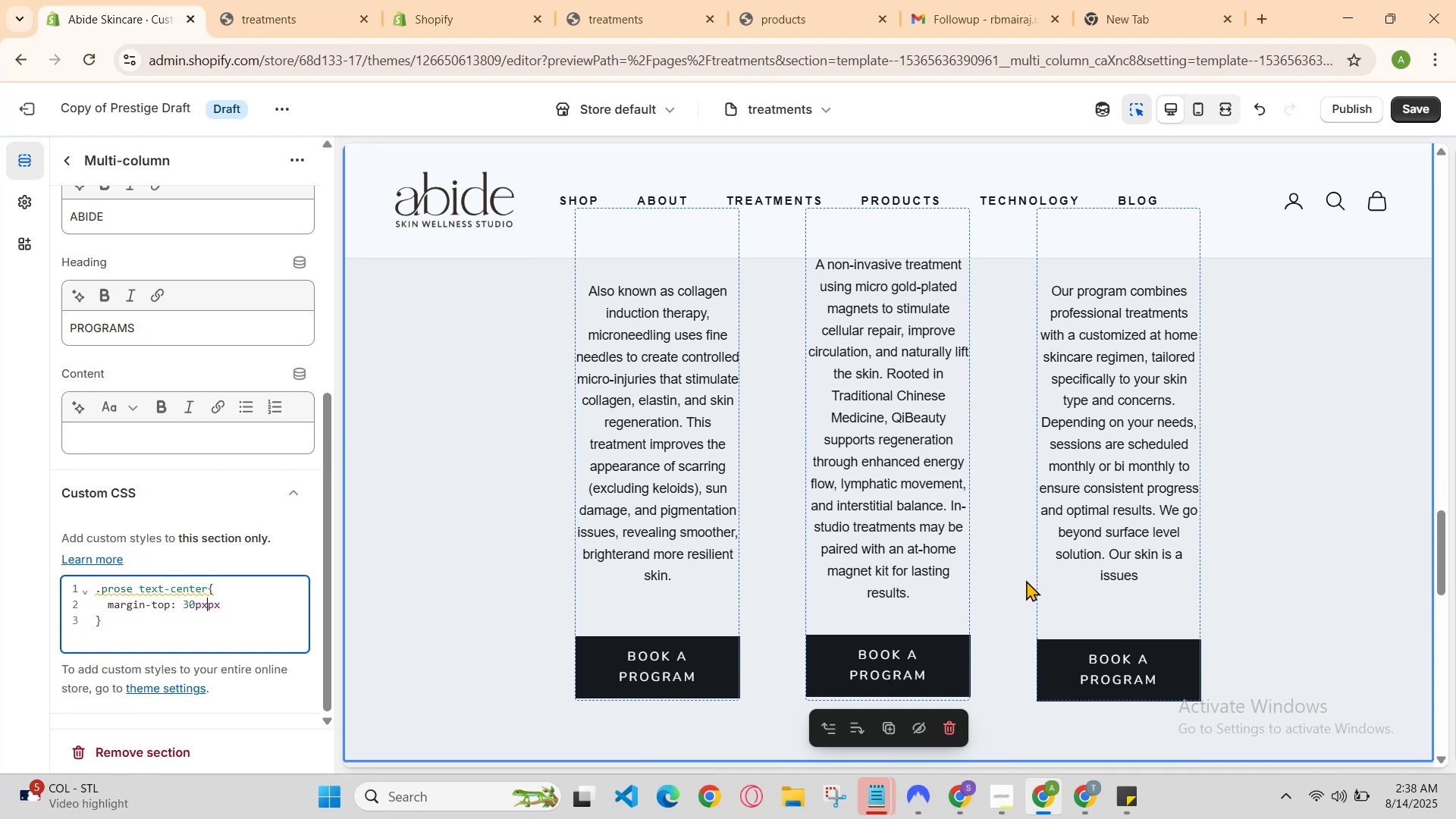 
key(ArrowRight)
 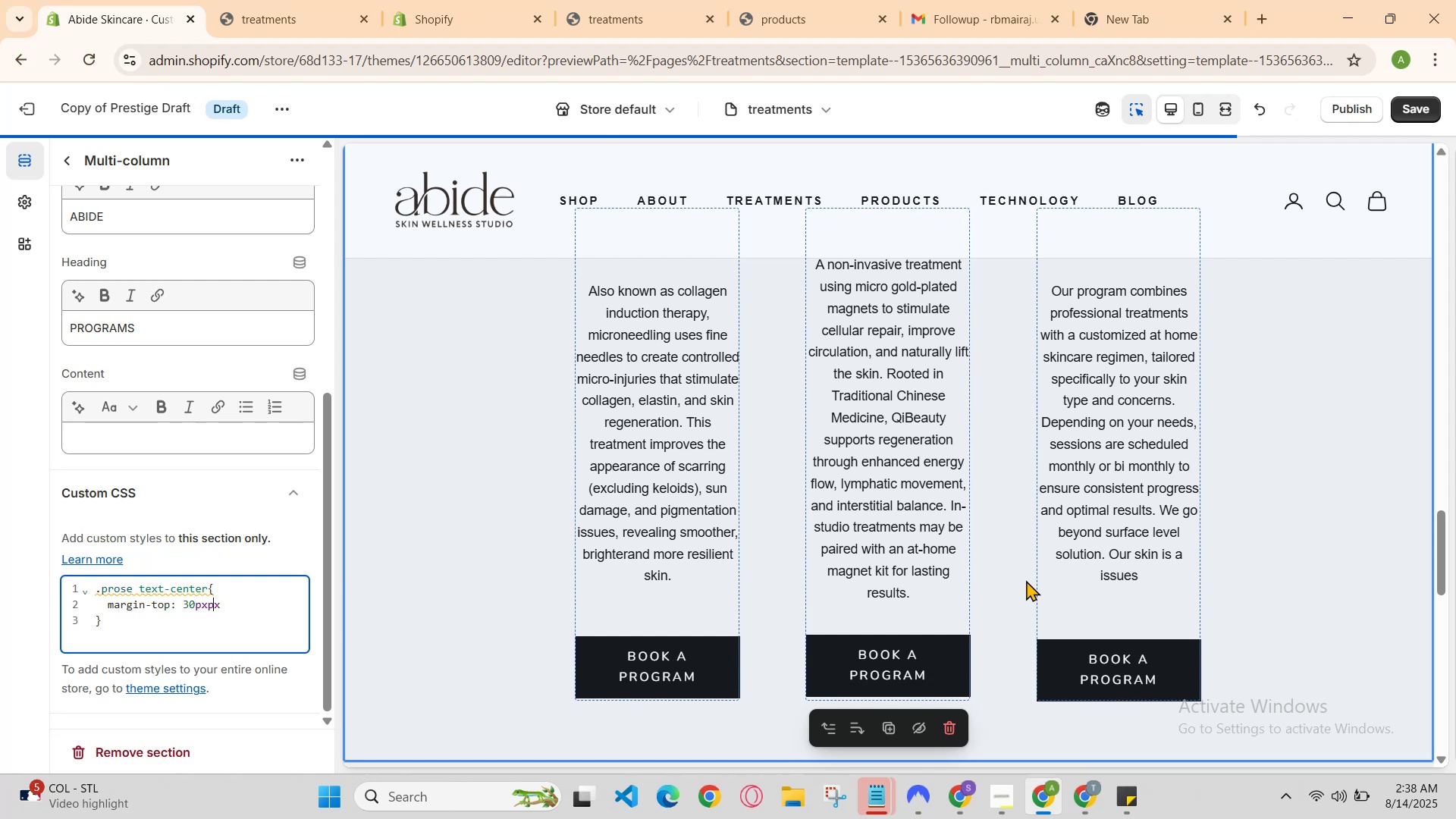 
key(Backspace)
 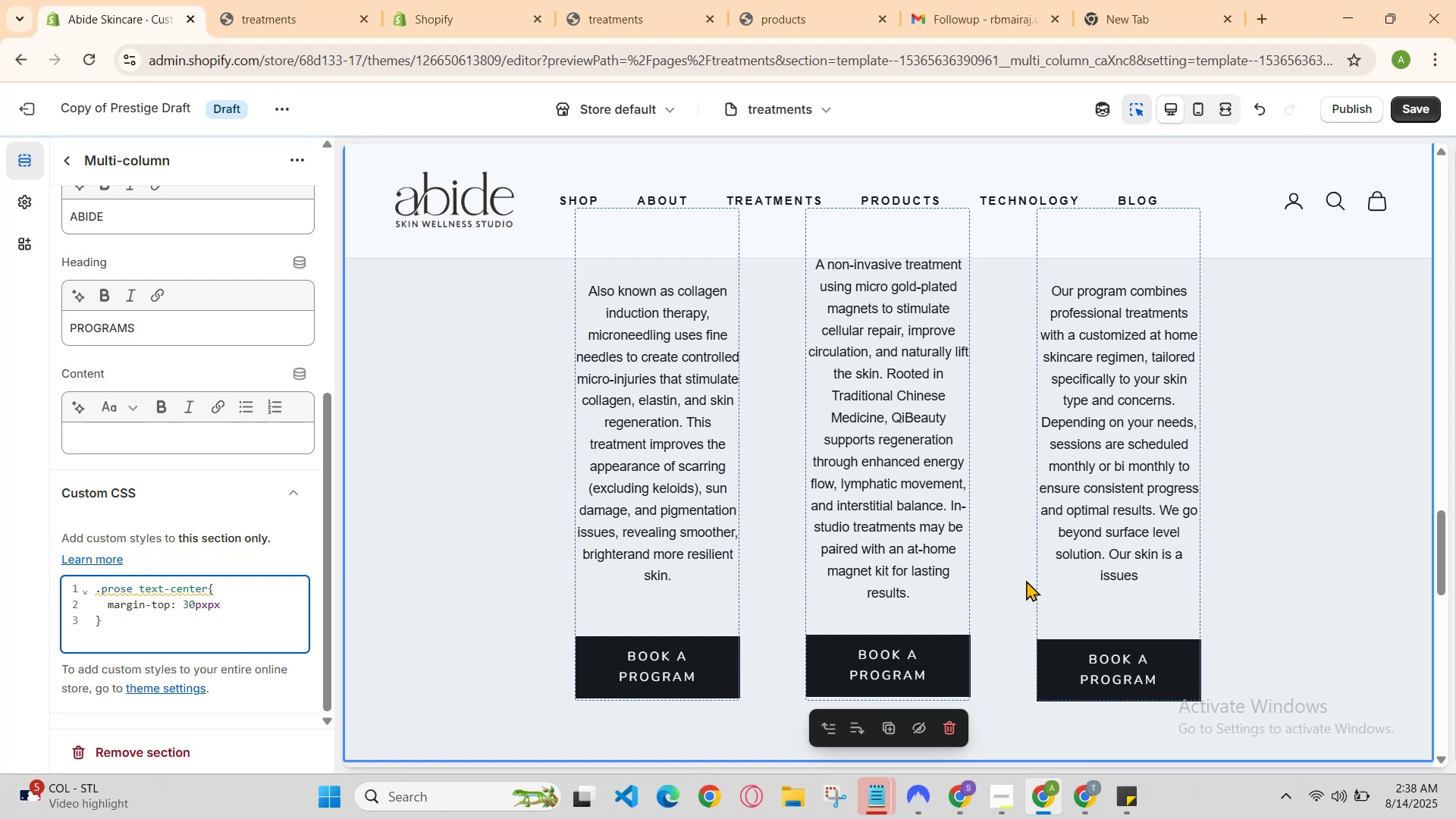 
key(Backspace)
 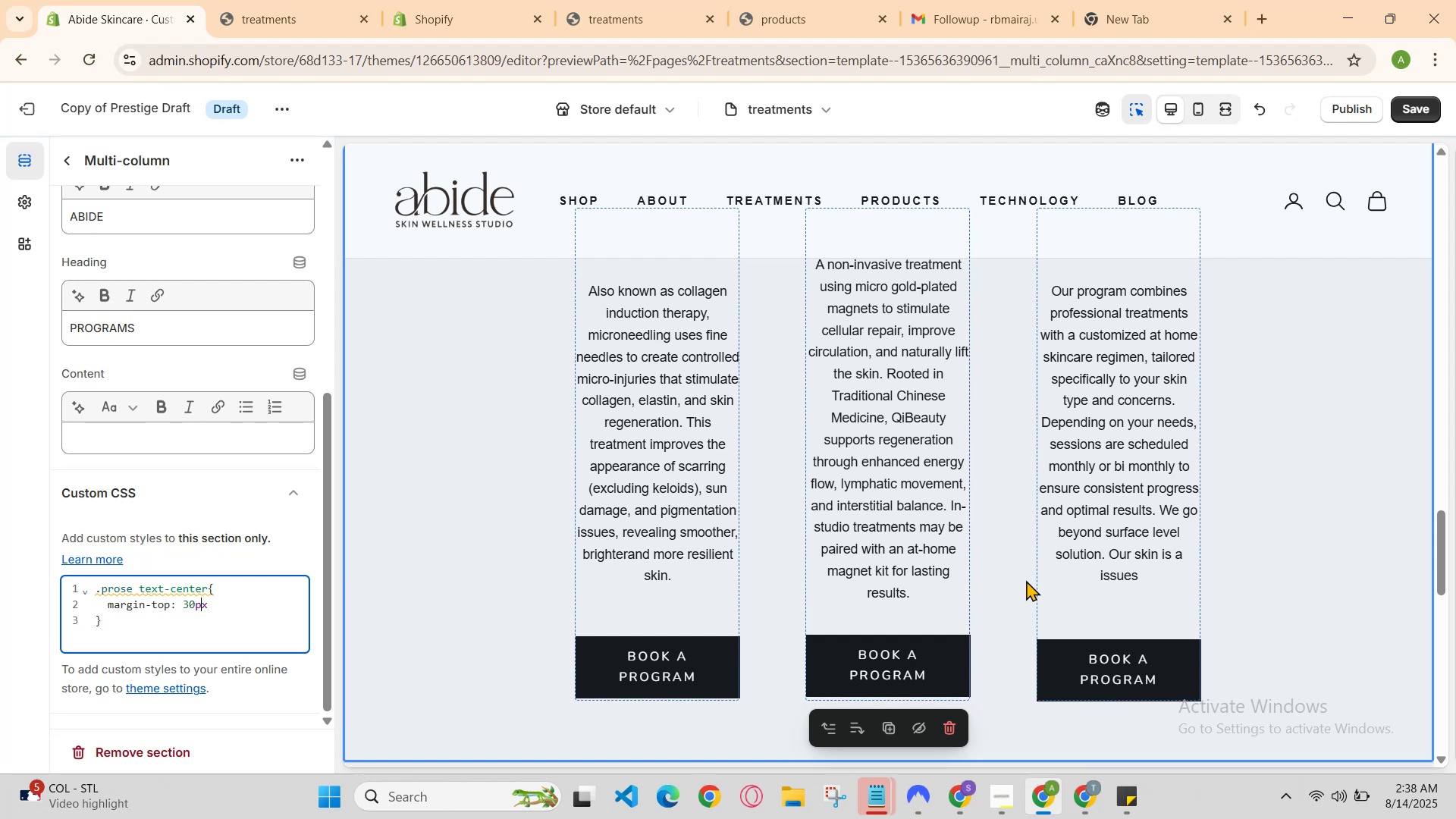 
key(Backspace)
 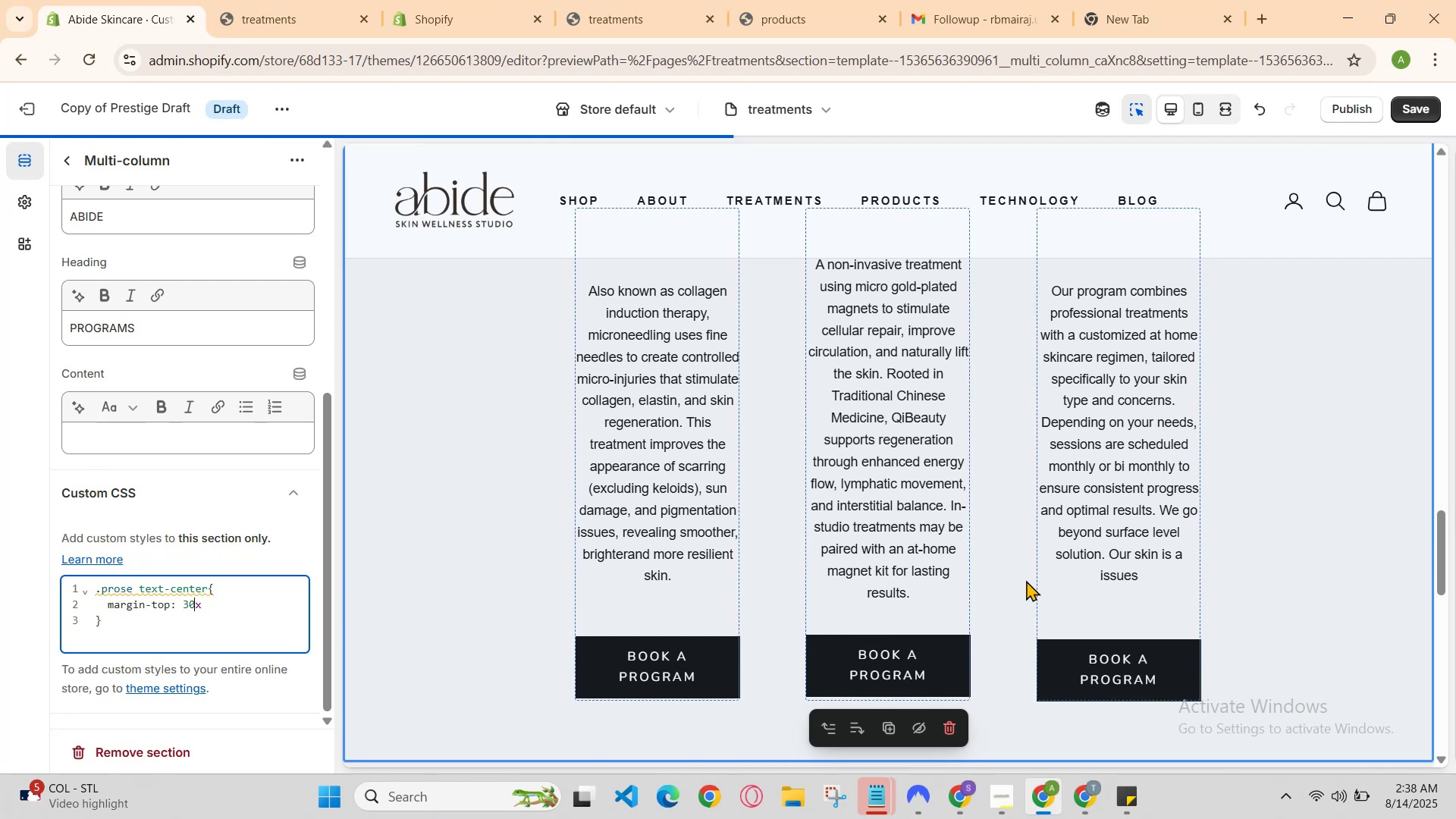 
key(P)
 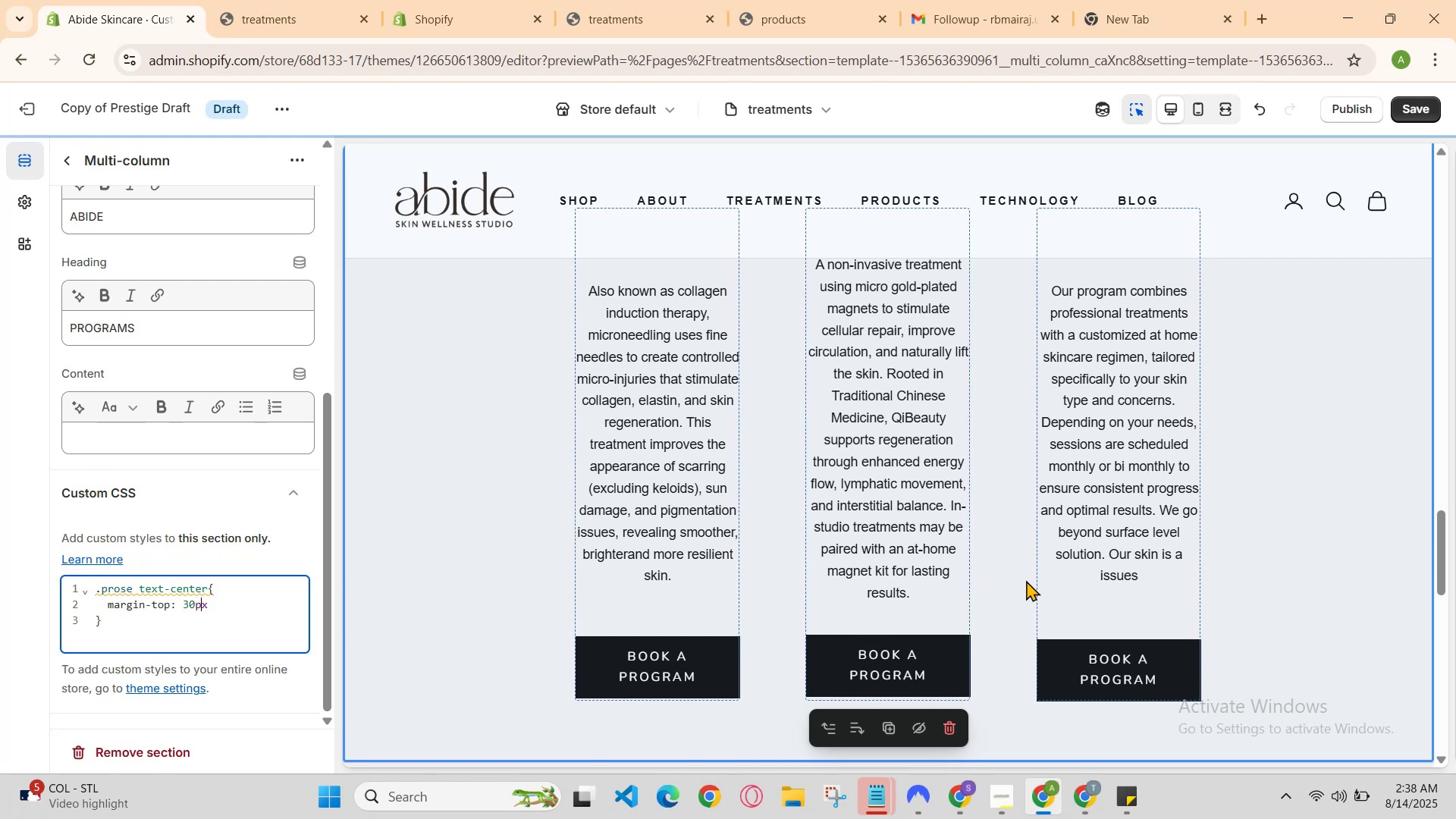 
key(ArrowRight)
 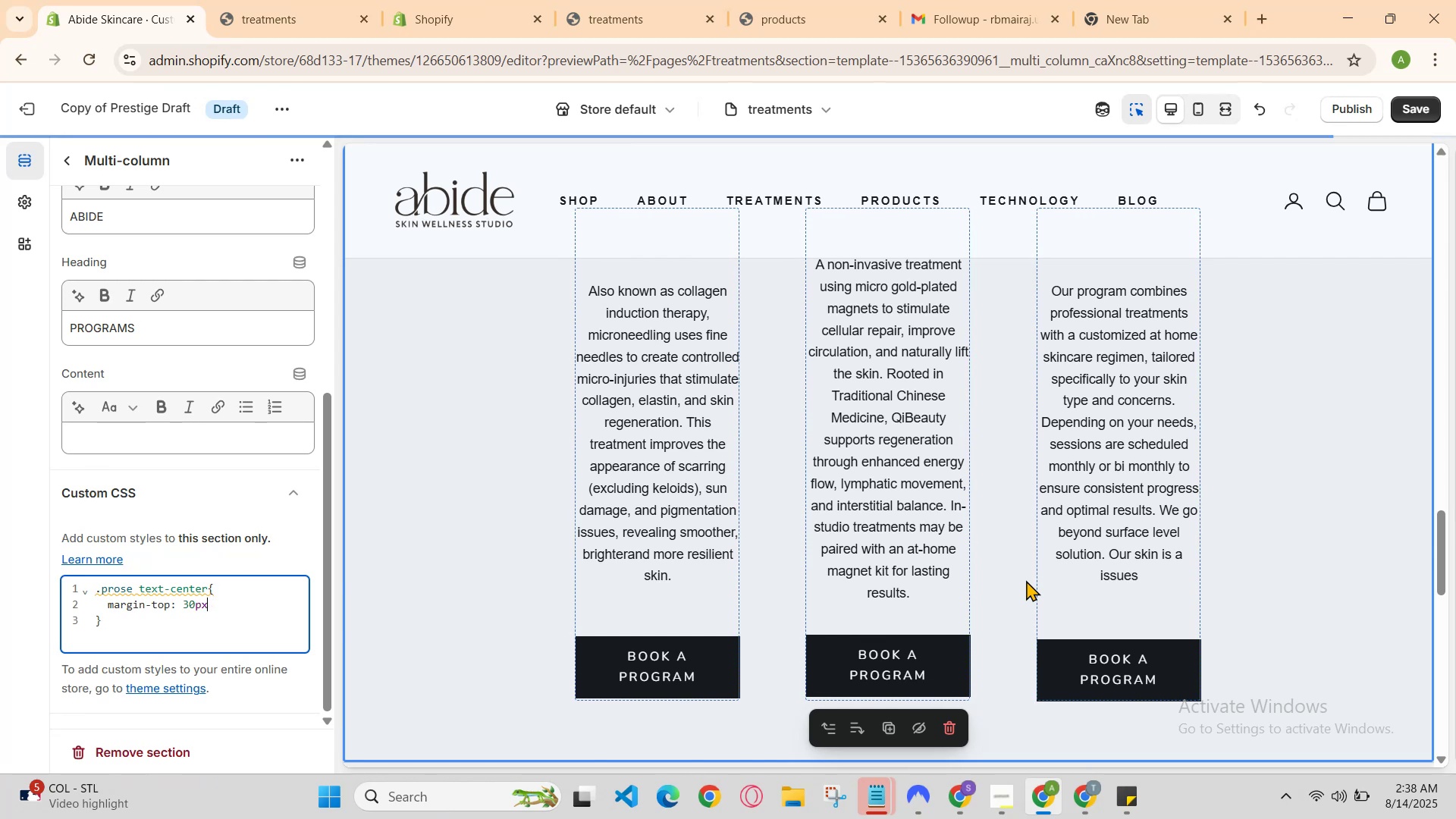 
key(Semicolon)
 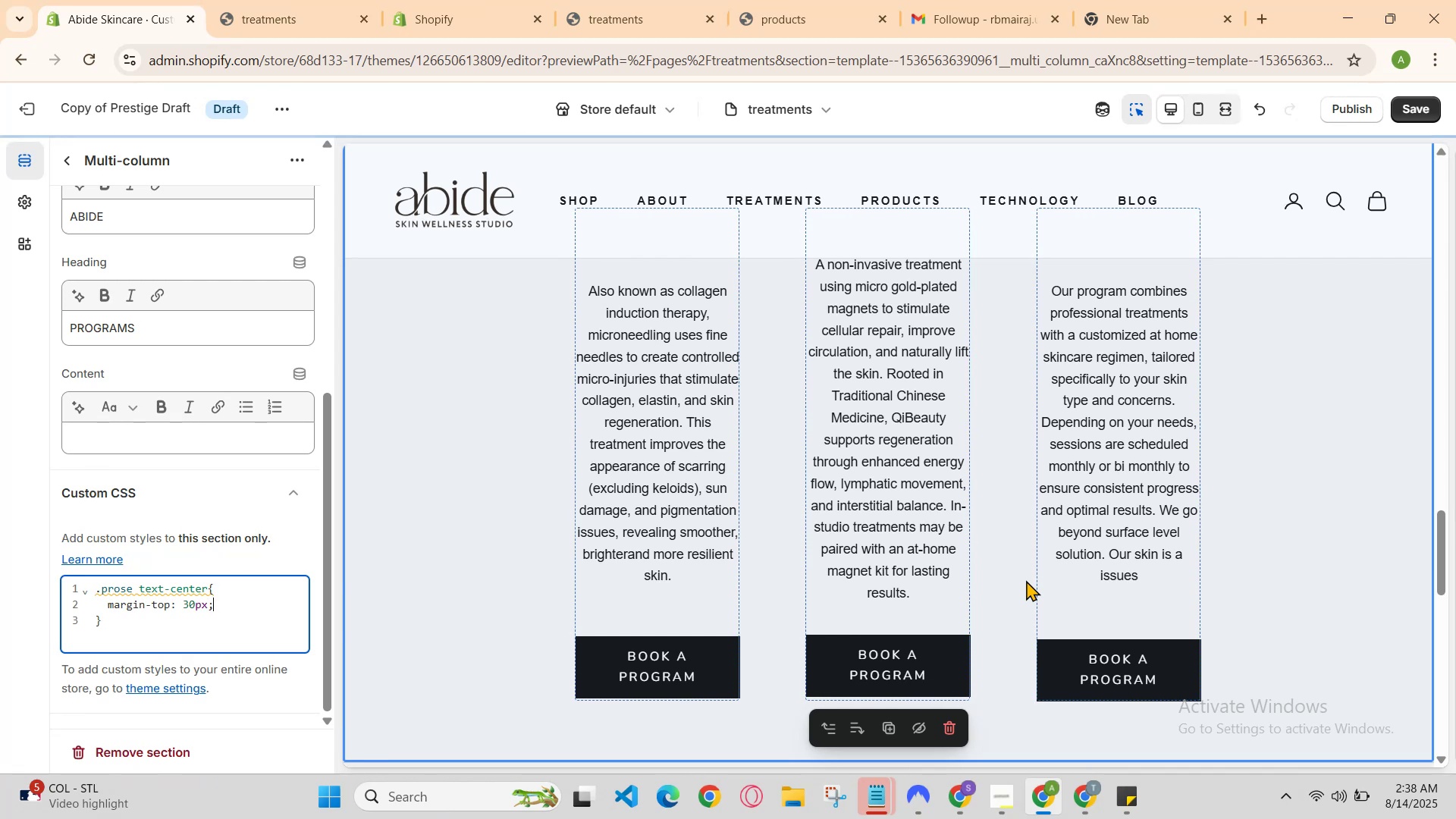 
key(ArrowLeft)
 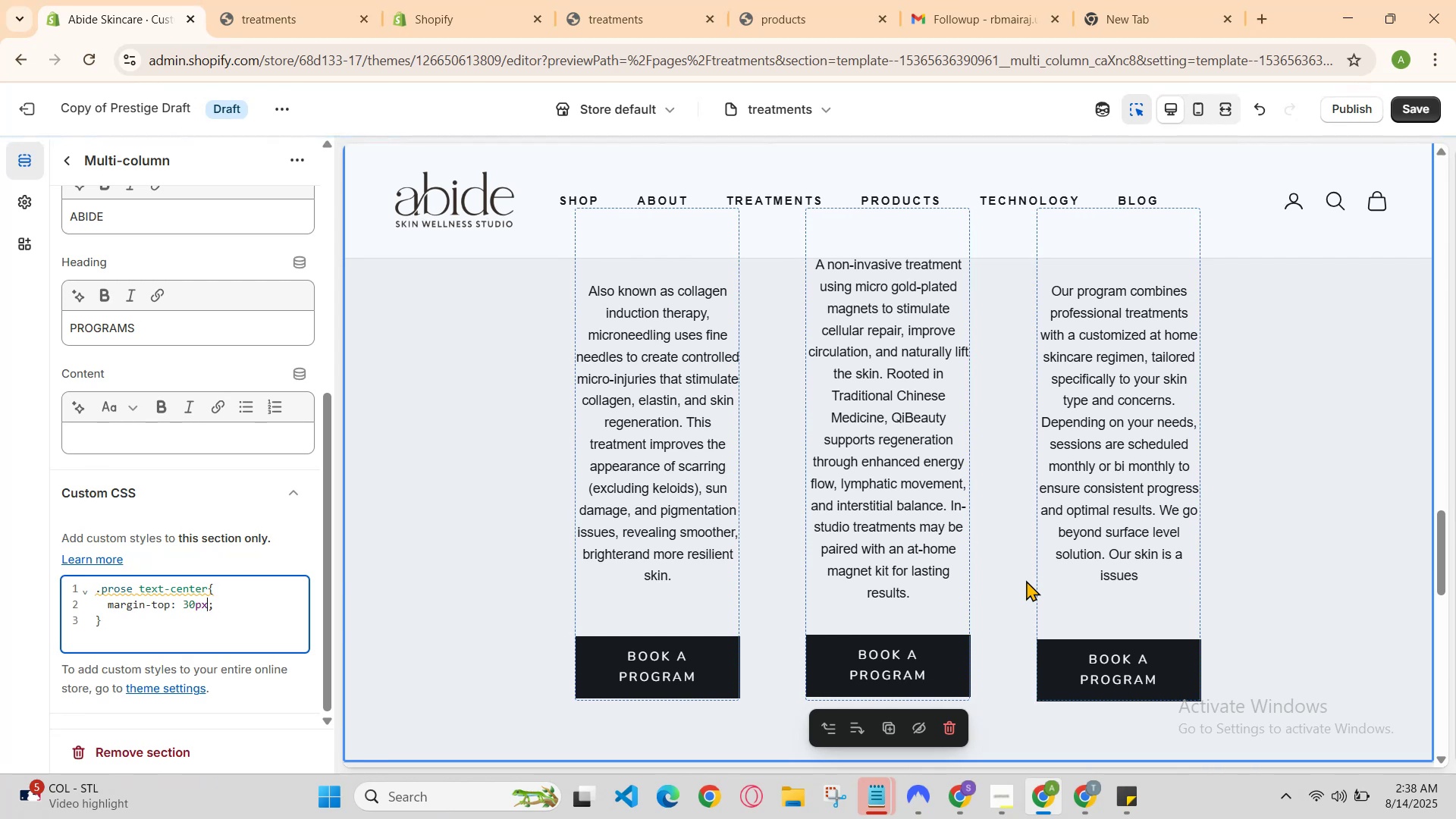 
key(ArrowLeft)
 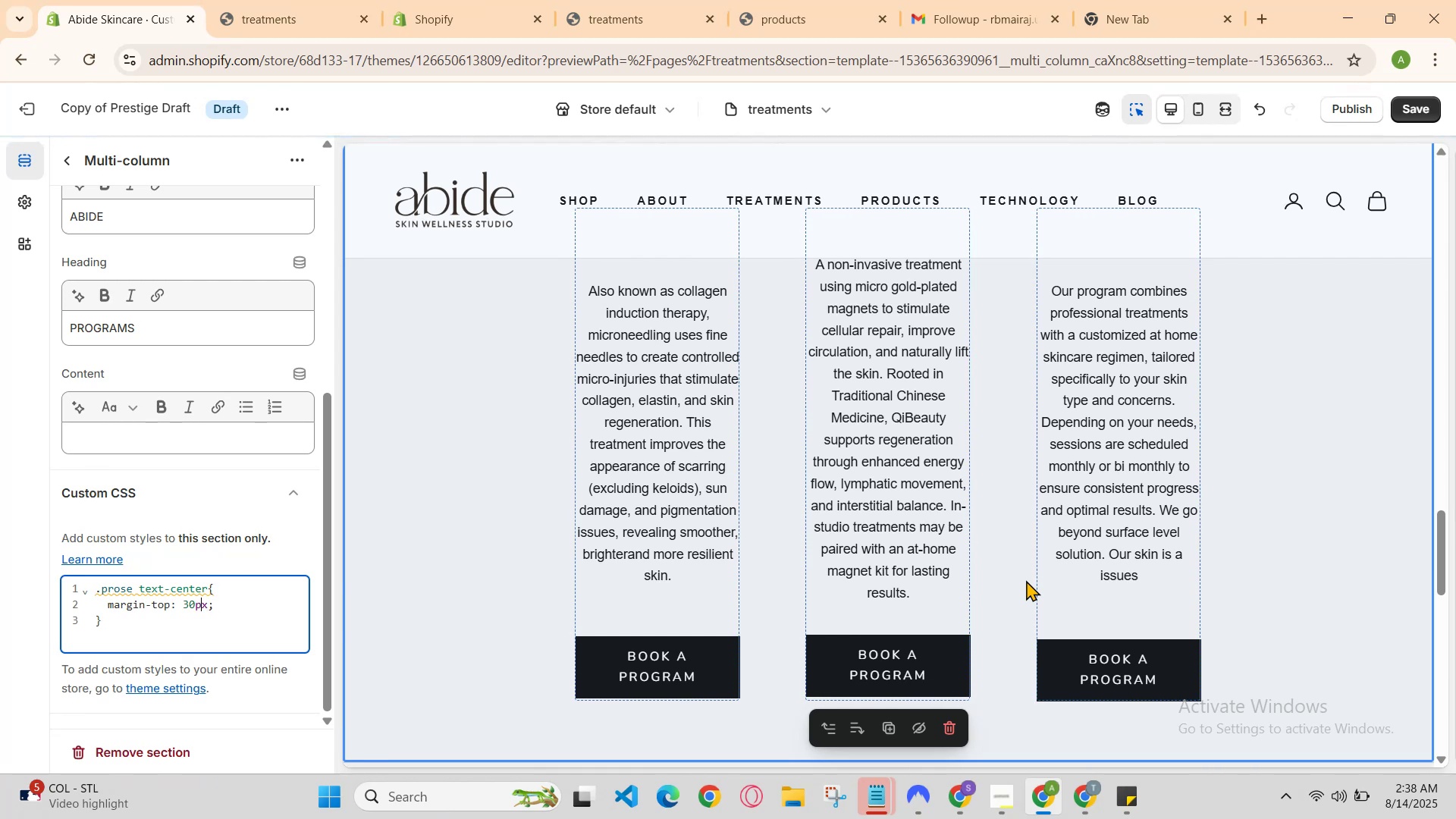 
key(ArrowLeft)
 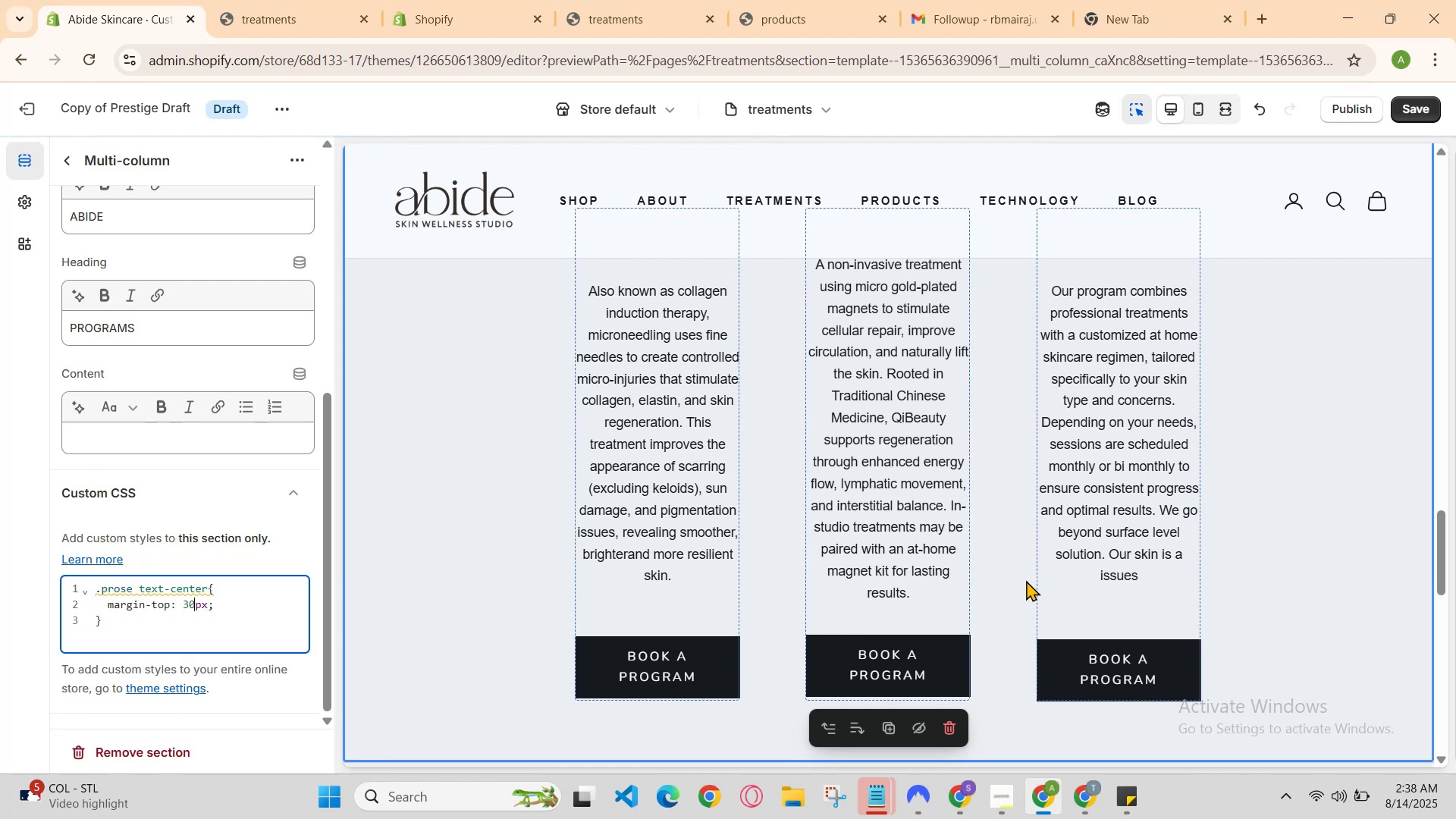 
key(ArrowLeft)
 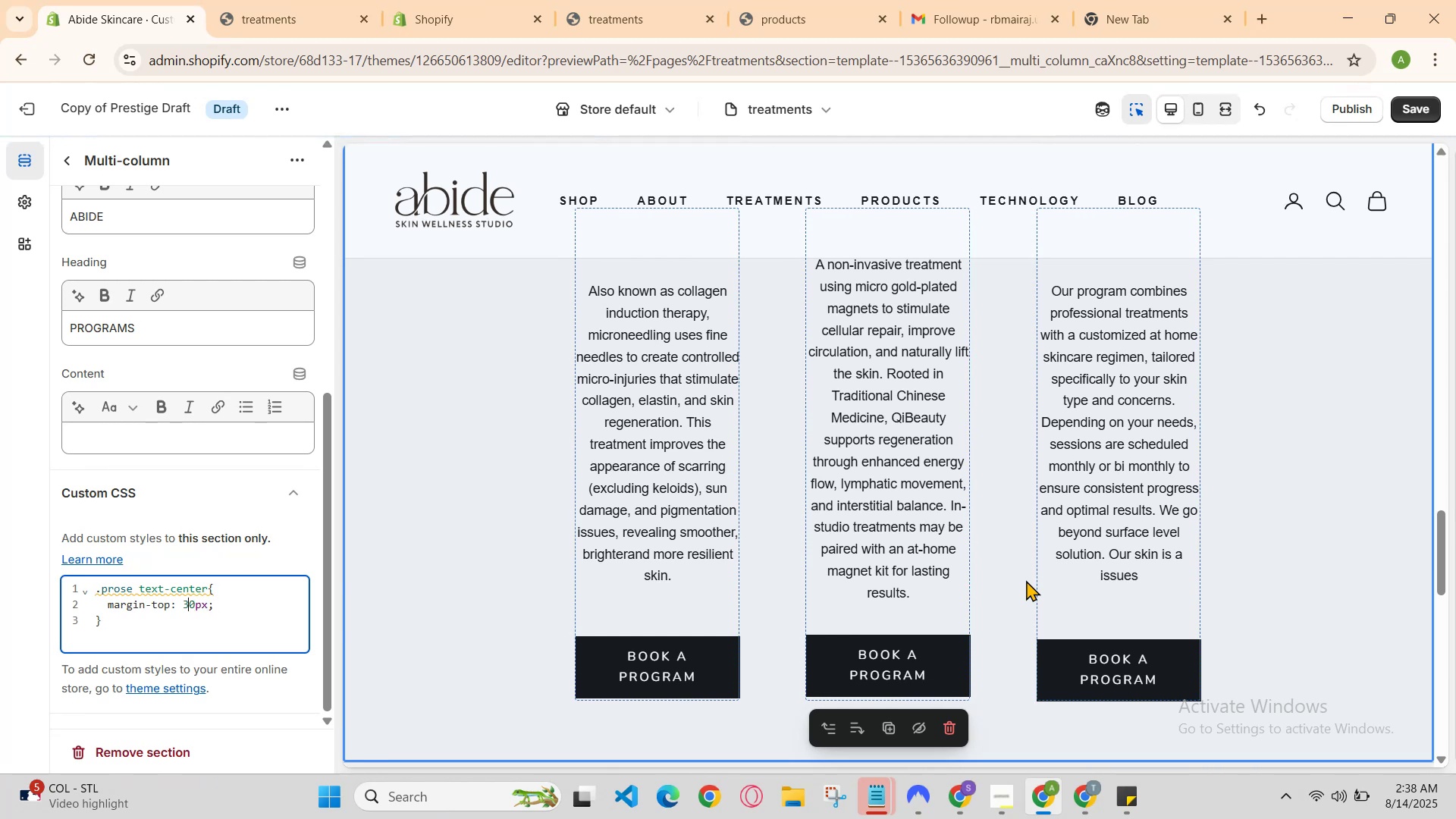 
key(ArrowLeft)
 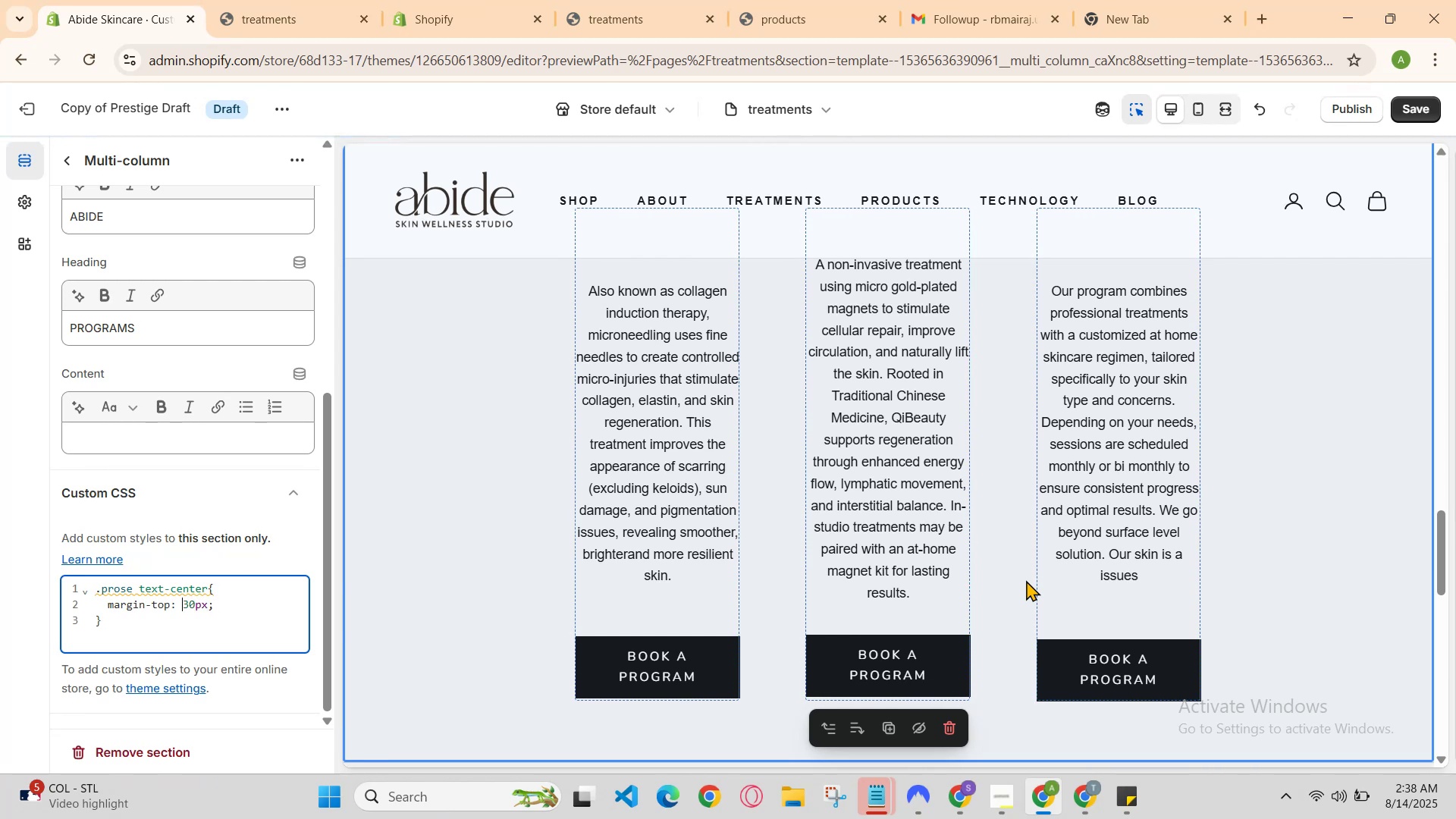 
key(ArrowLeft)
 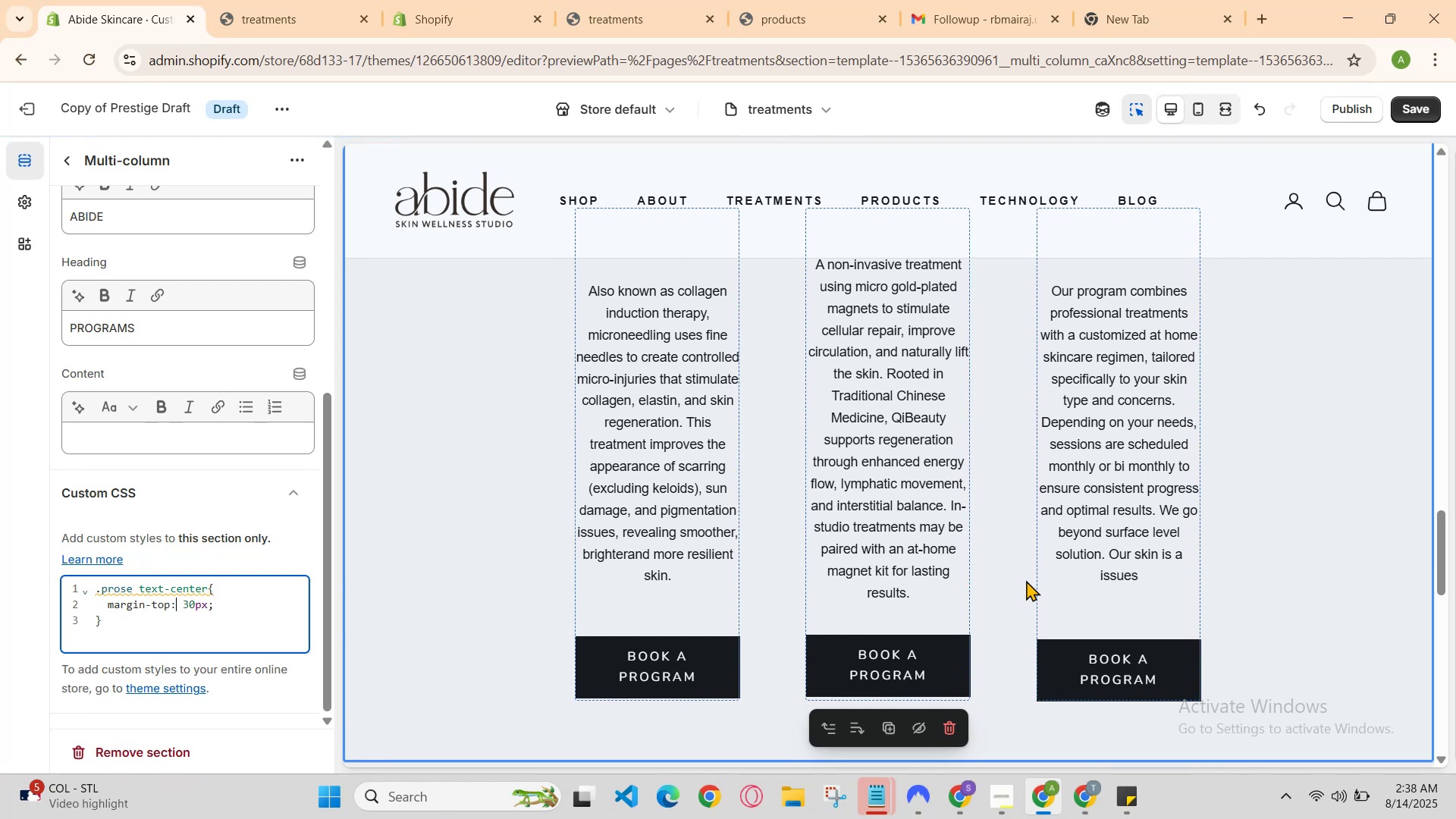 
key(ArrowLeft)
 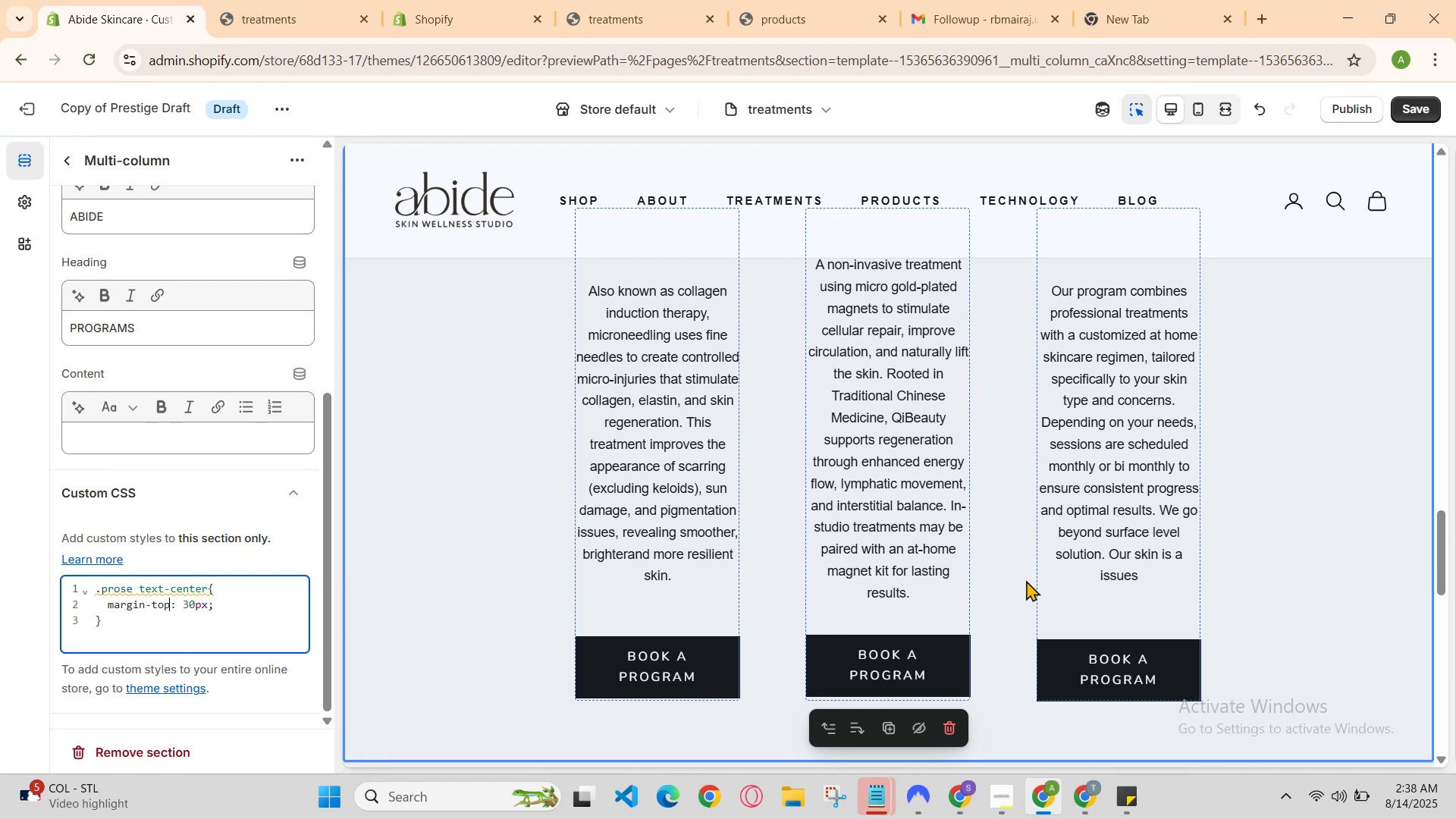 
key(Backspace)
key(Backspace)
key(Backspace)
type(bi)
key(Backspace)
type(ottom)
 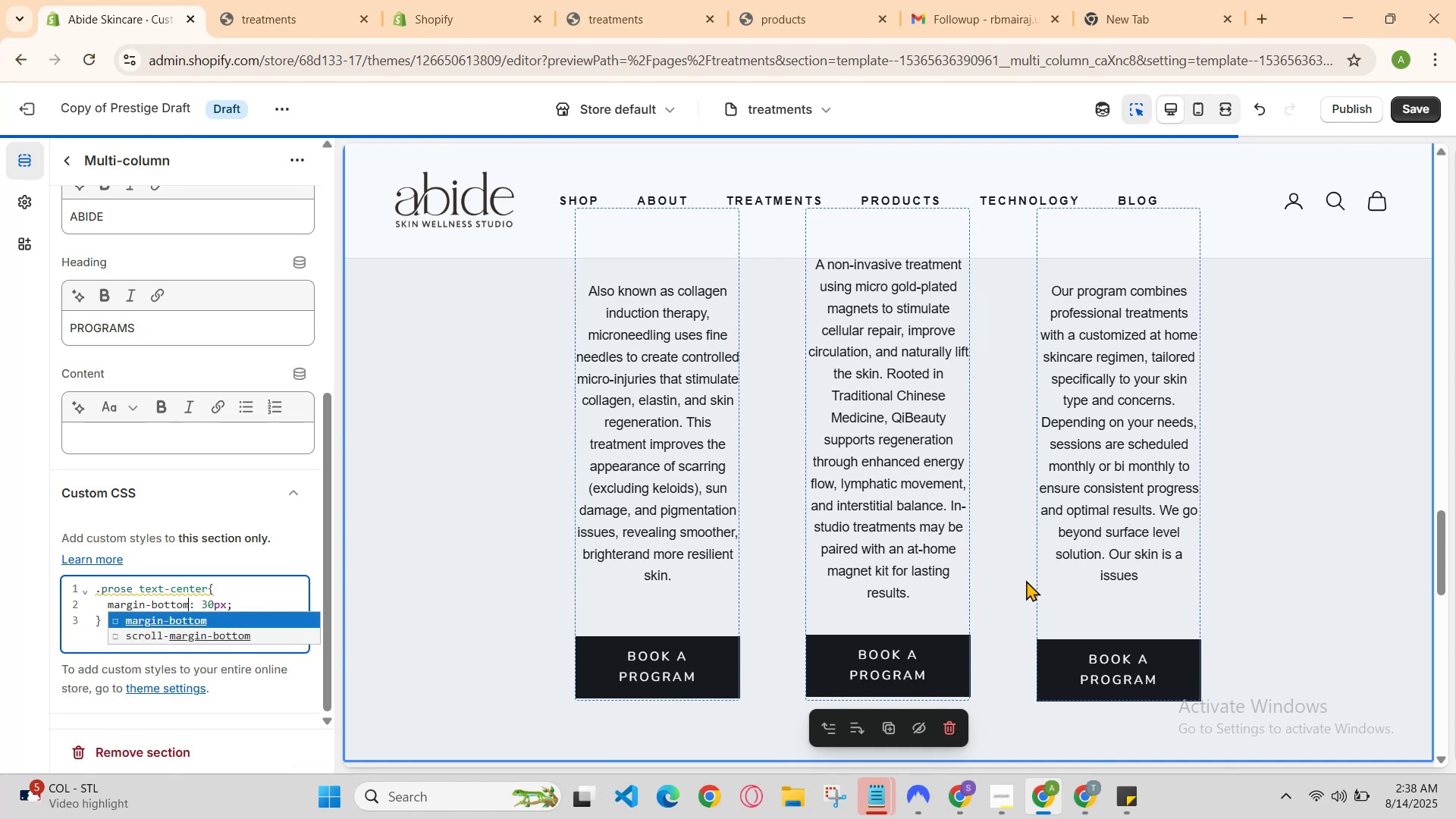 
key(ArrowRight)
 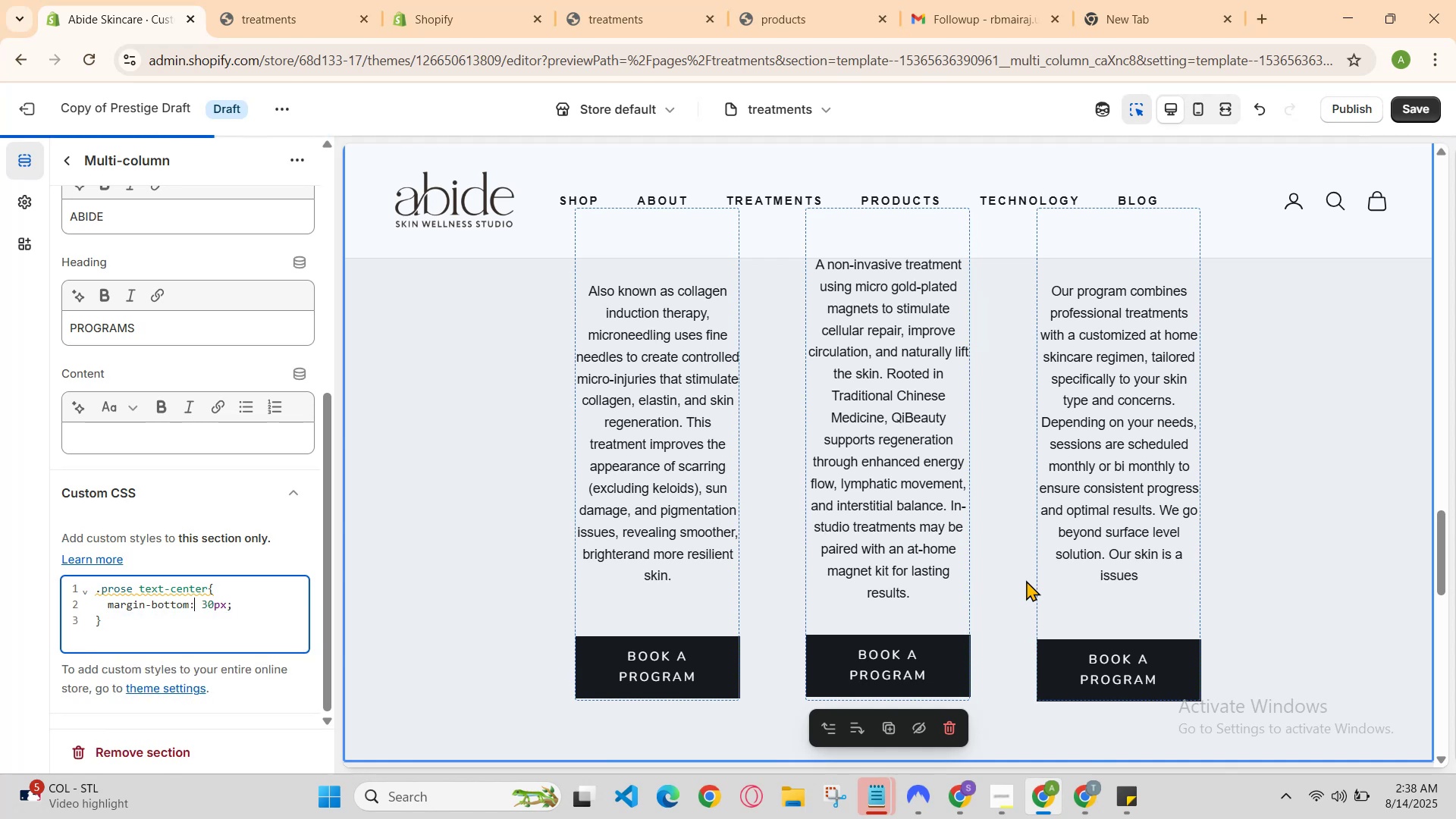 
key(ArrowRight)
 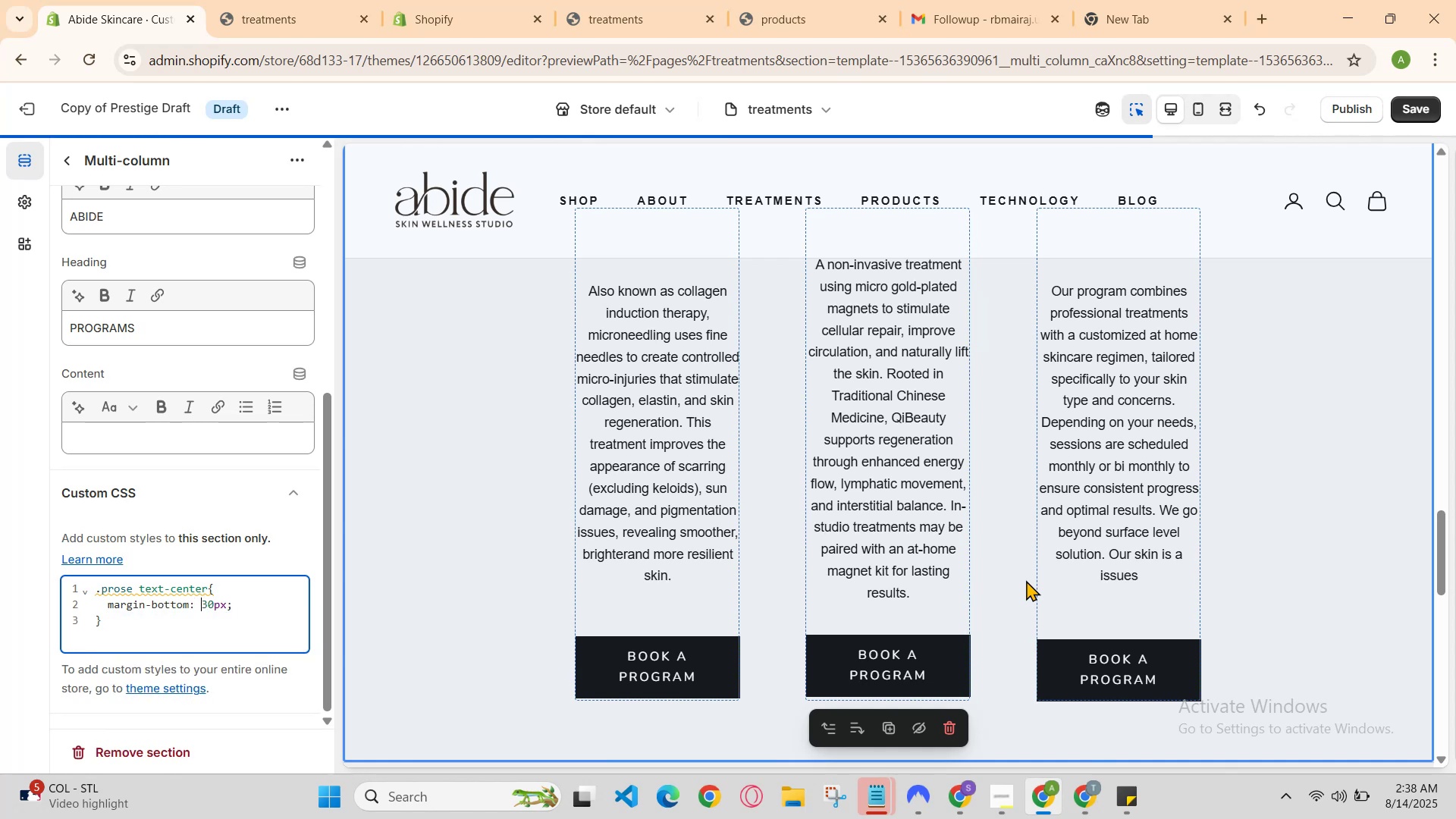 
key(ArrowRight)
 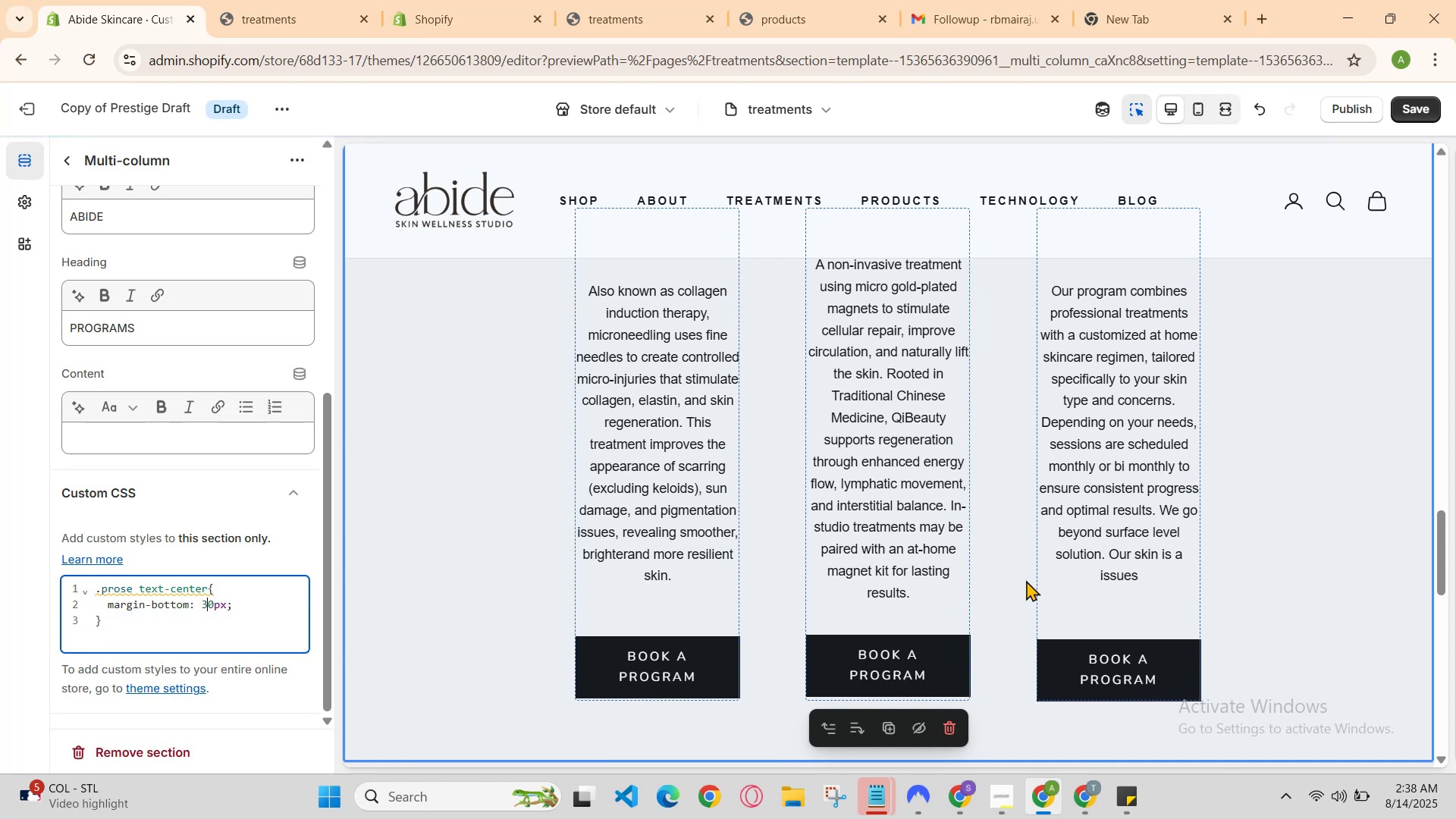 
key(ArrowLeft)
 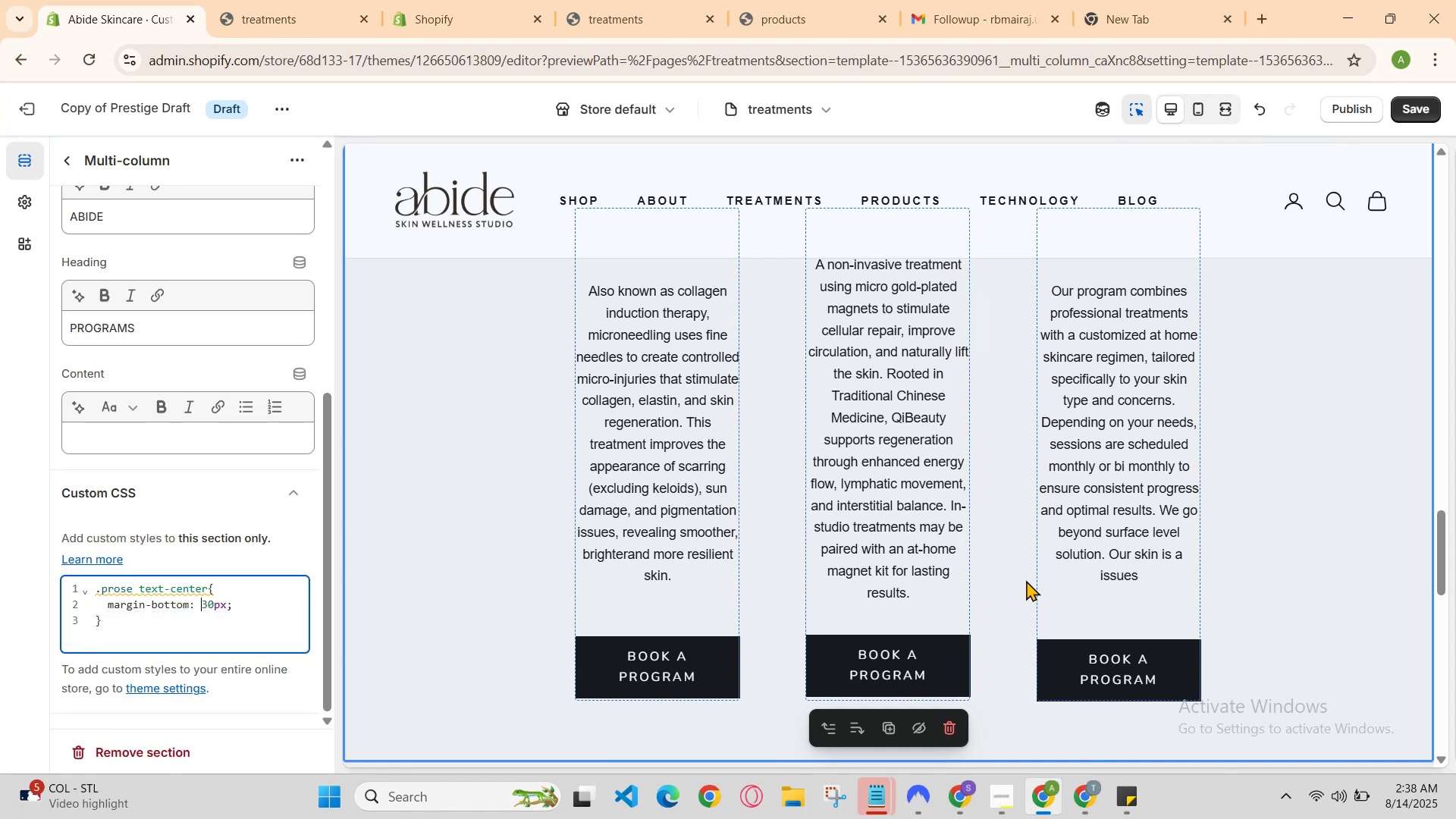 
key(Minus)
 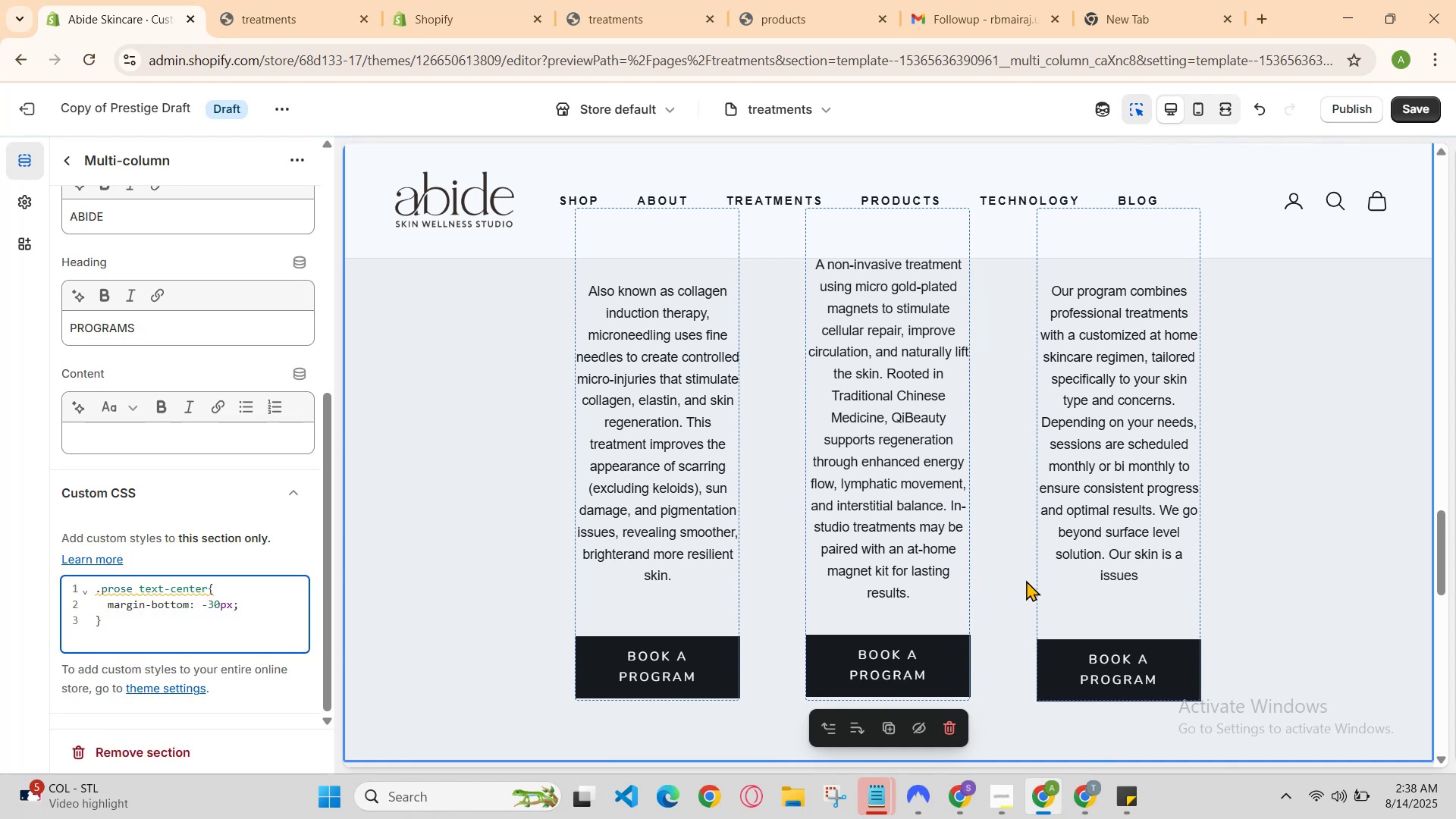 
hold_key(key=ArrowLeft, duration=0.78)
 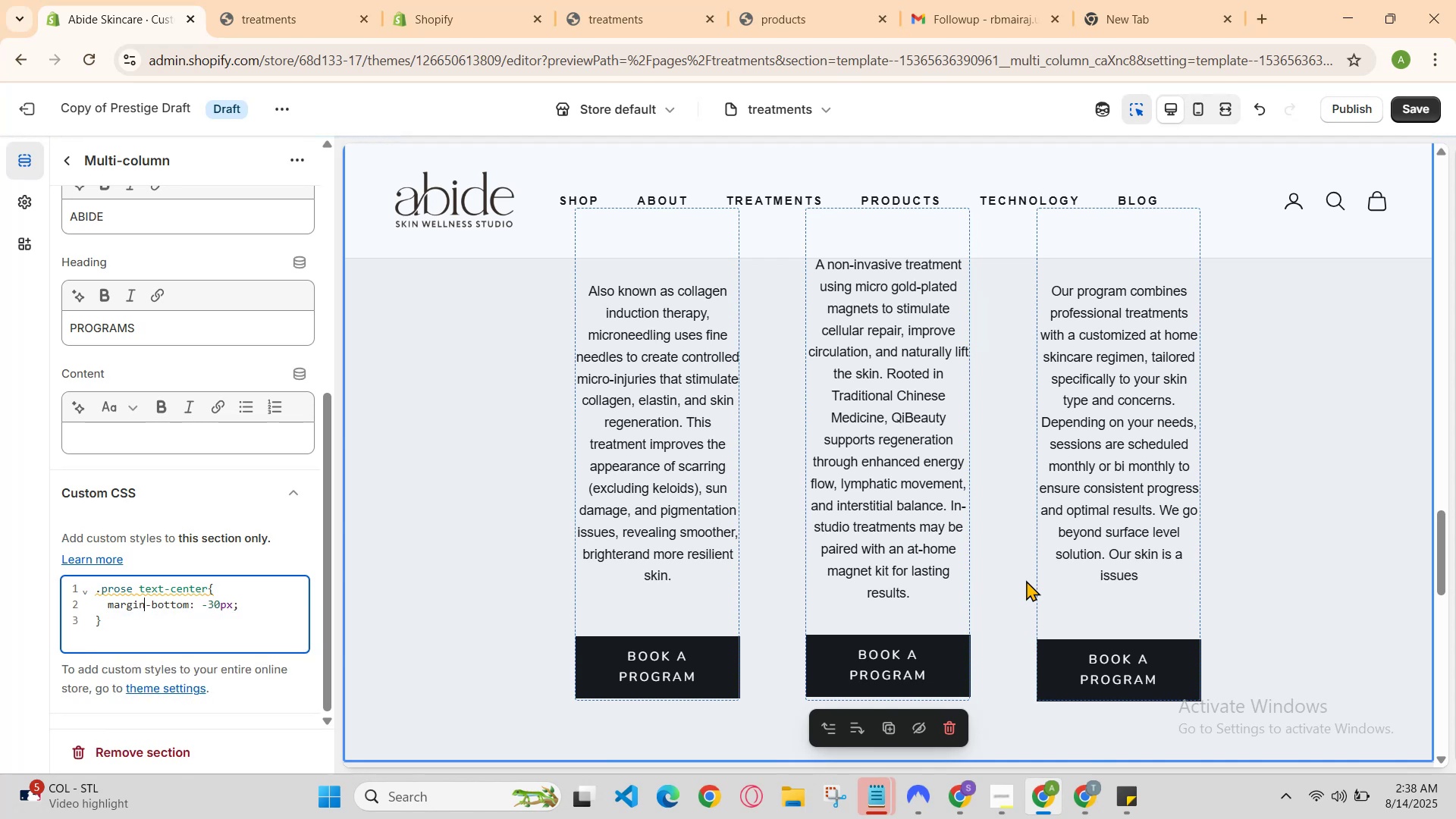 
key(ArrowLeft)
 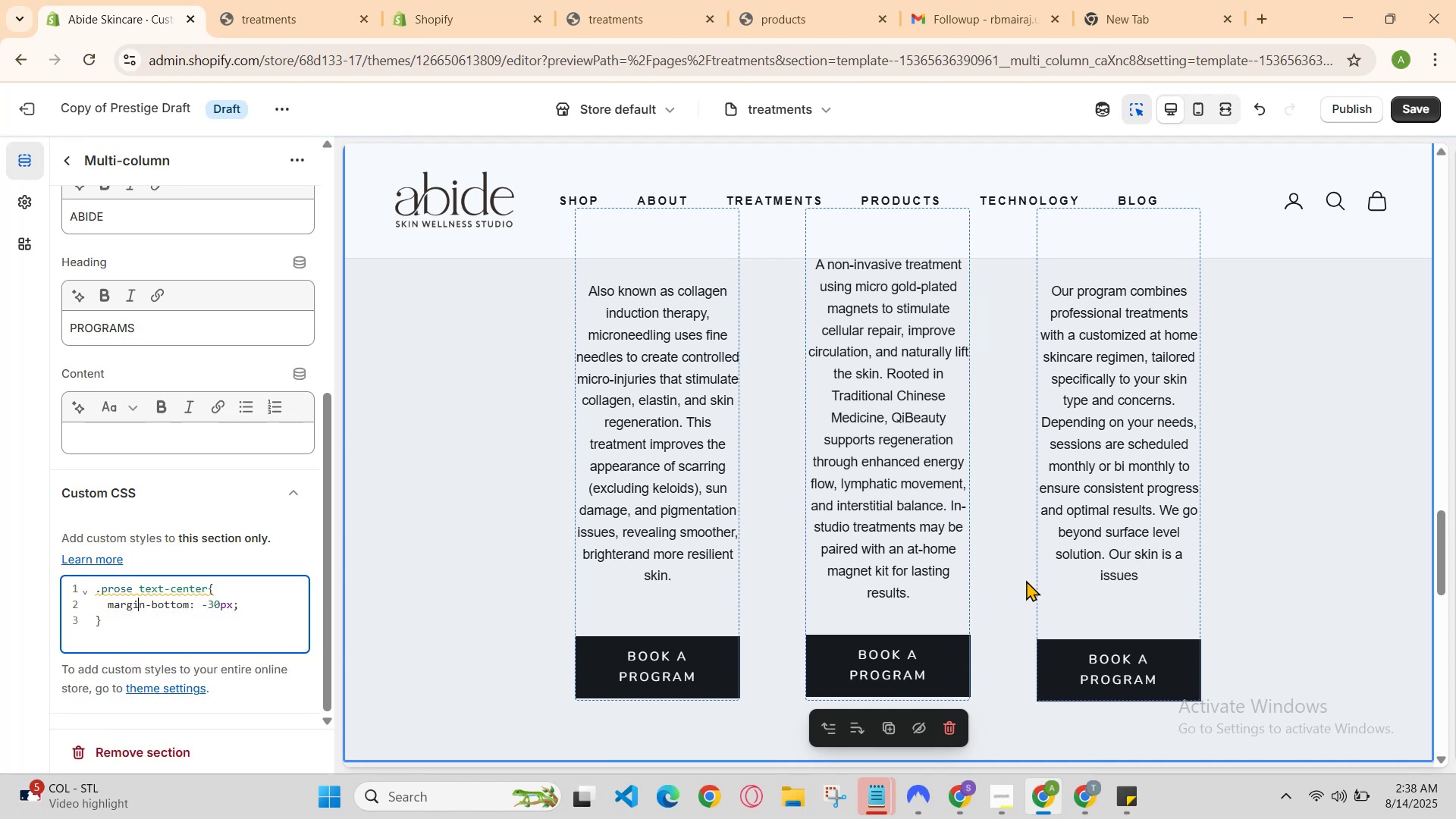 
key(ArrowLeft)
 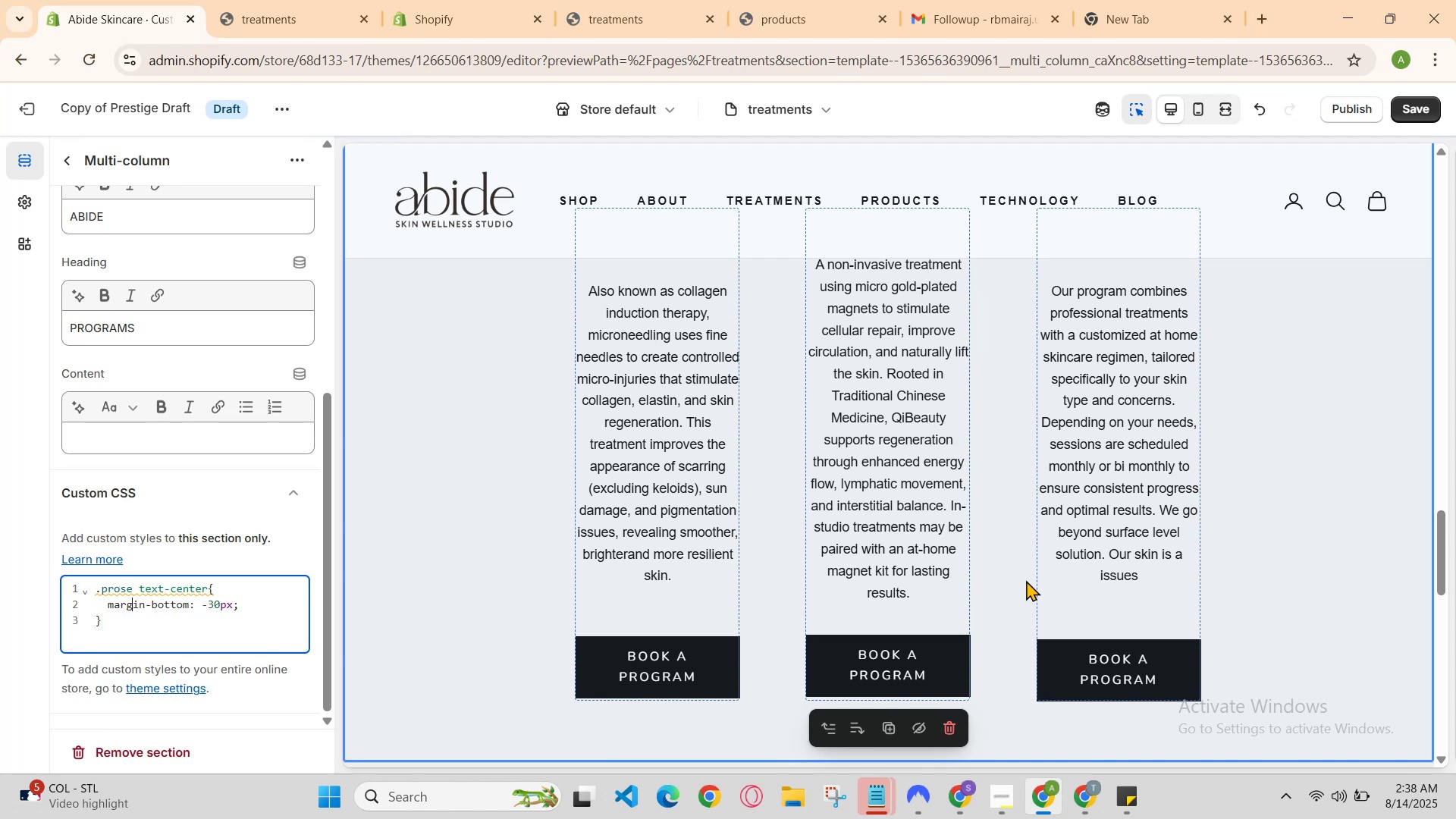 
key(ArrowLeft)
 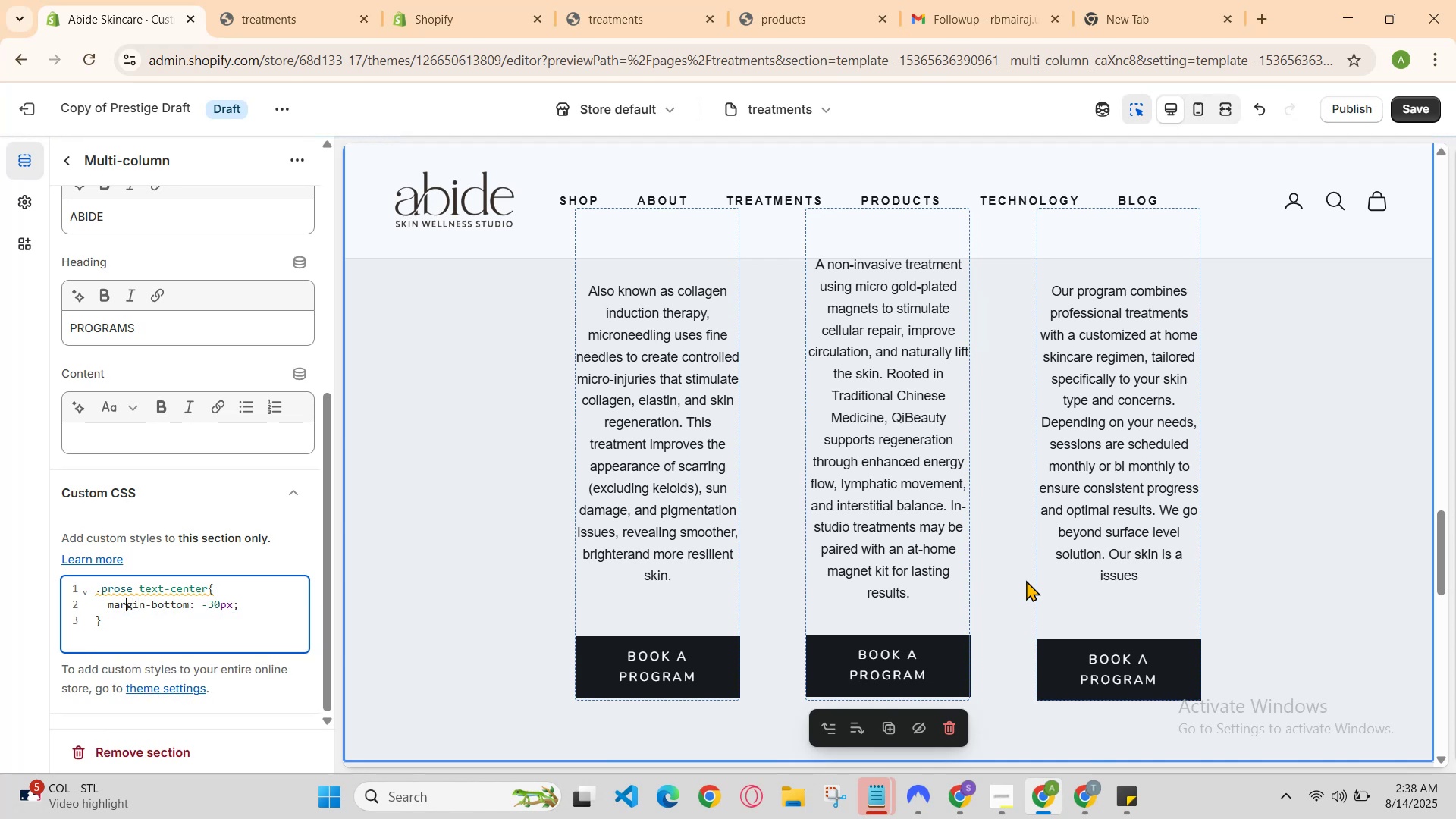 
key(ArrowLeft)
 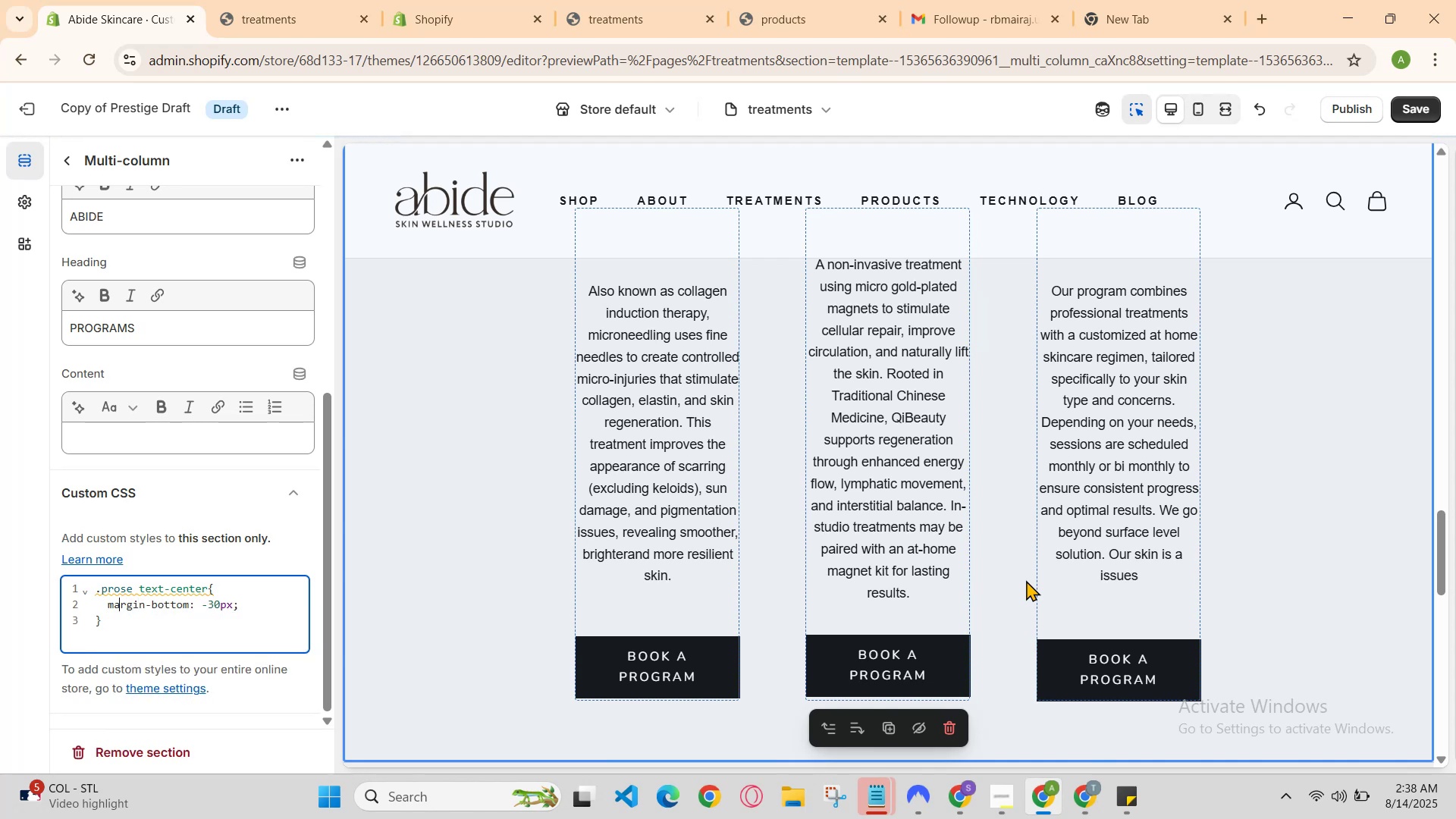 
key(ArrowLeft)
 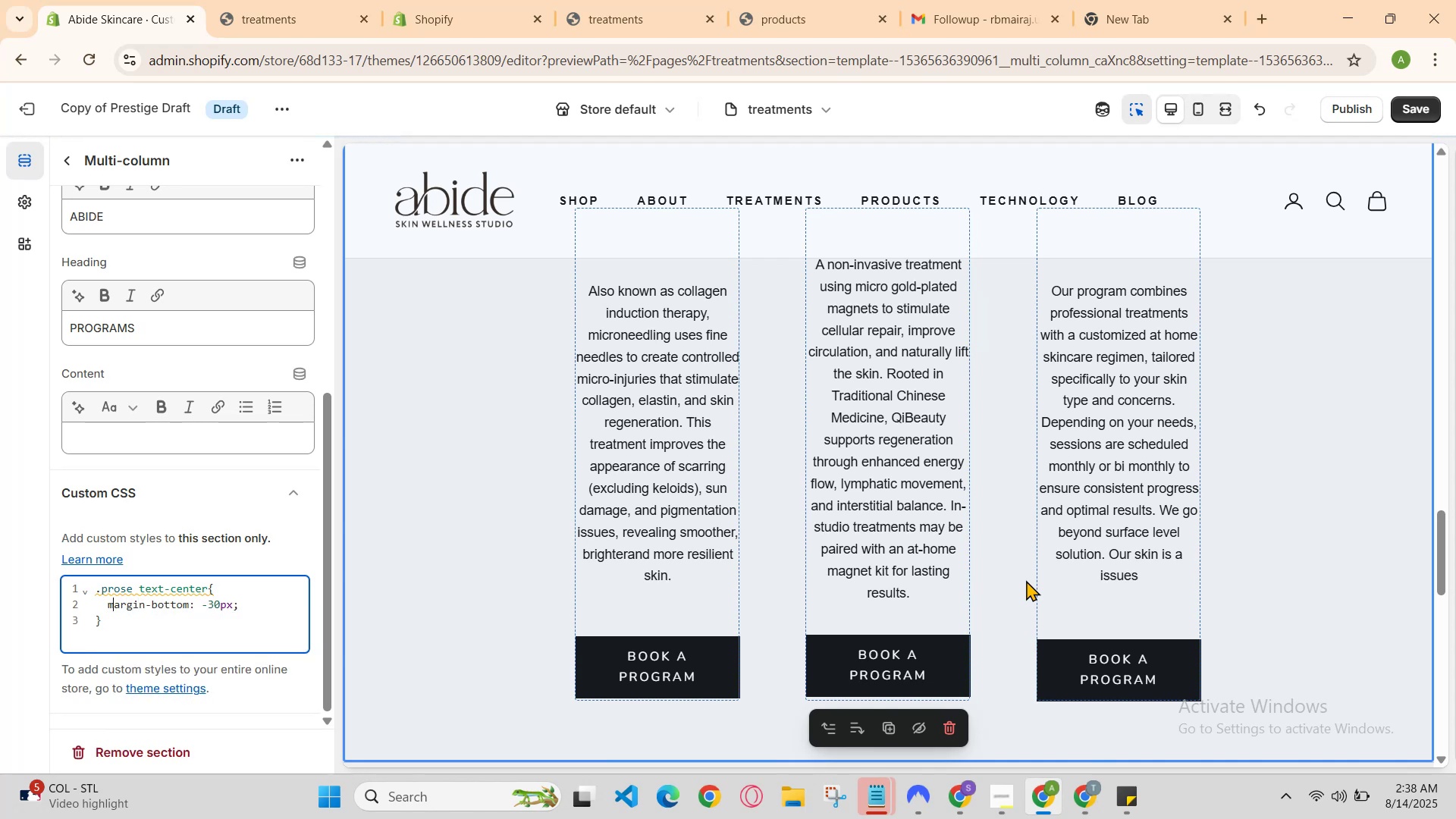 
key(ArrowLeft)
 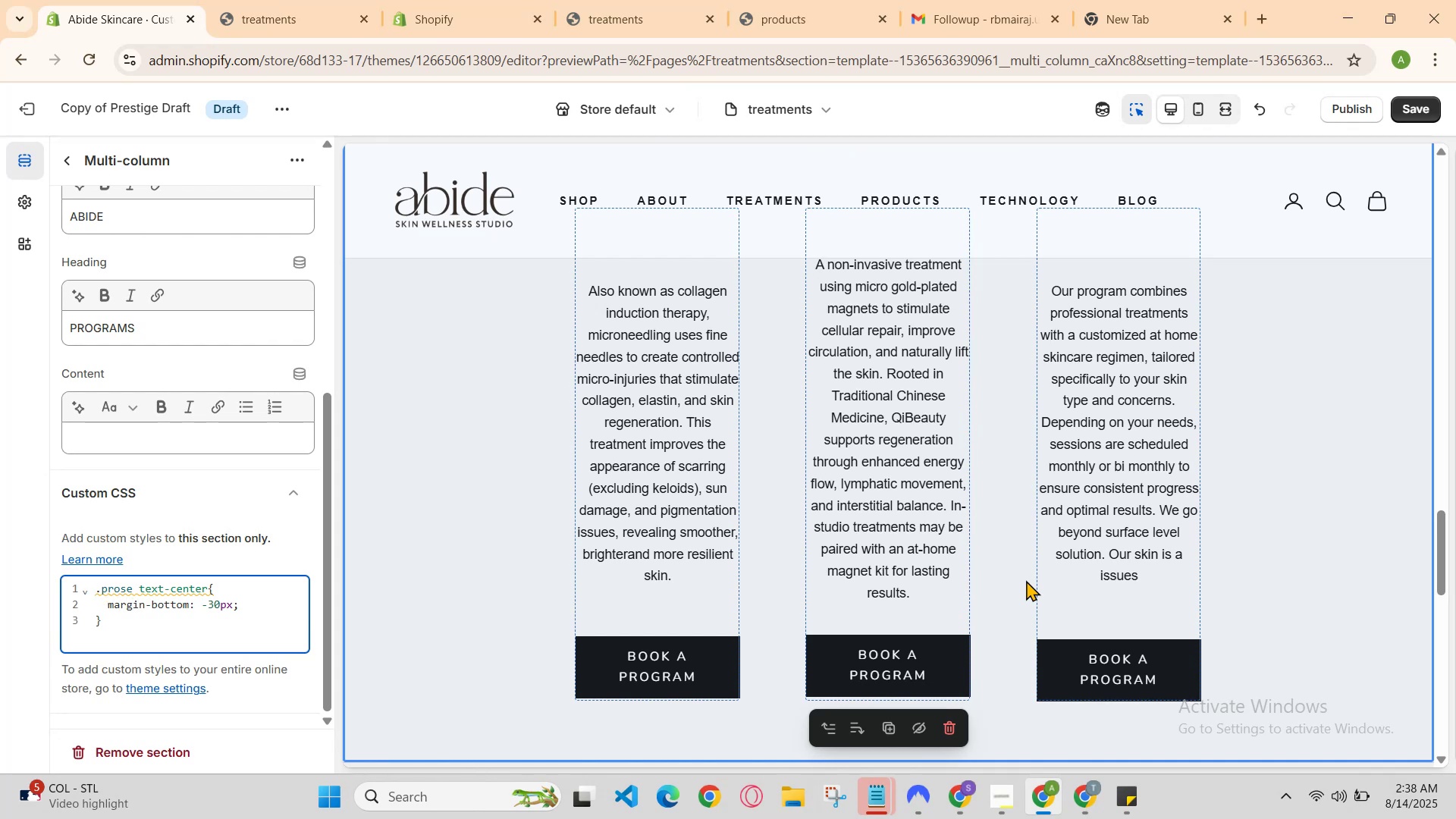 
key(ArrowDown)
 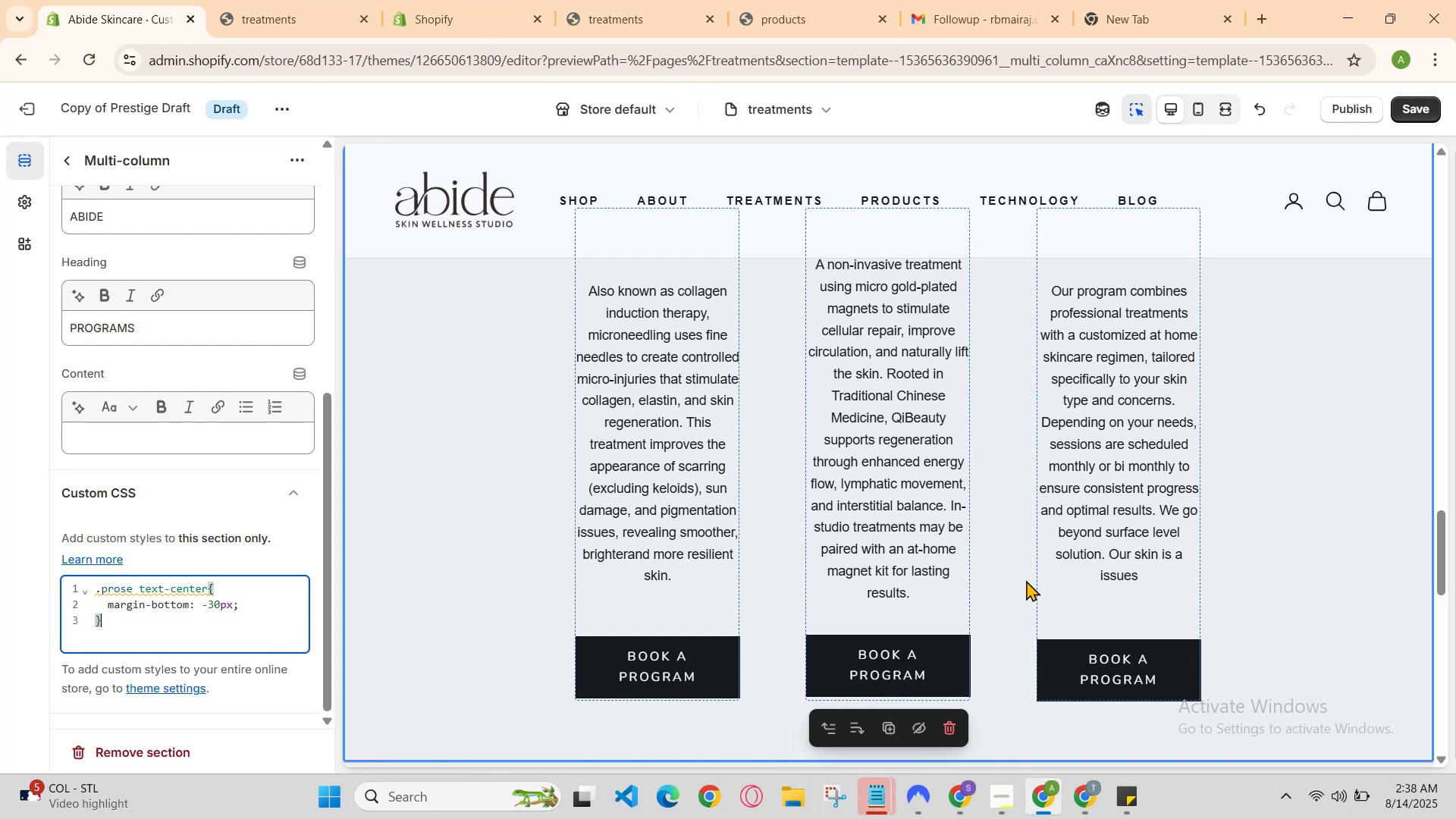 
key(ArrowDown)
 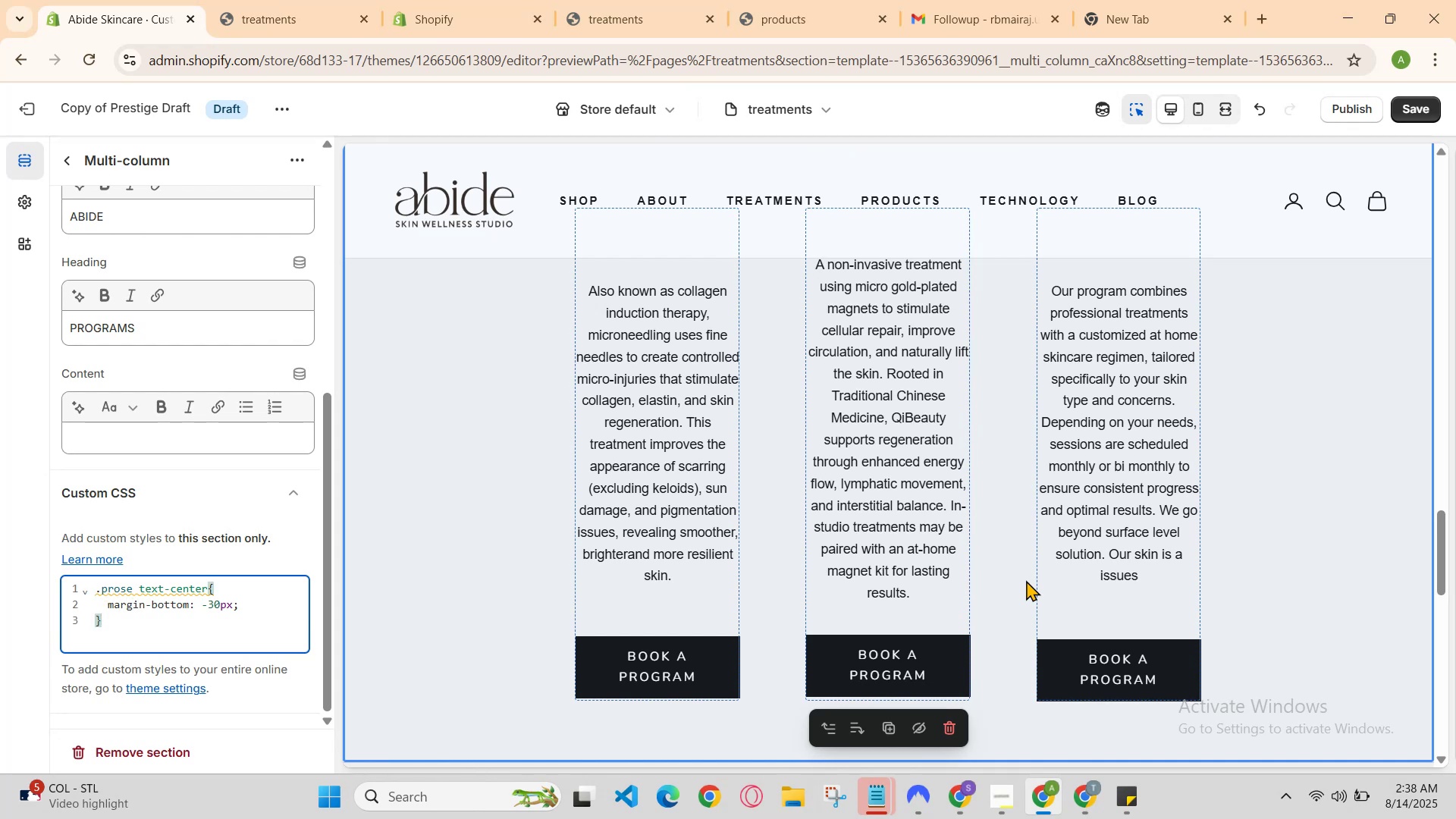 
key(ArrowUp)
 